 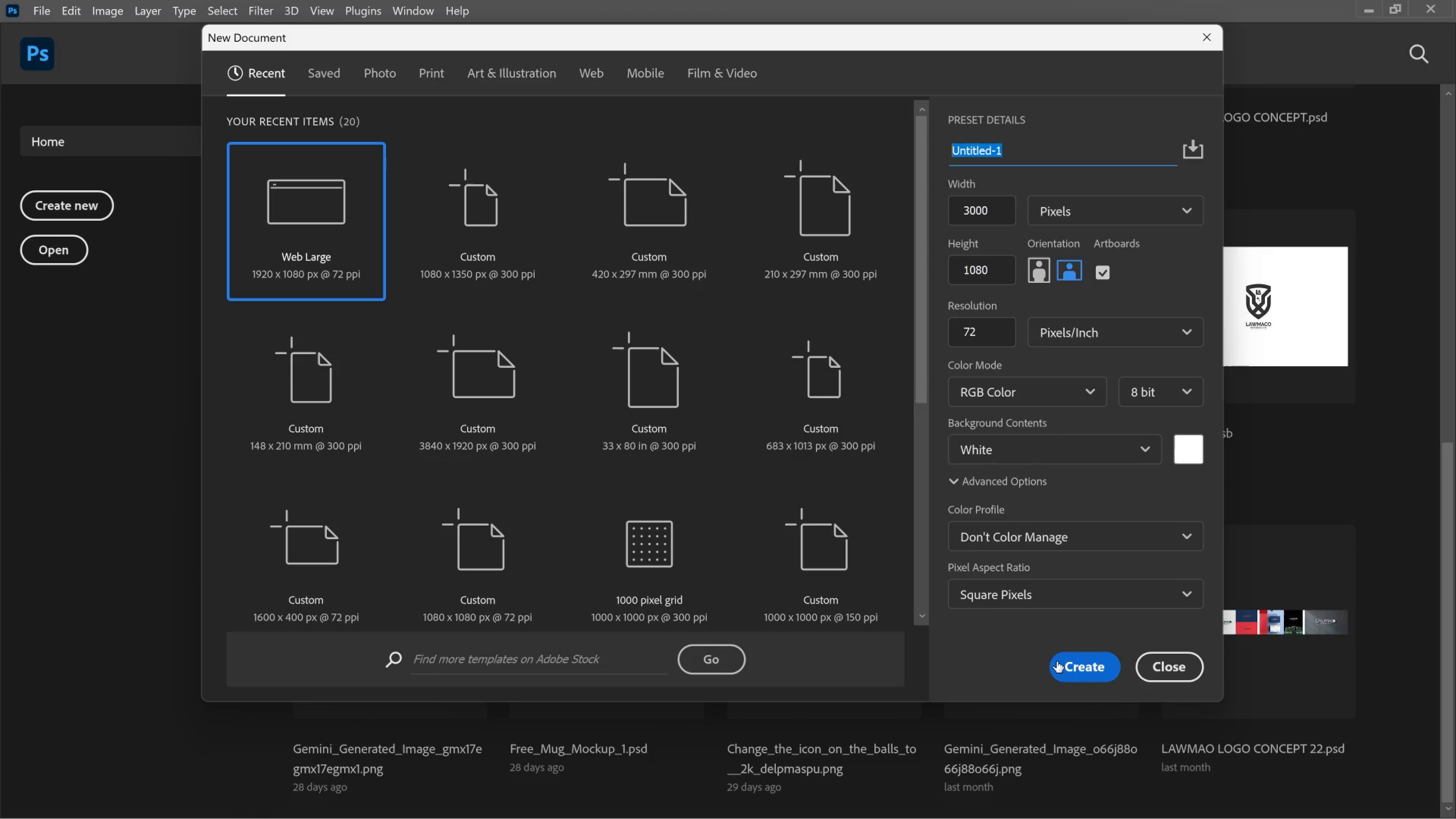 
key(Control+V)
 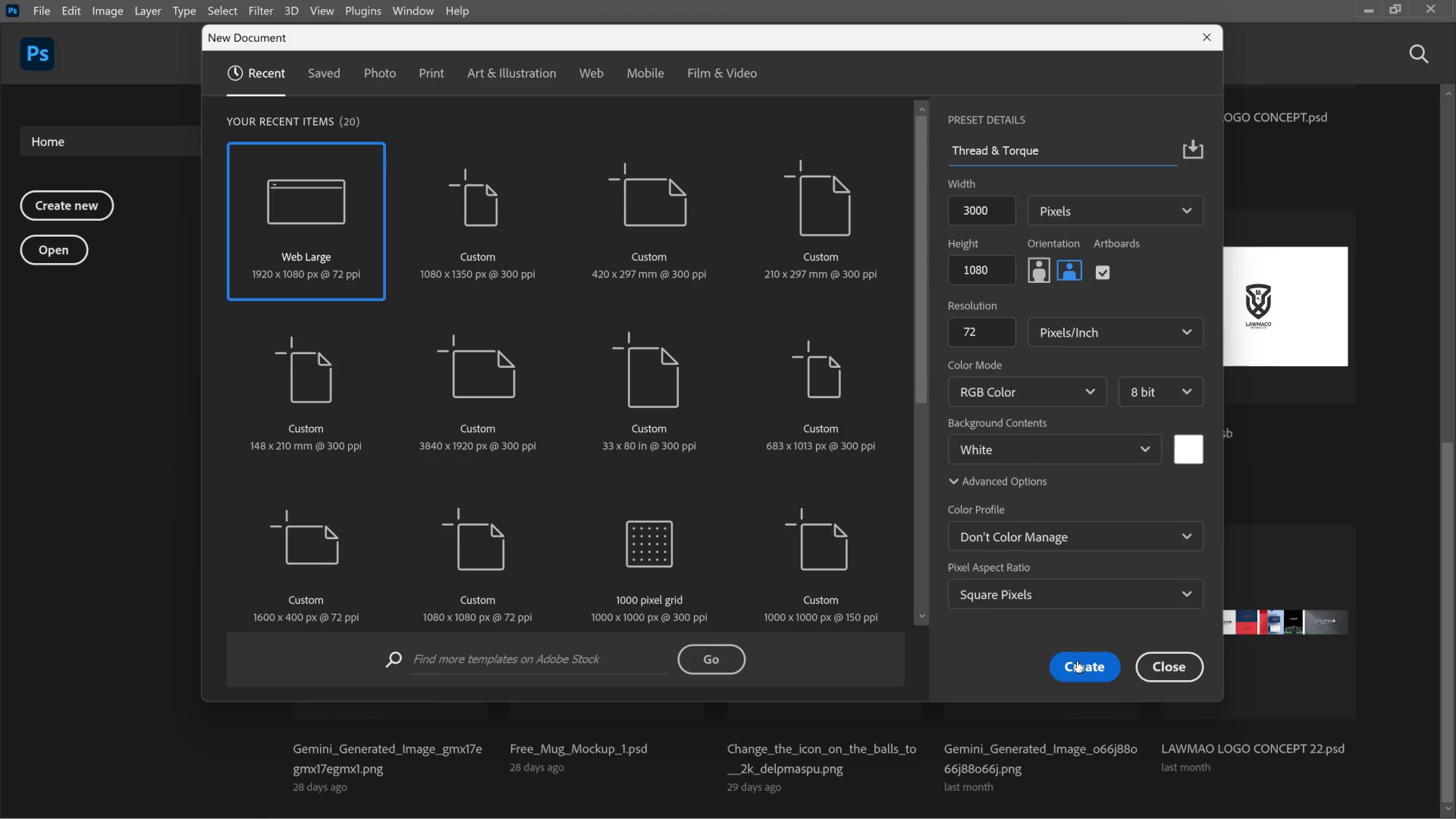 
left_click_drag(start_coordinate=[1079, 661], to_coordinate=[1081, 663])
 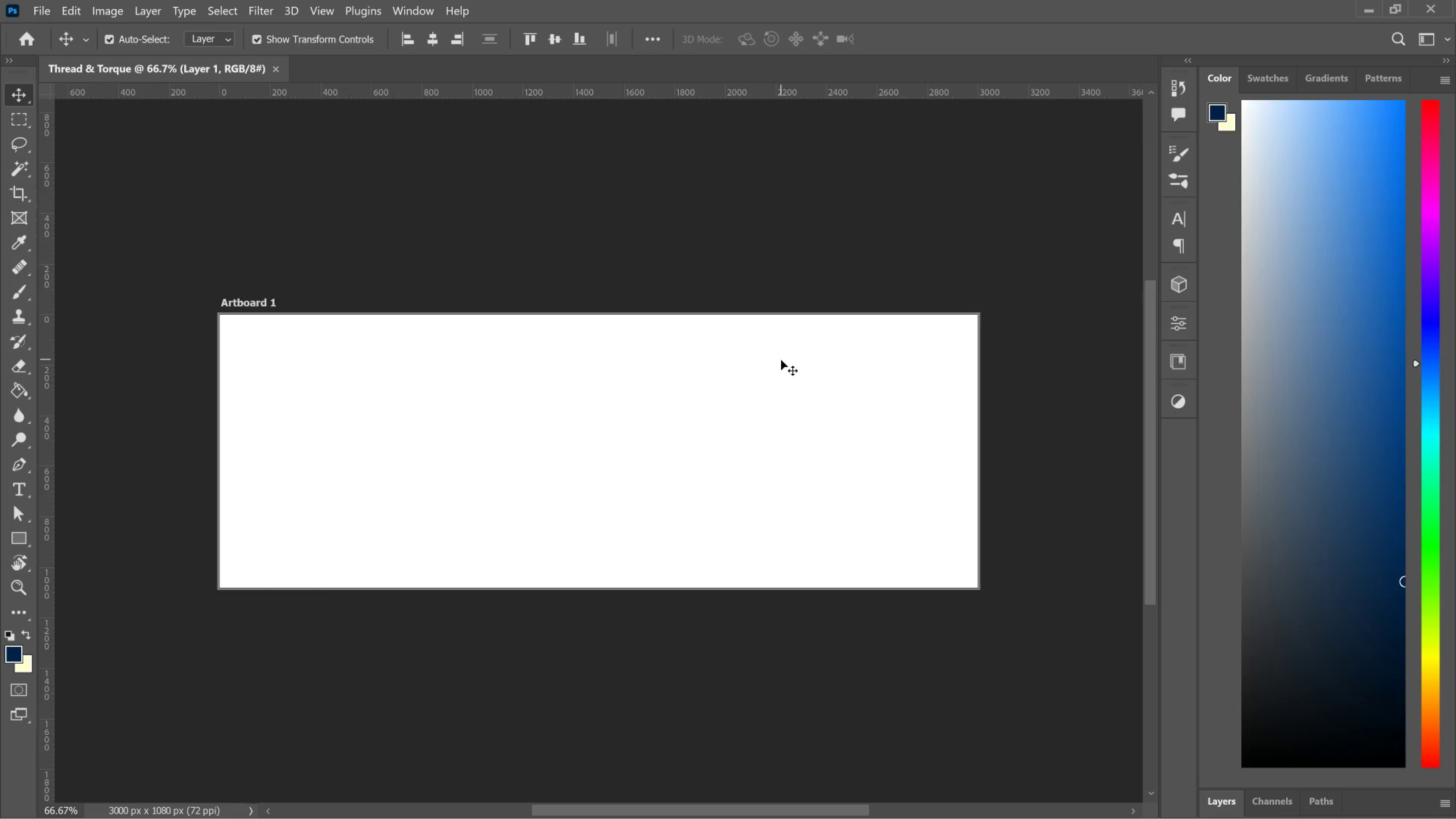 
wait(5.45)
 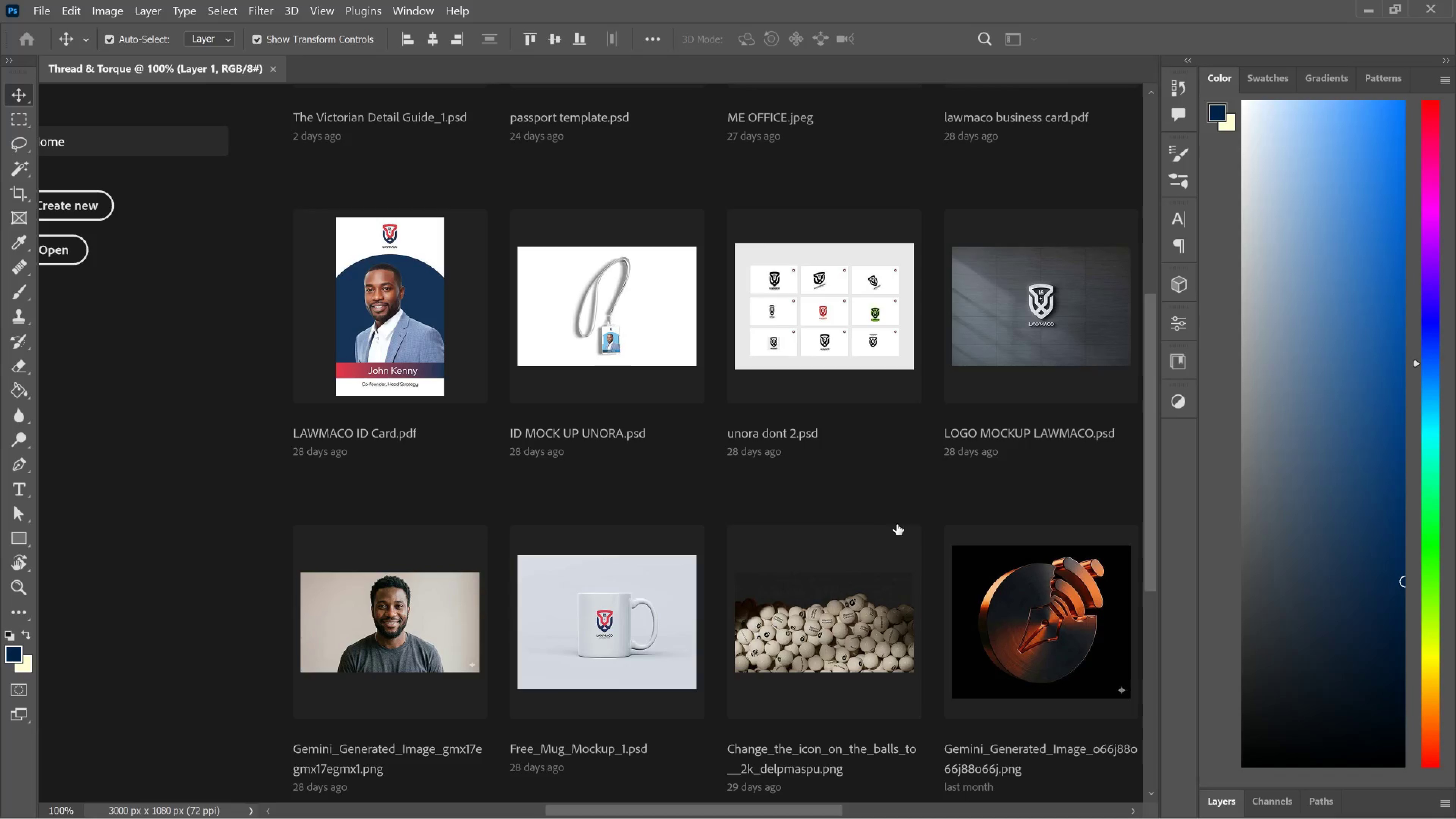 
key(Control+S)
 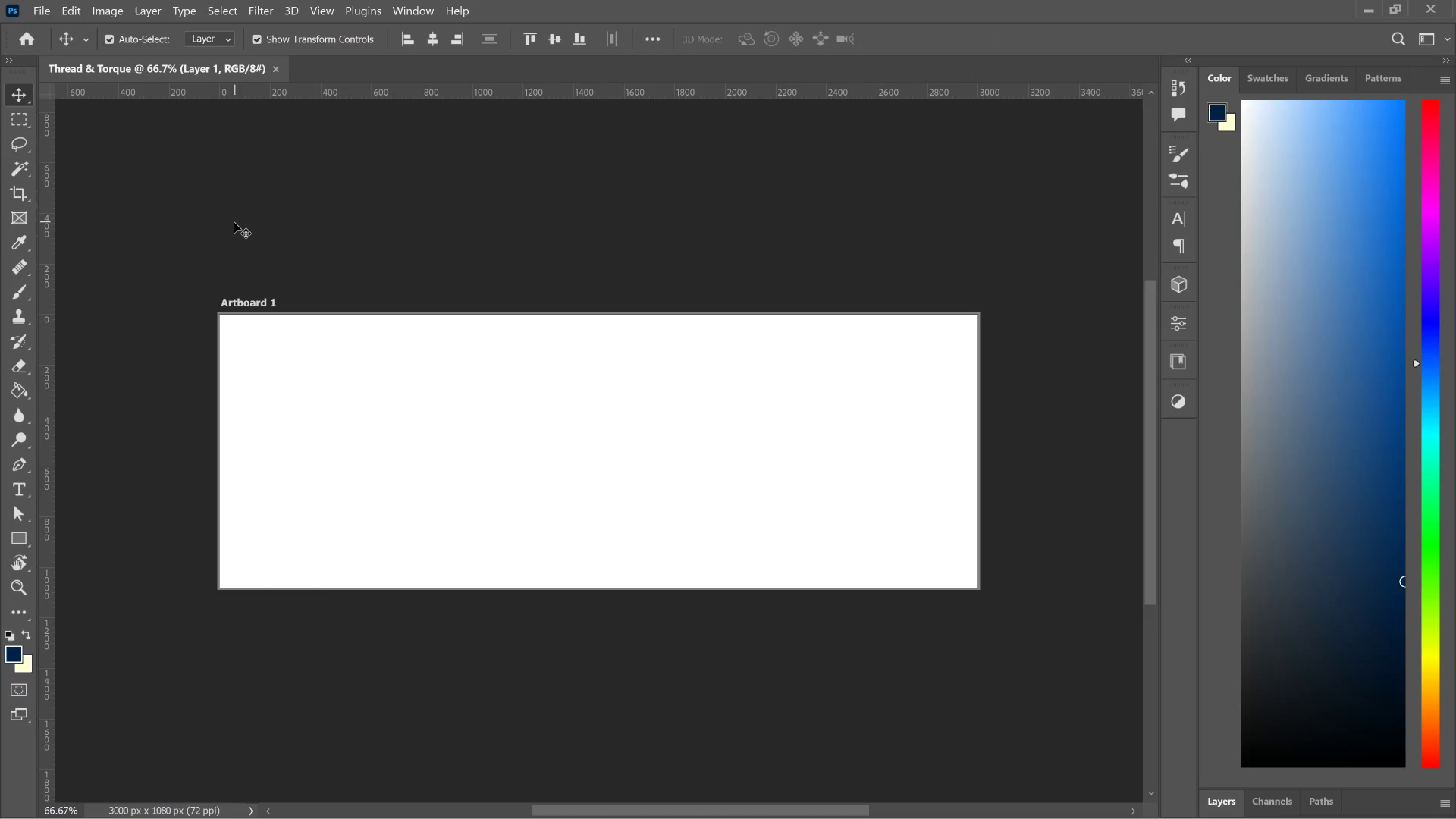 
wait(6.86)
 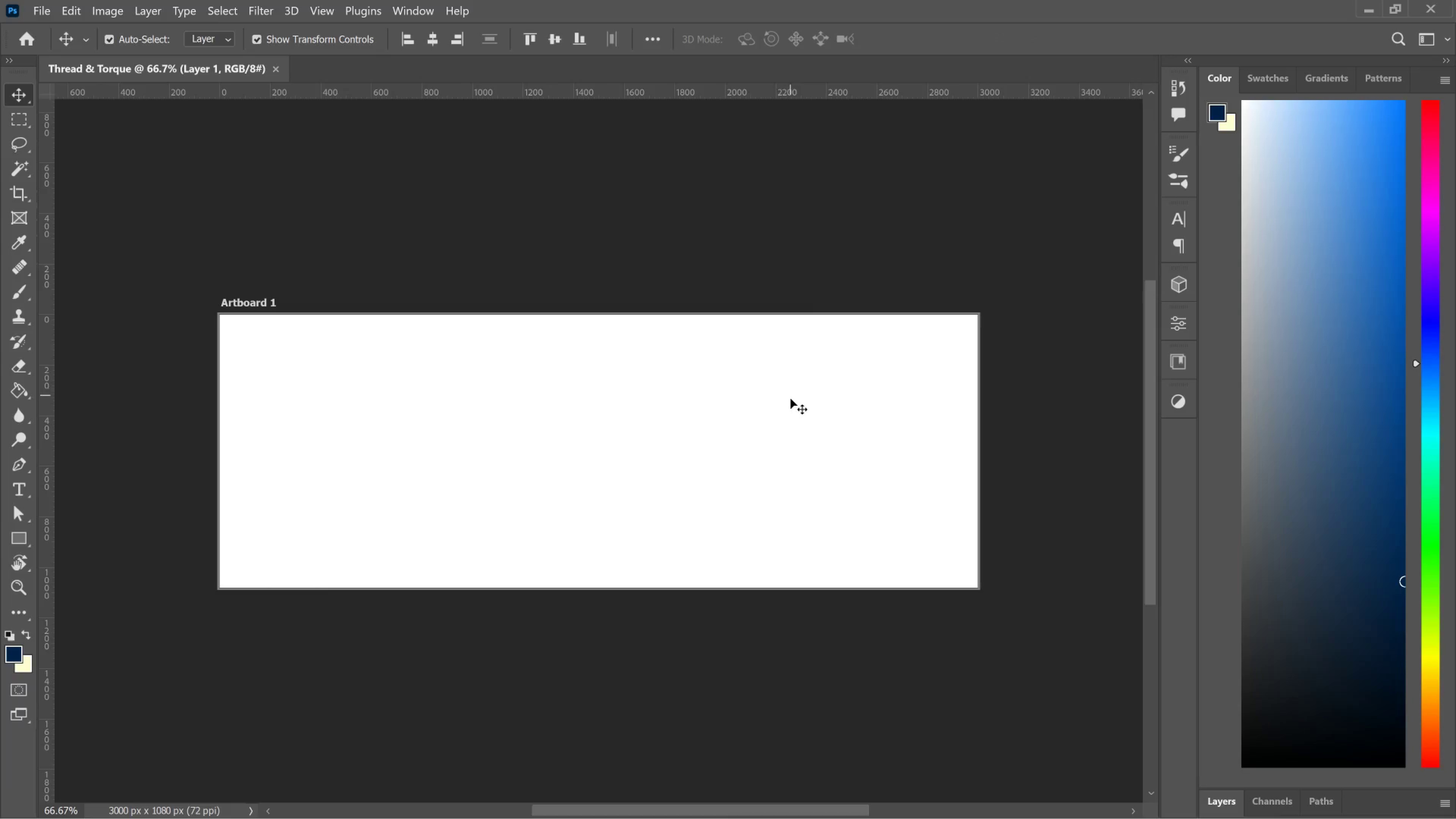 
left_click([41, 13])
 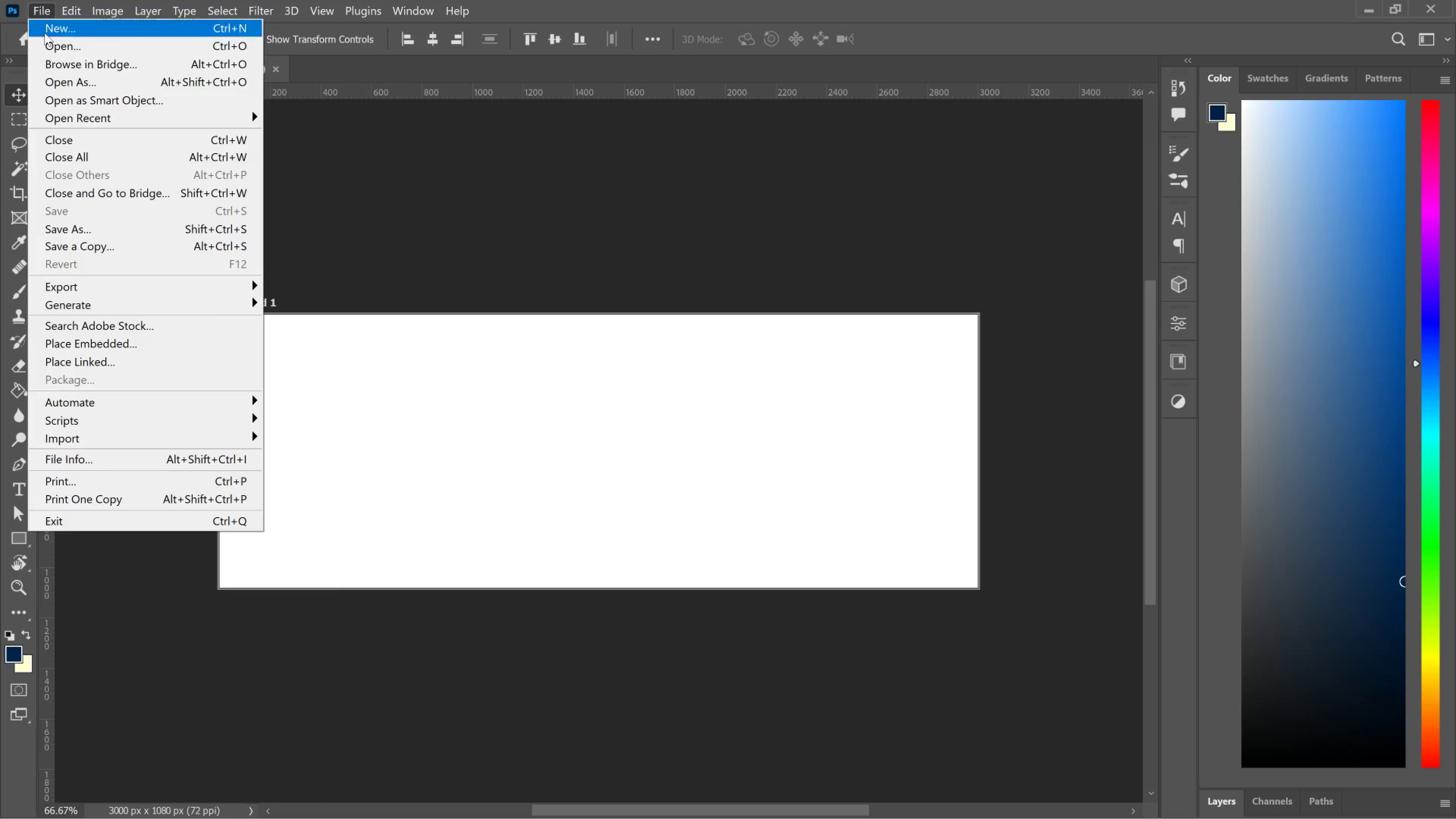 
left_click([78, 24])
 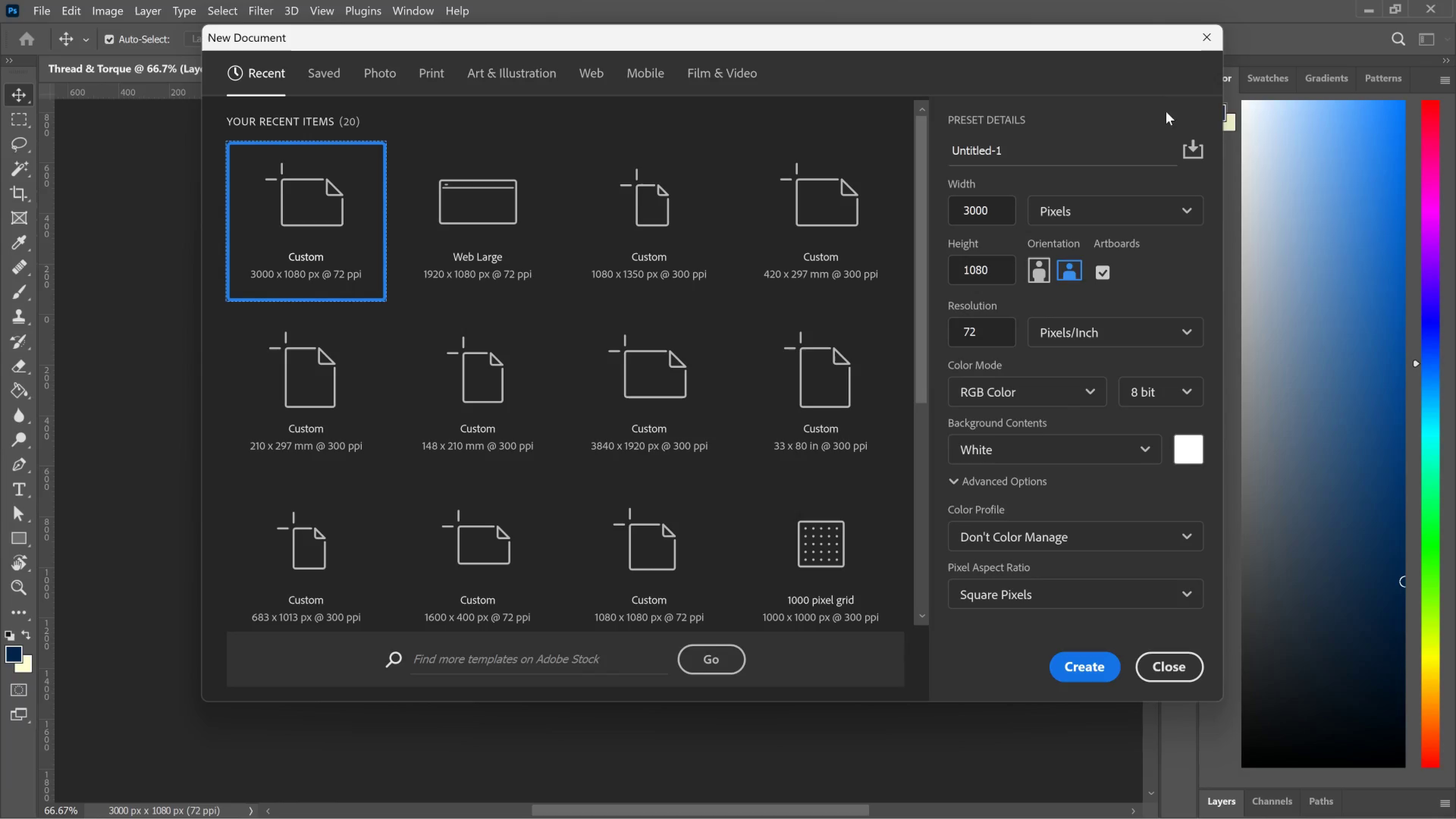 
left_click([1210, 34])
 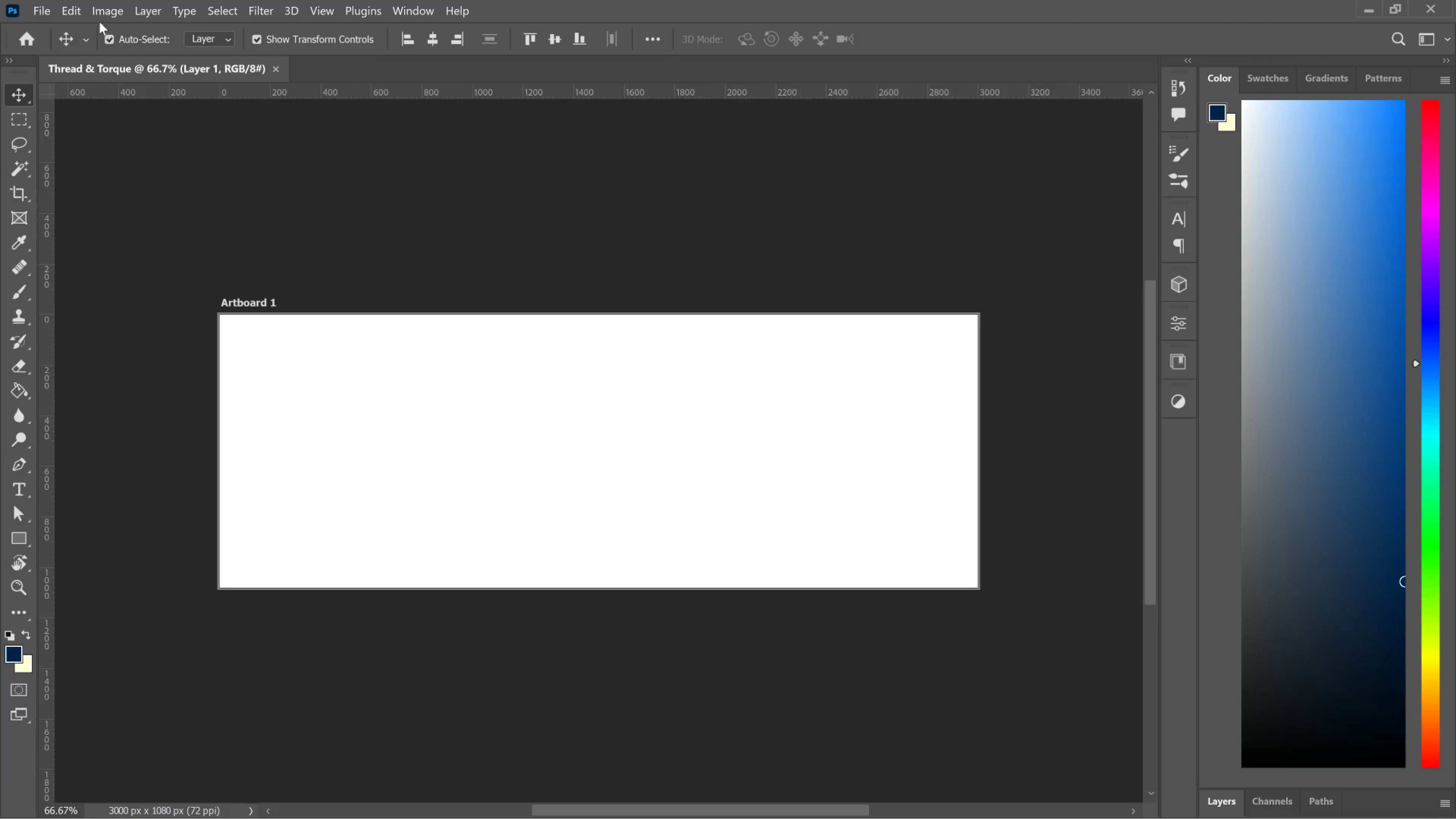 
left_click([101, 6])
 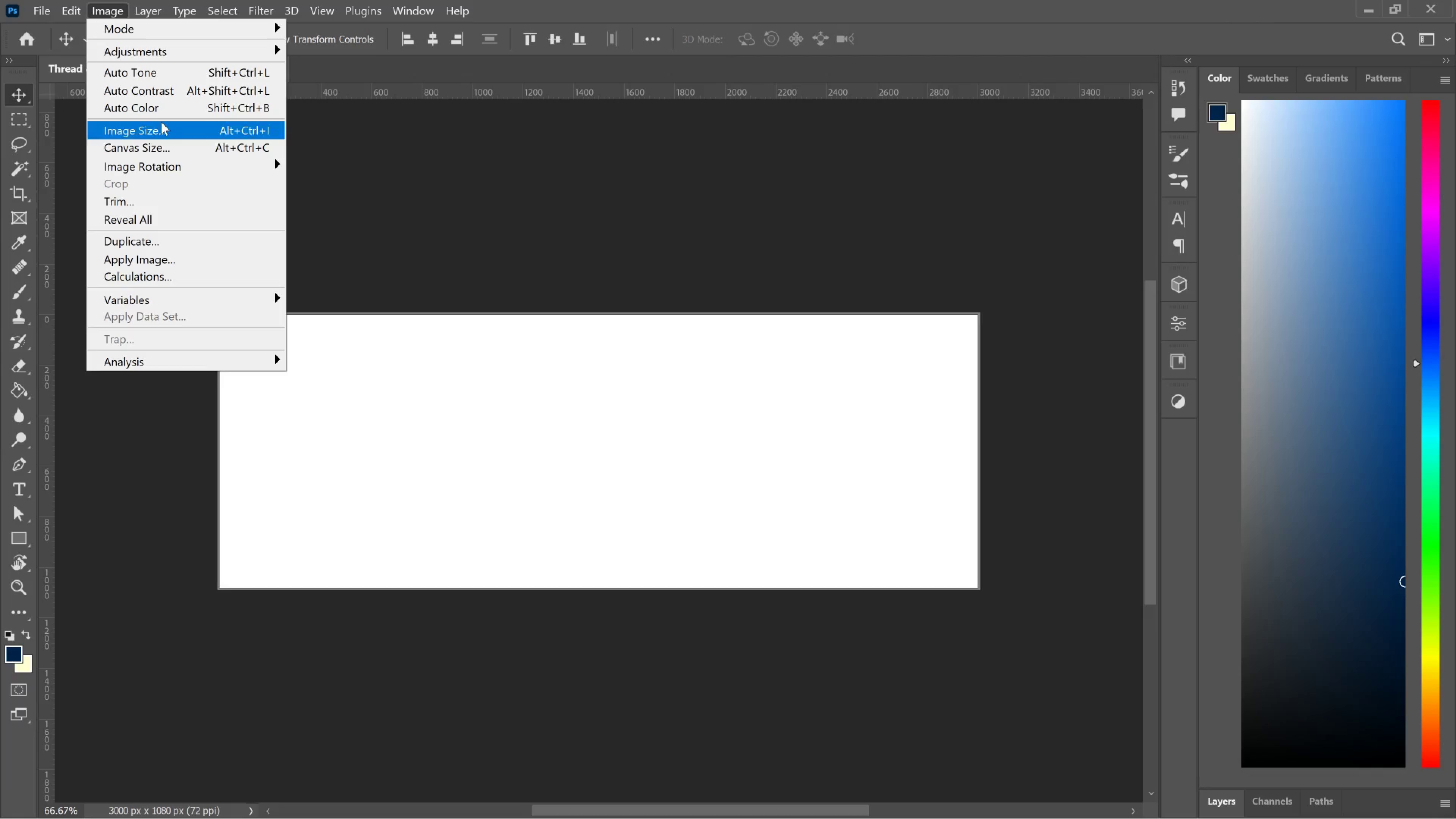 
left_click([161, 123])
 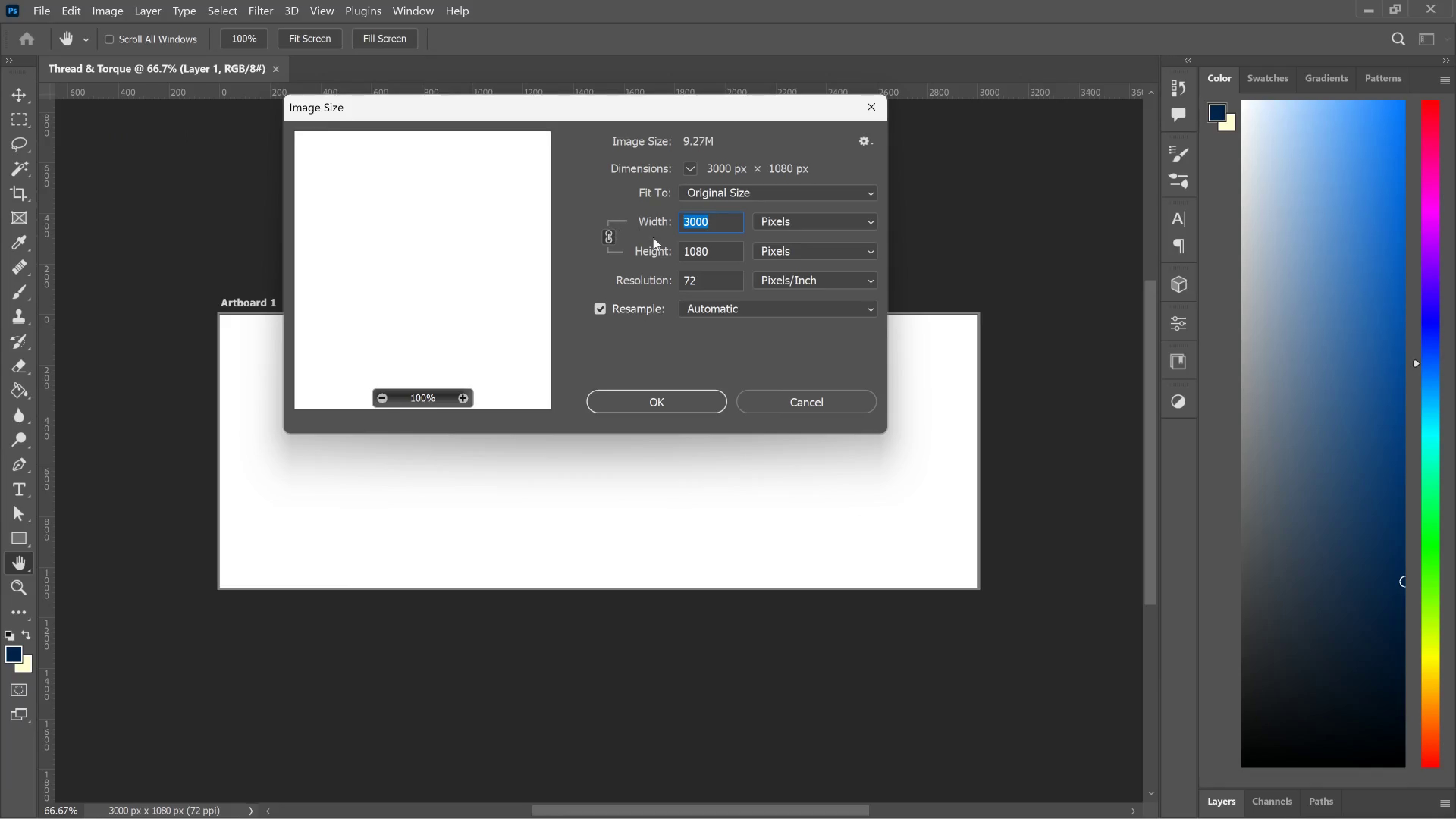 
left_click_drag(start_coordinate=[711, 286], to_coordinate=[651, 289])
 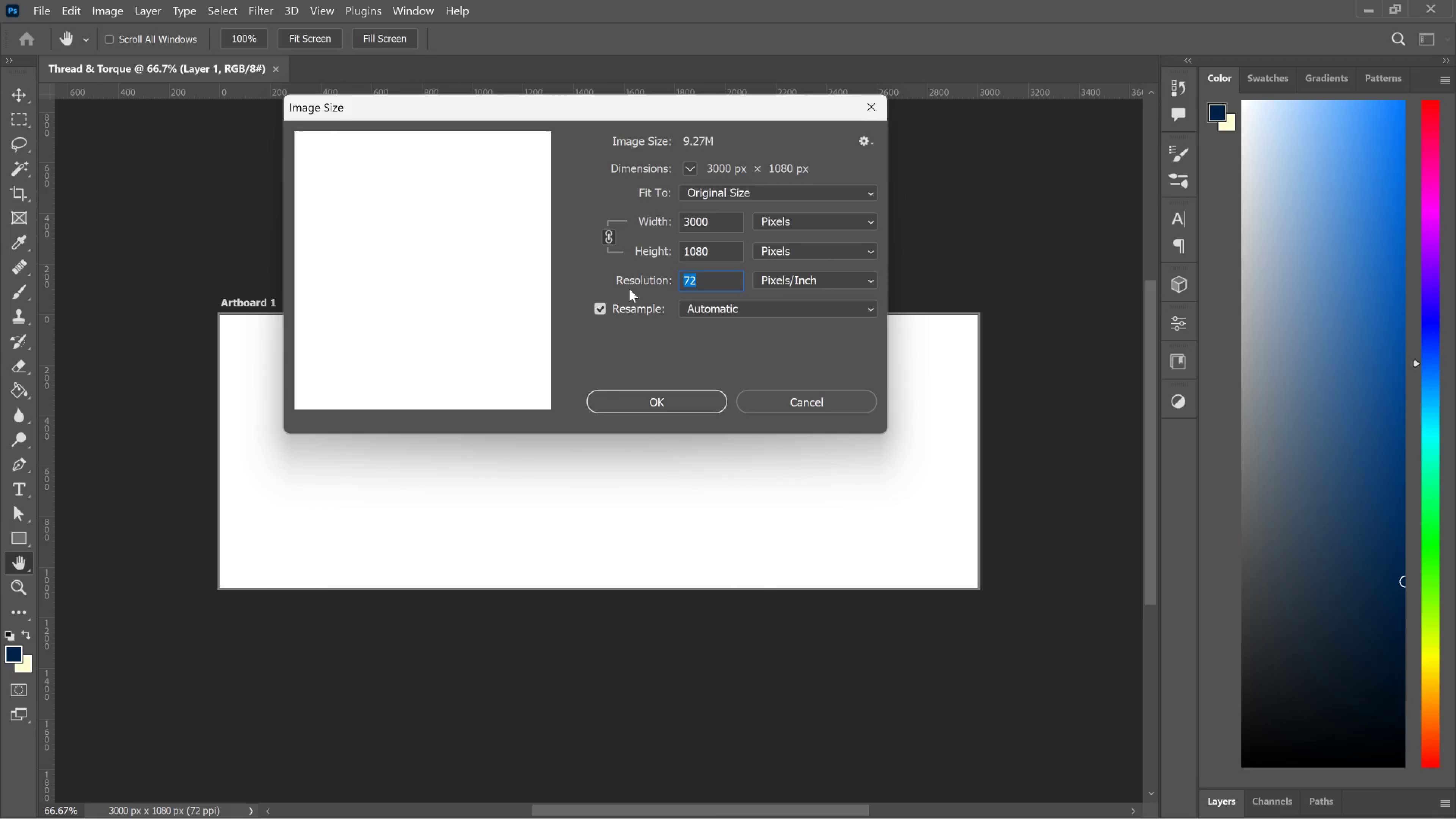 
key(Numpad3)
 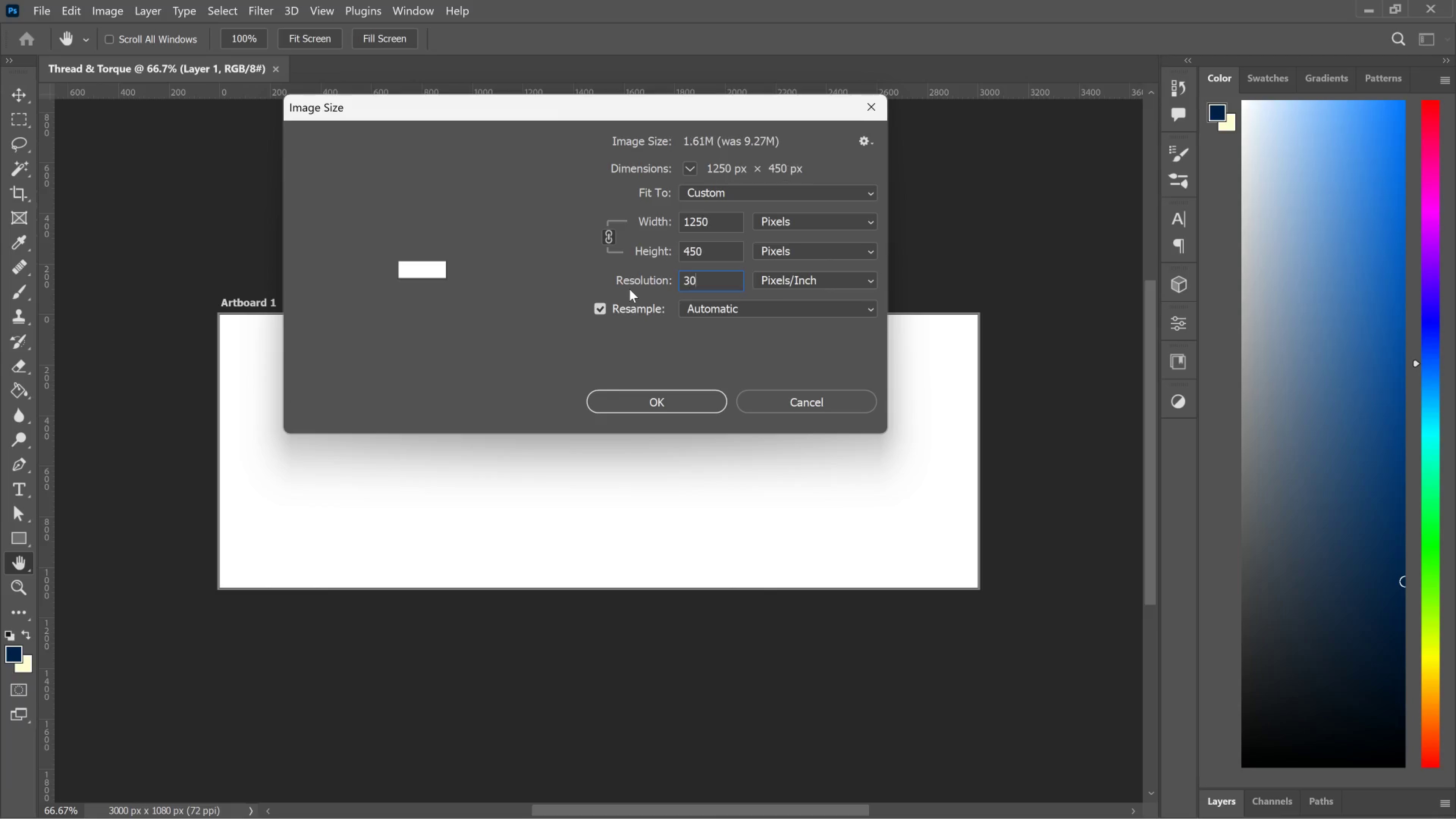 
key(Numpad0)
 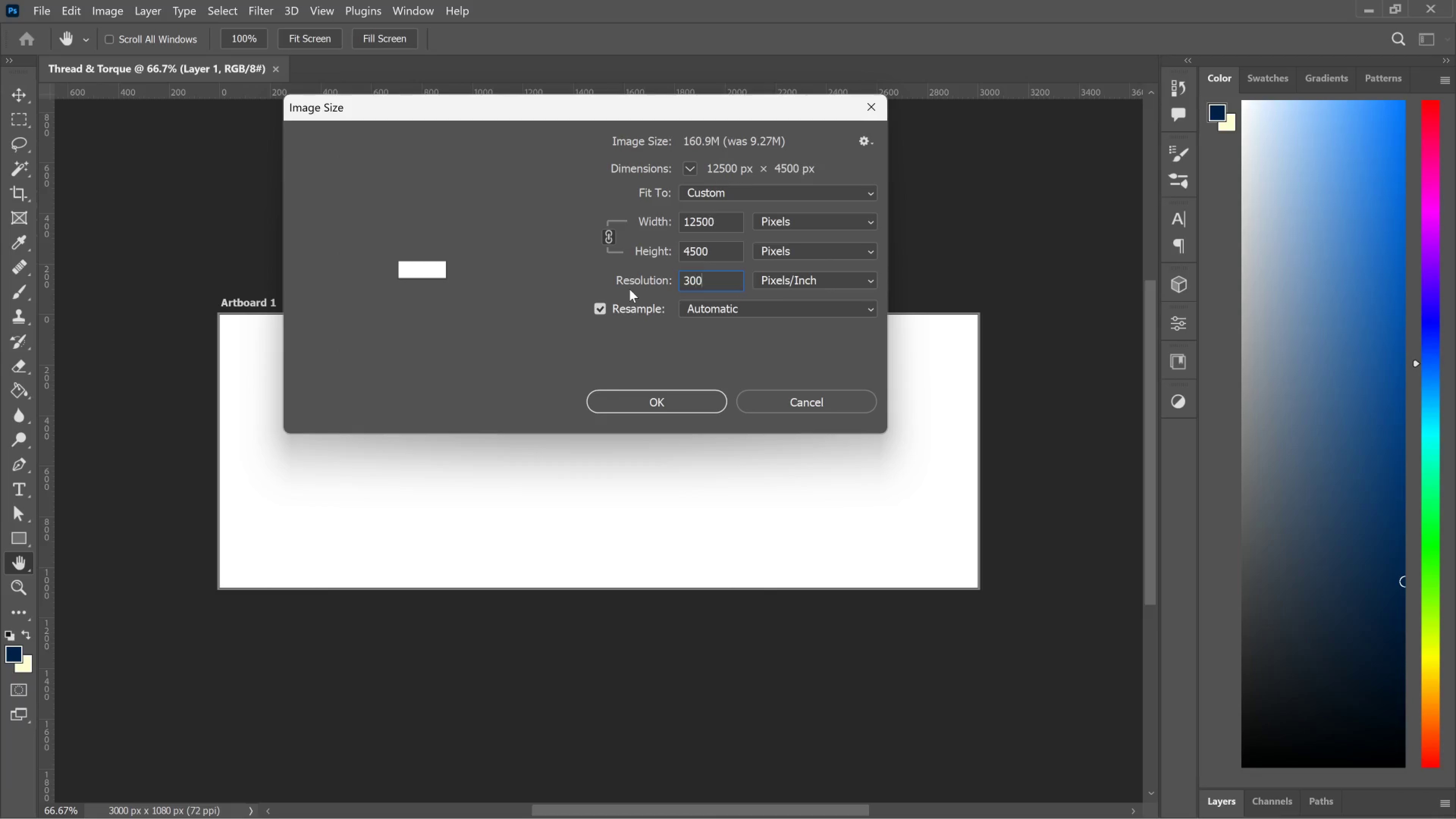 
key(Numpad0)
 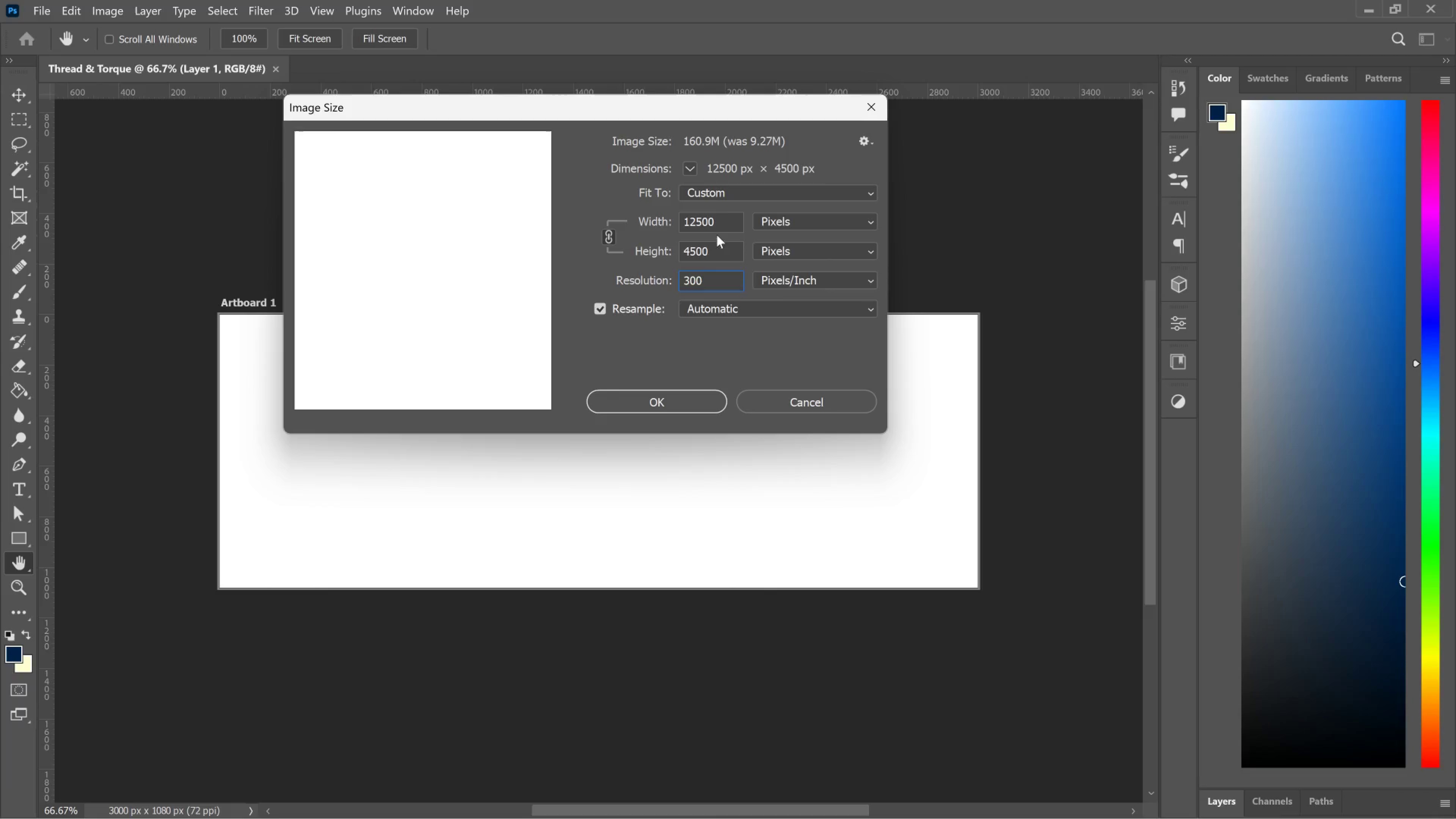 
left_click_drag(start_coordinate=[723, 221], to_coordinate=[636, 228])
 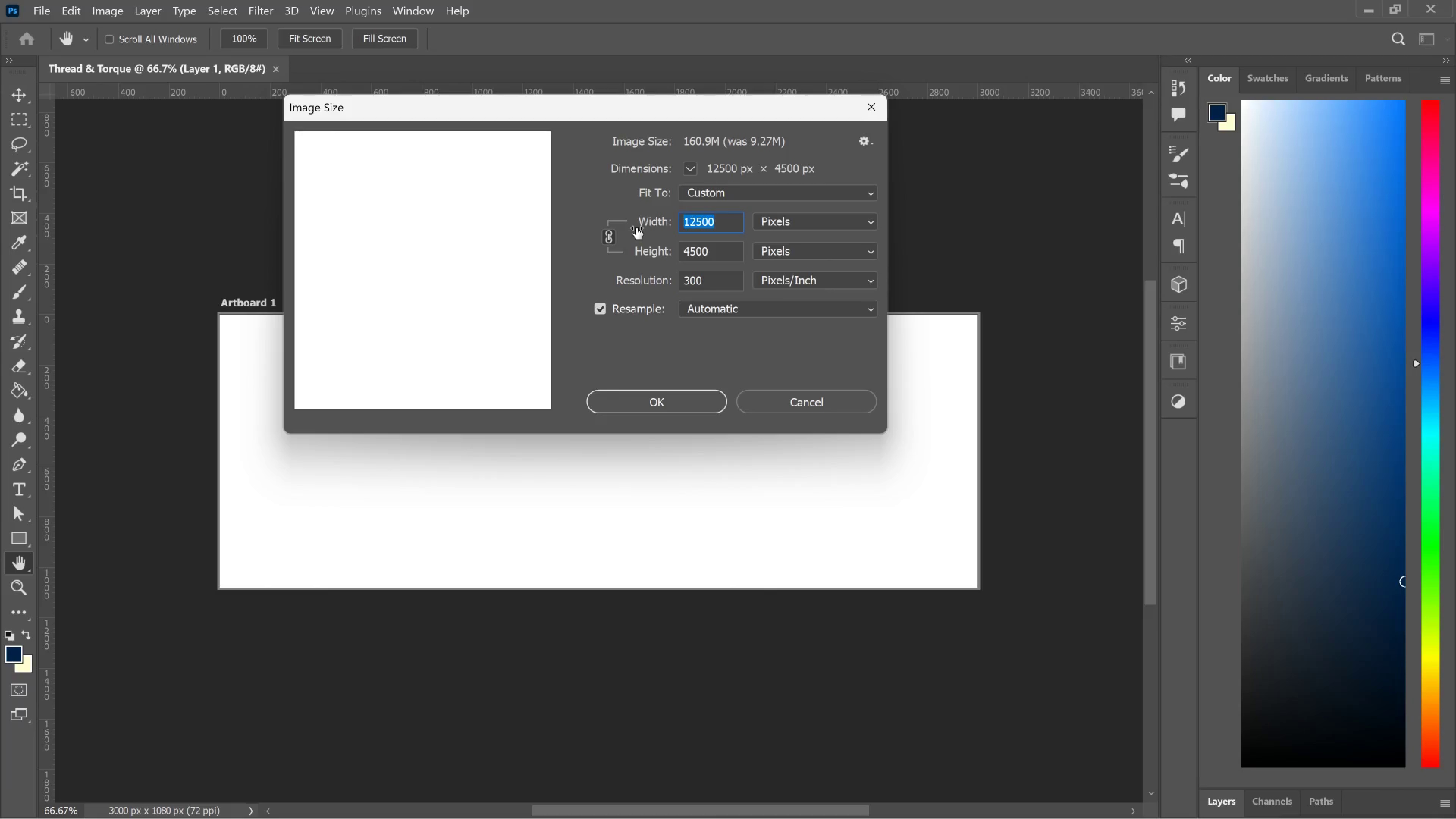 
key(Numpad3)
 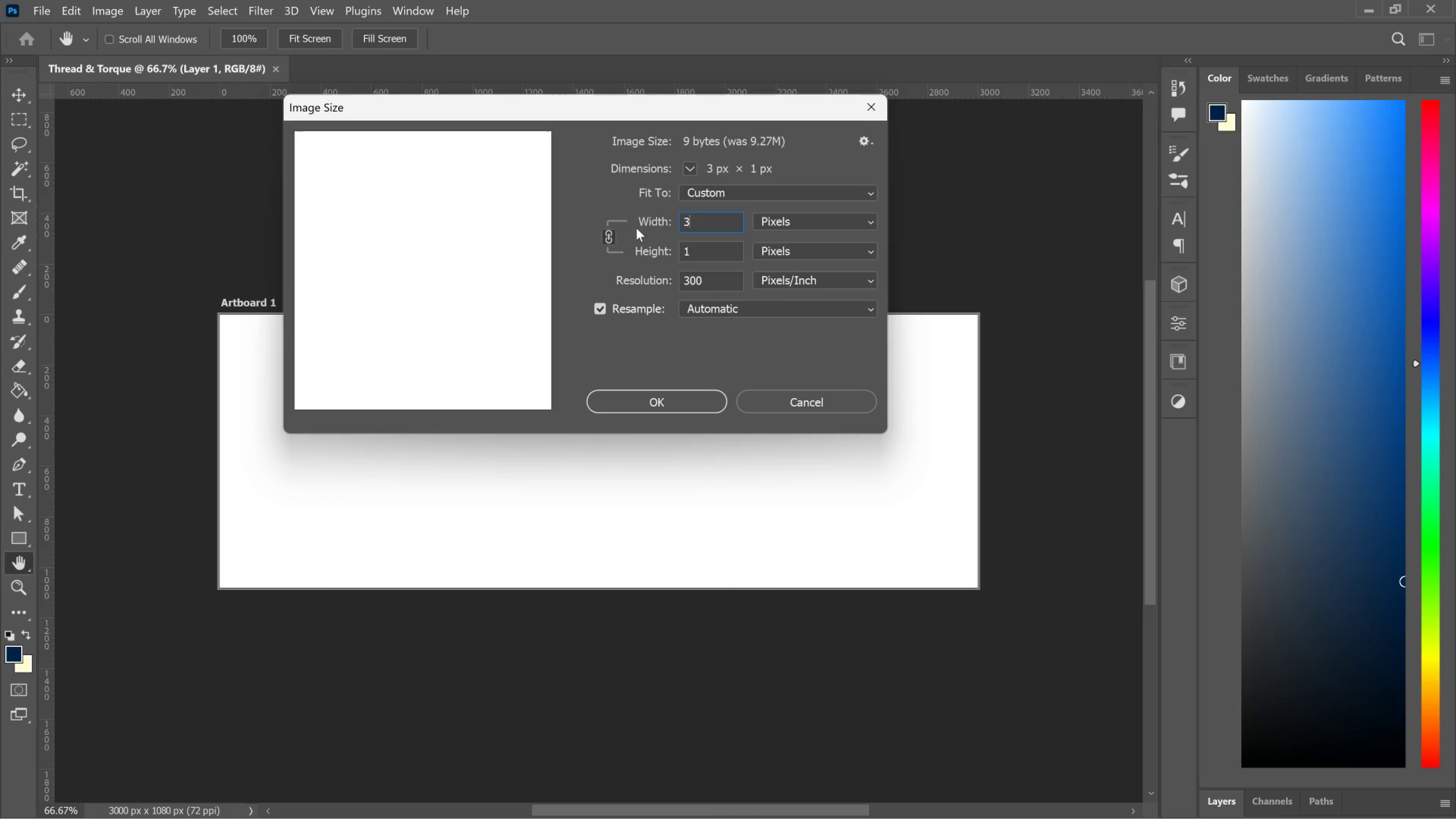 
key(Numpad0)
 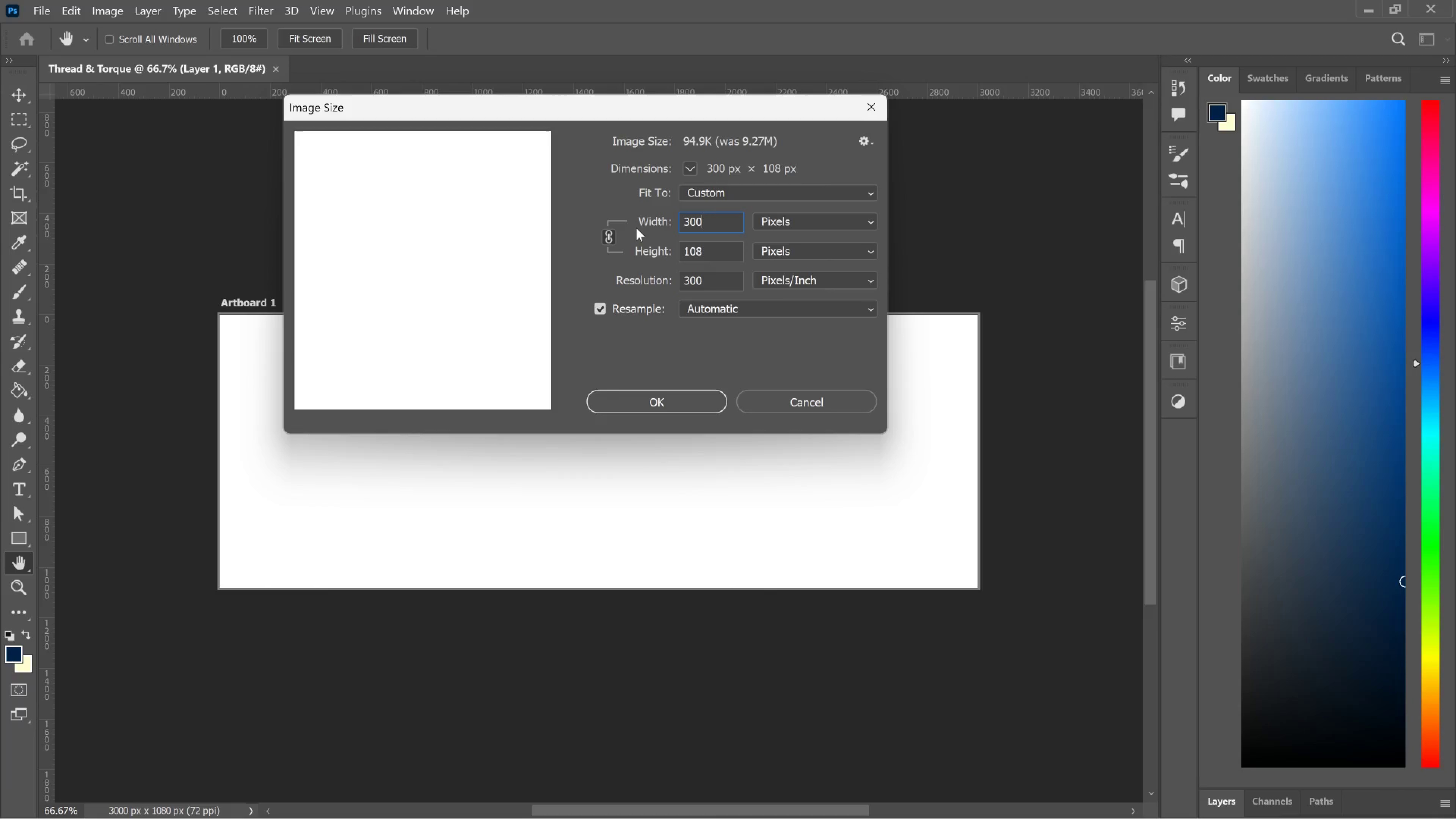 
key(Numpad0)
 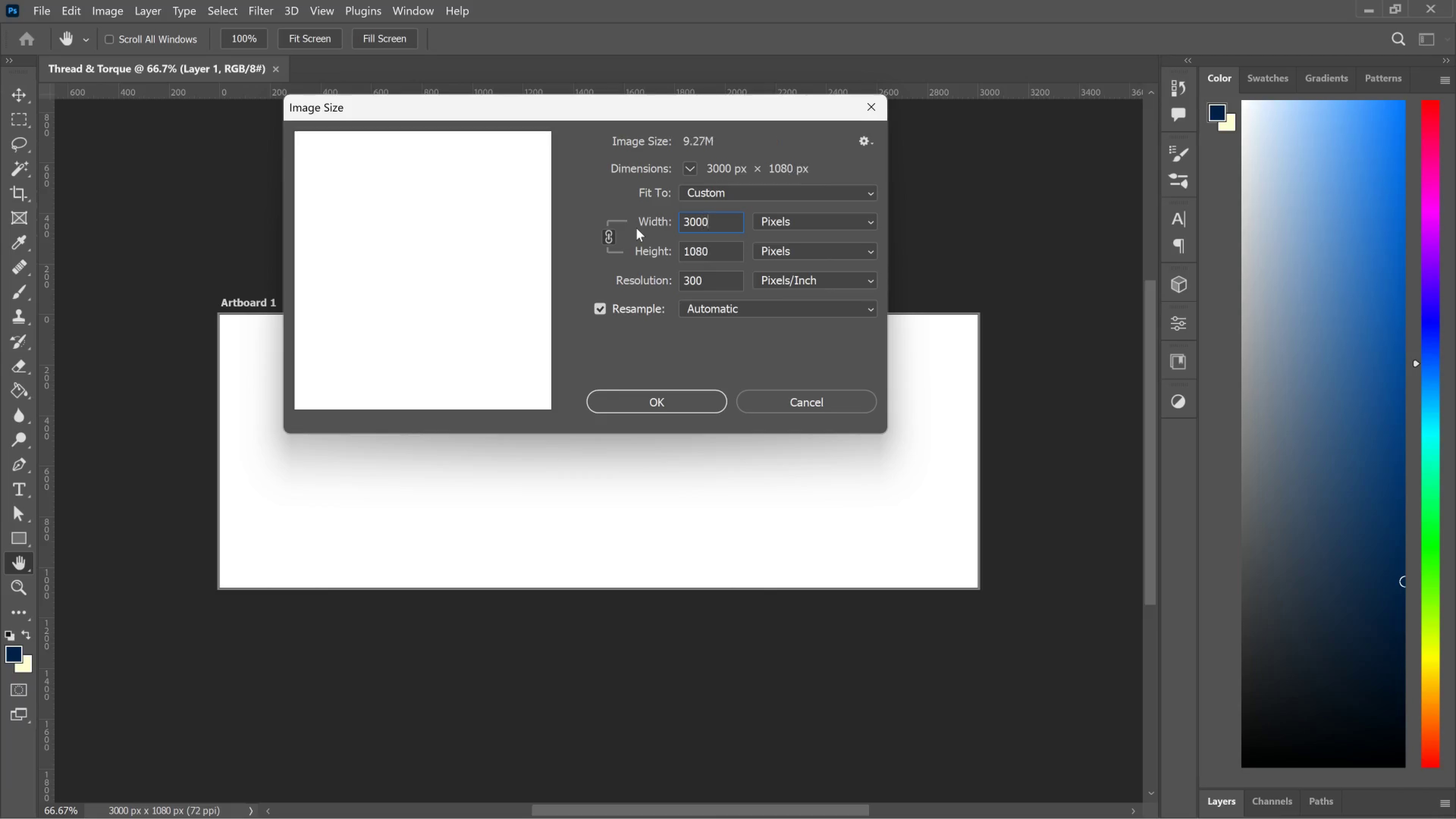 
key(Numpad0)
 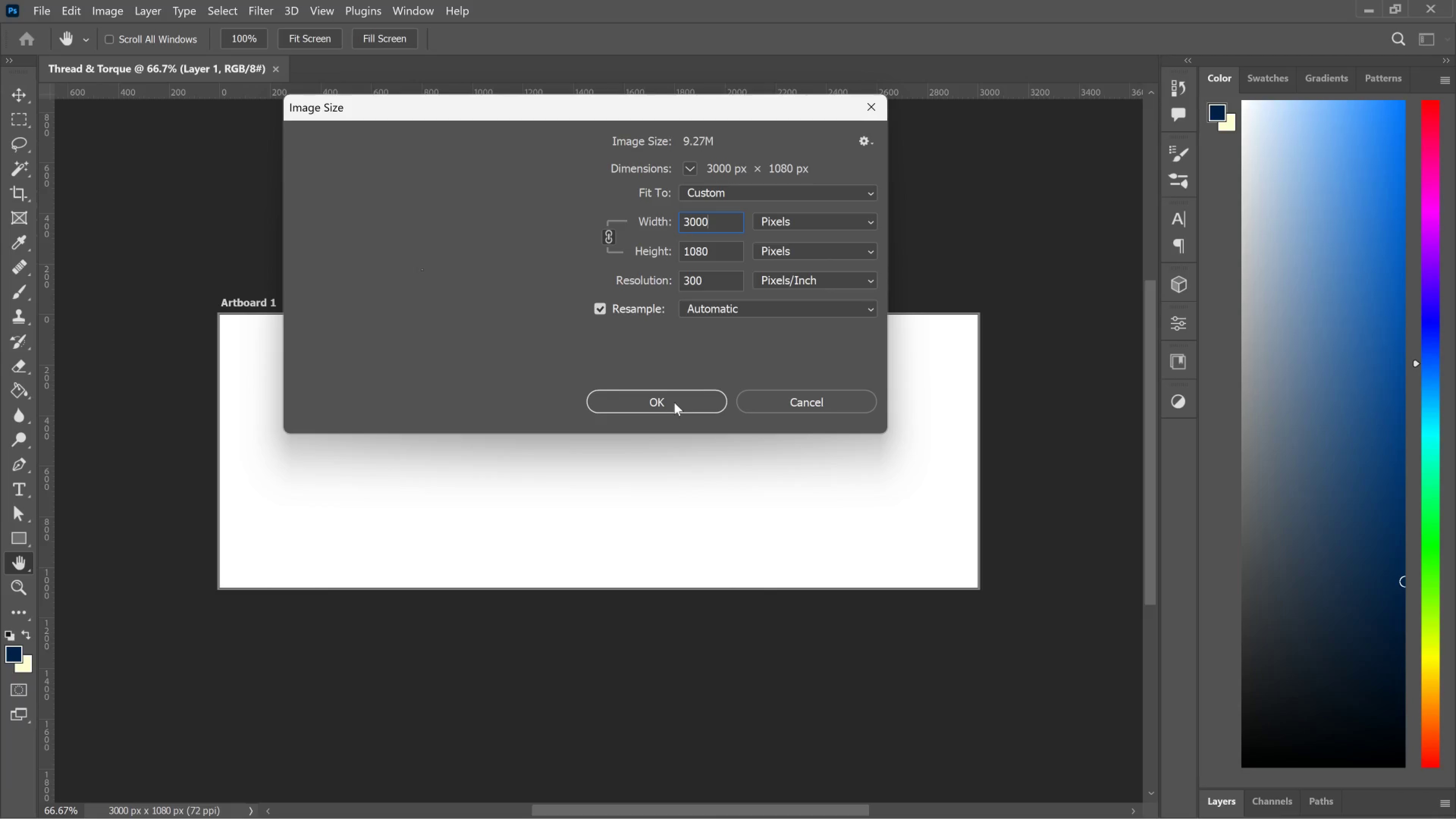 
wait(7.66)
 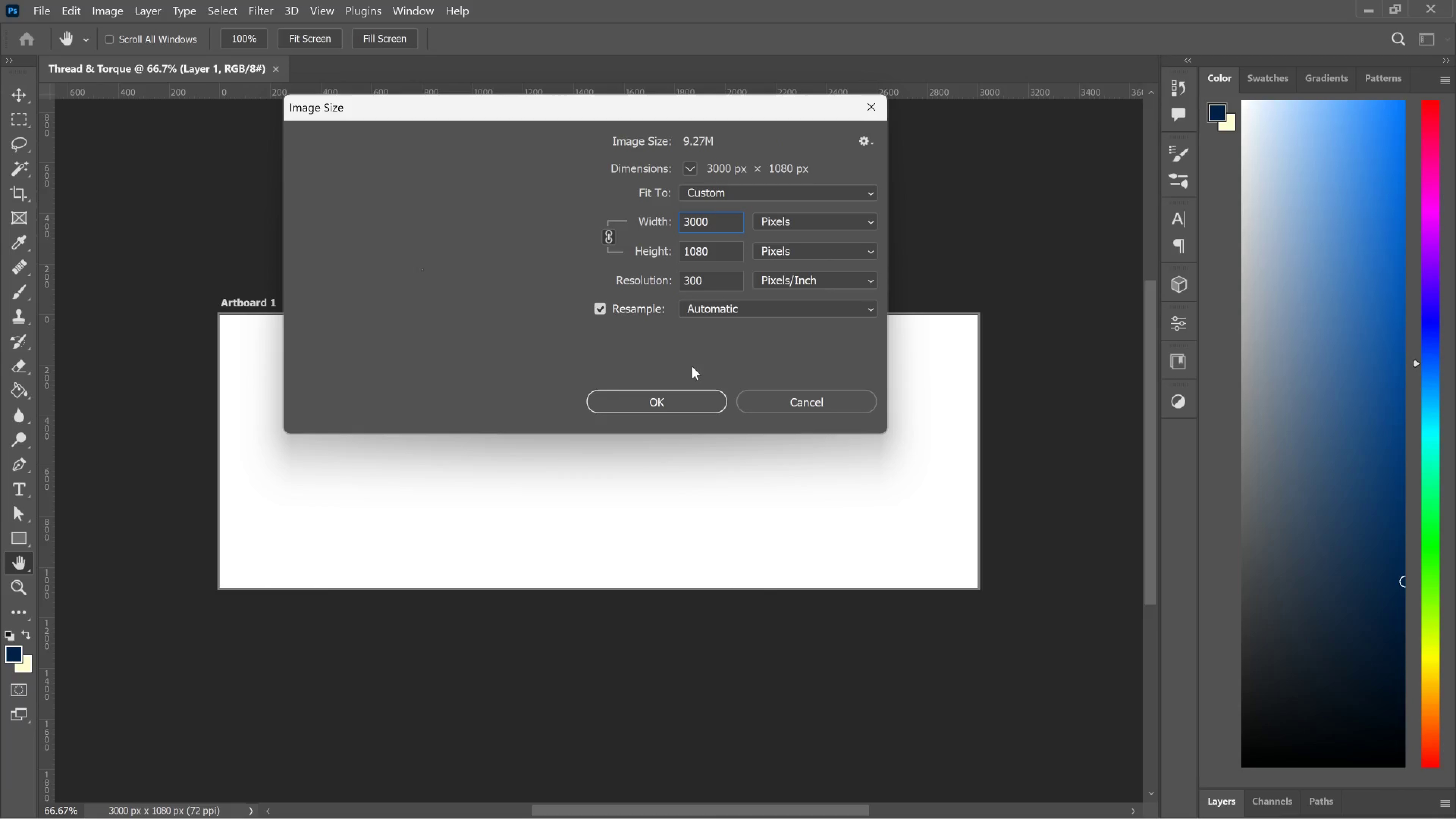 
left_click([667, 401])
 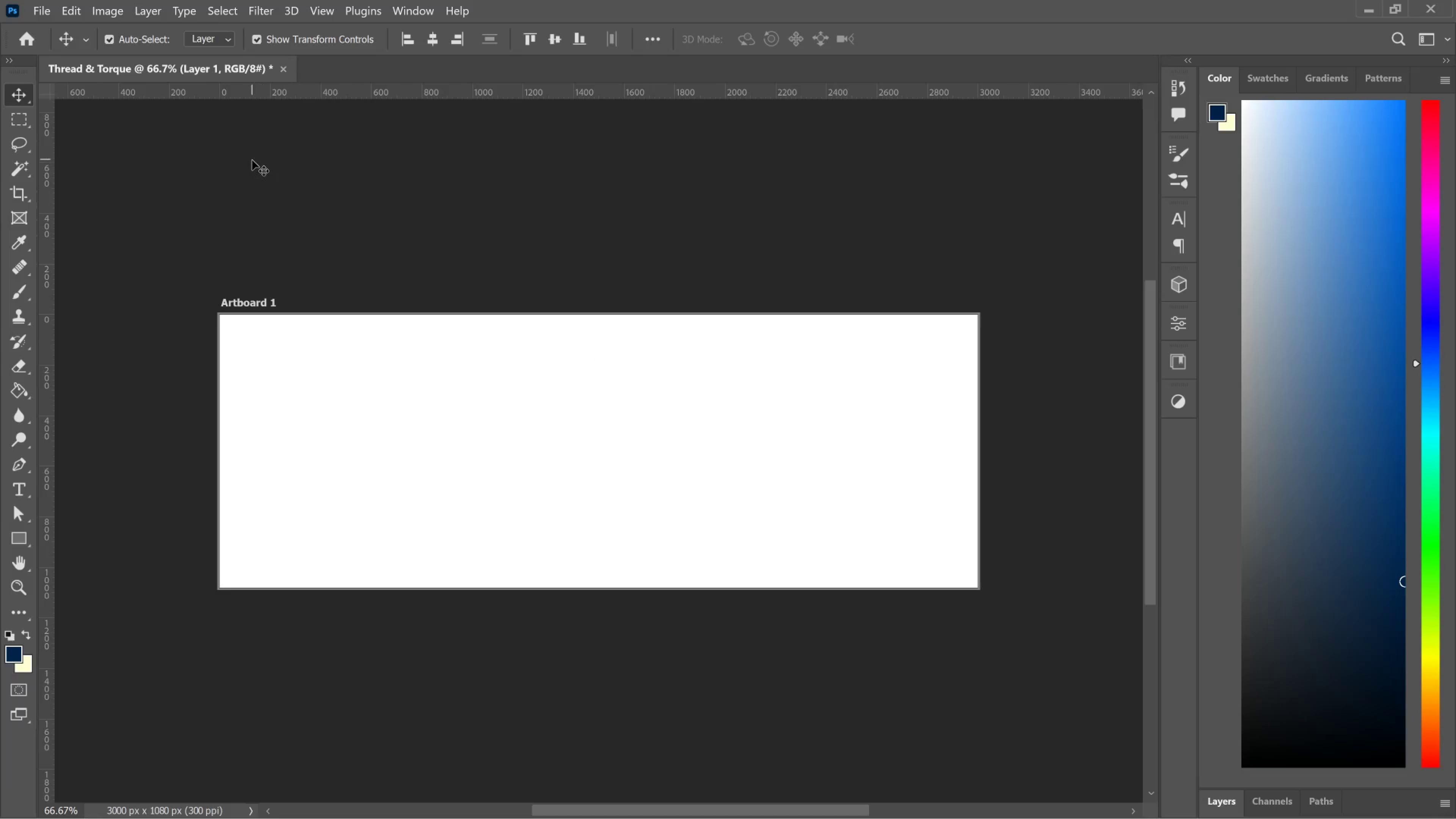 
wait(5.44)
 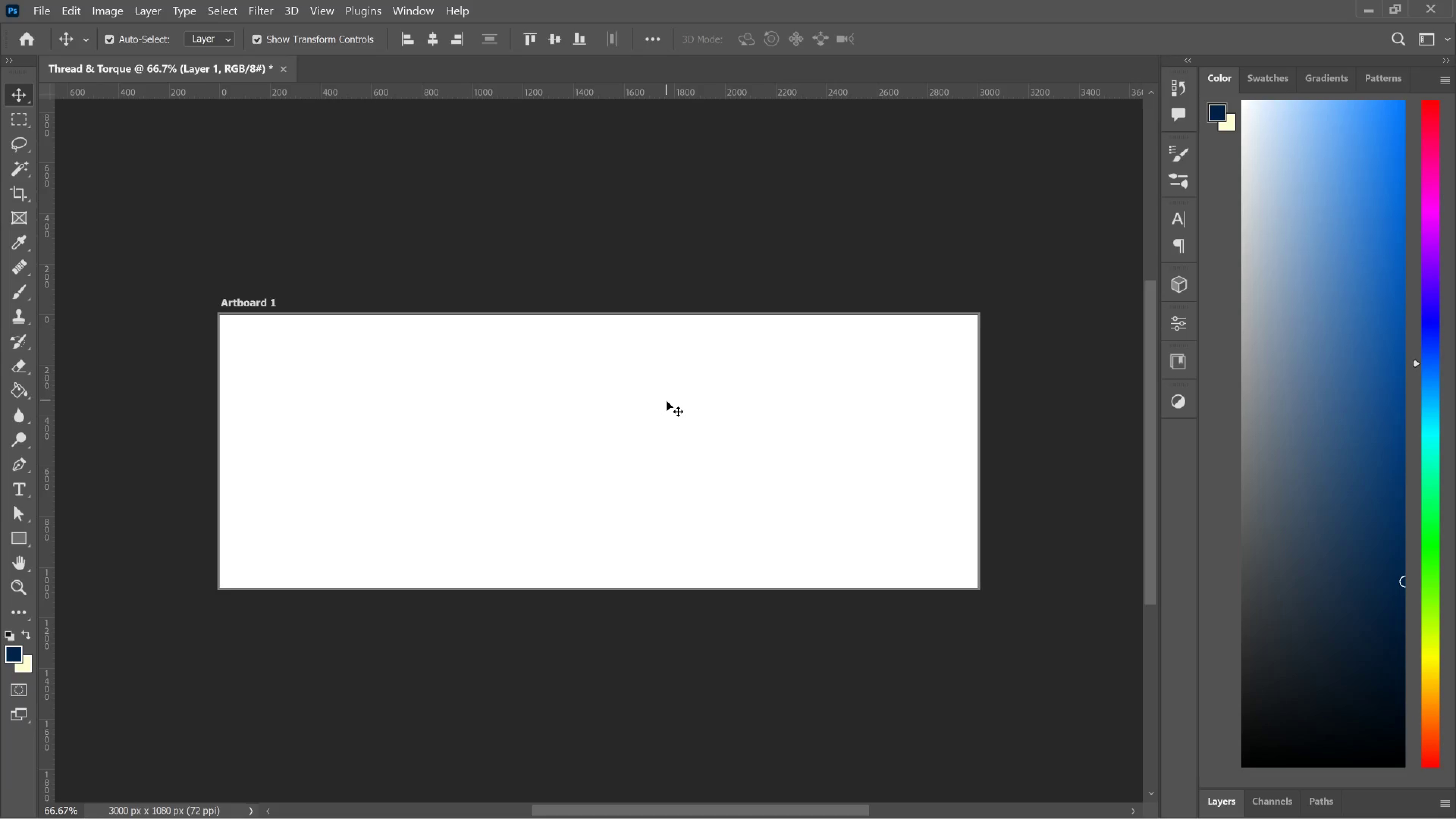 
left_click([115, 2])
 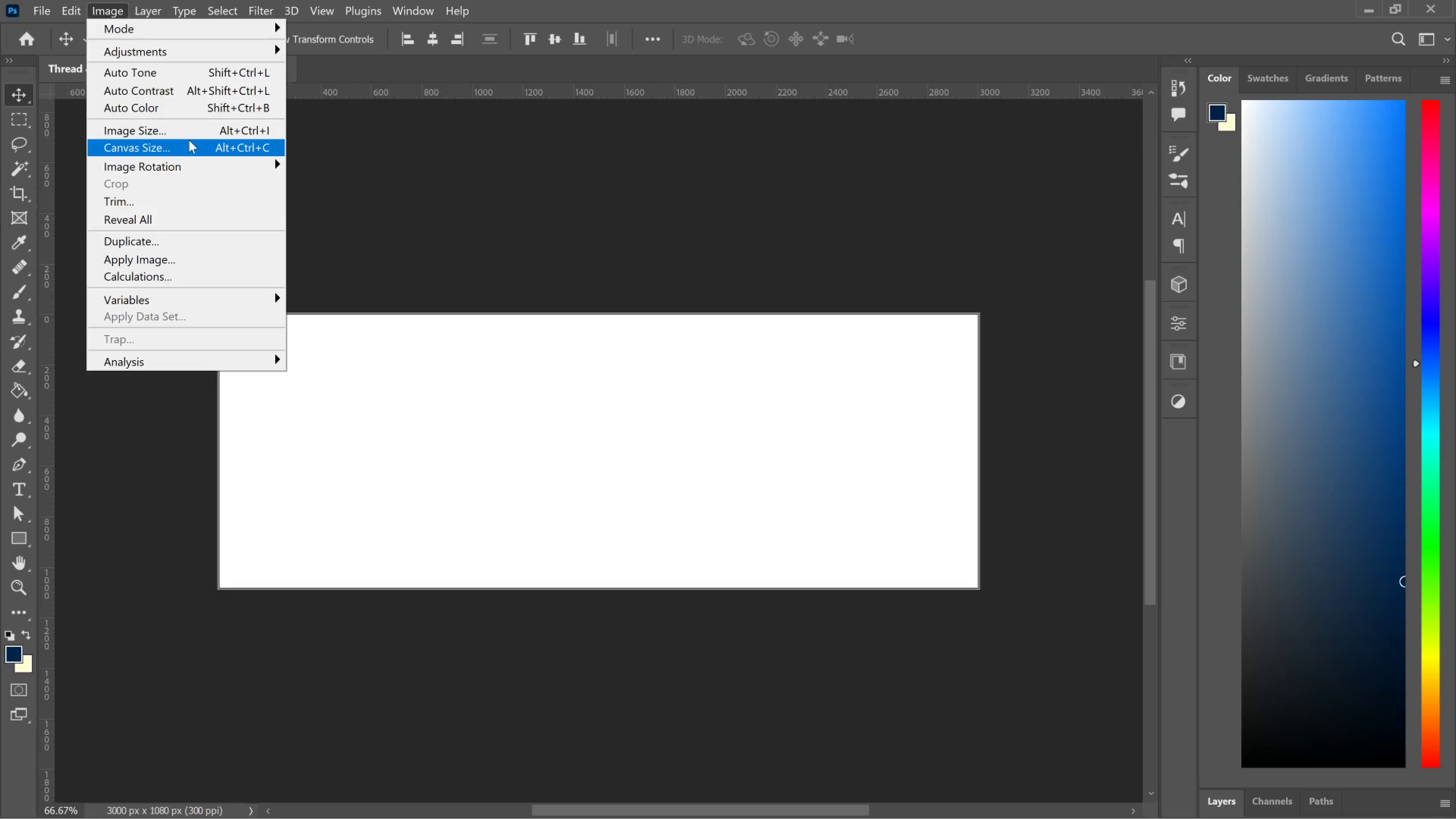 
left_click([191, 135])
 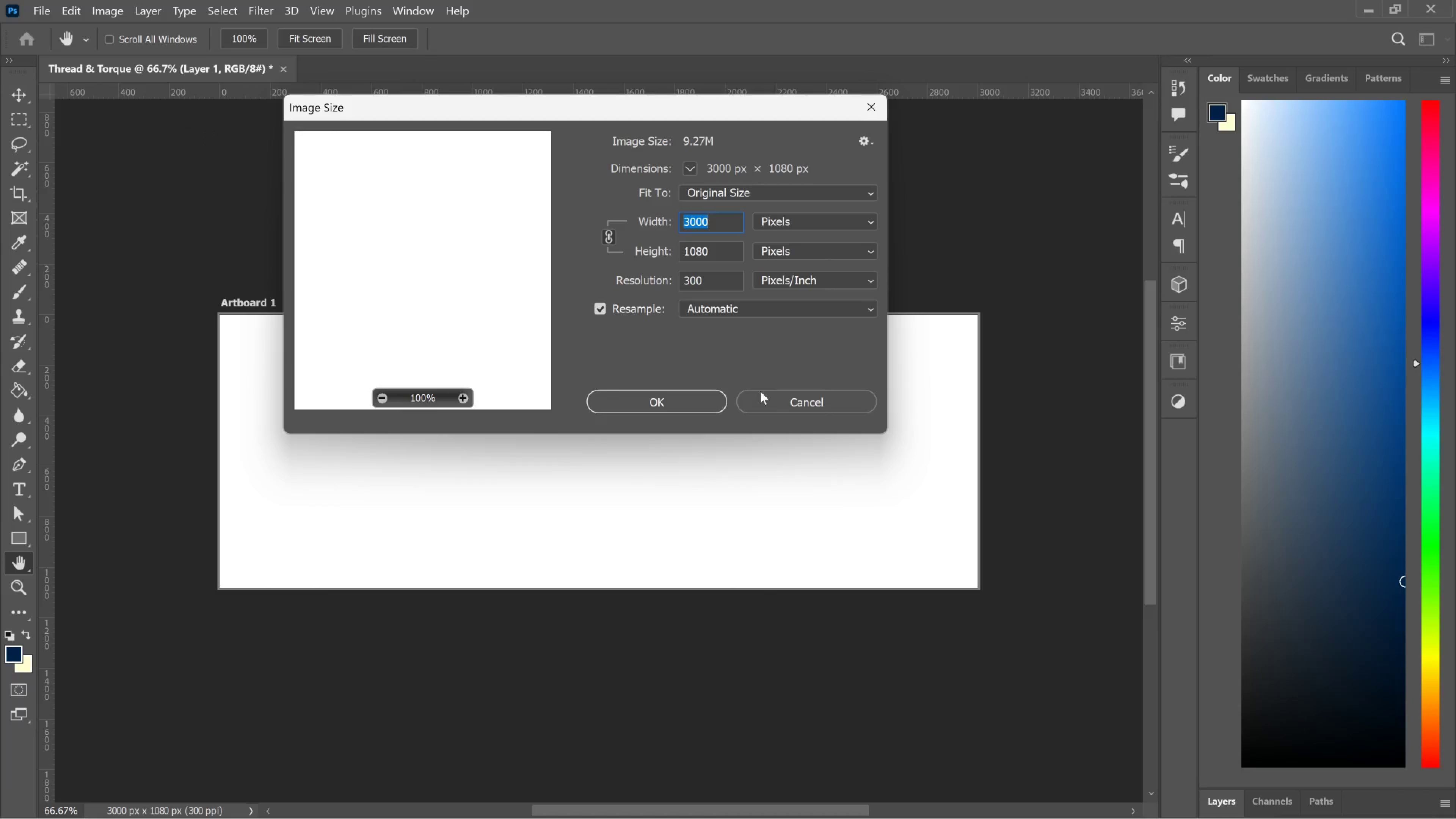 
left_click([715, 403])
 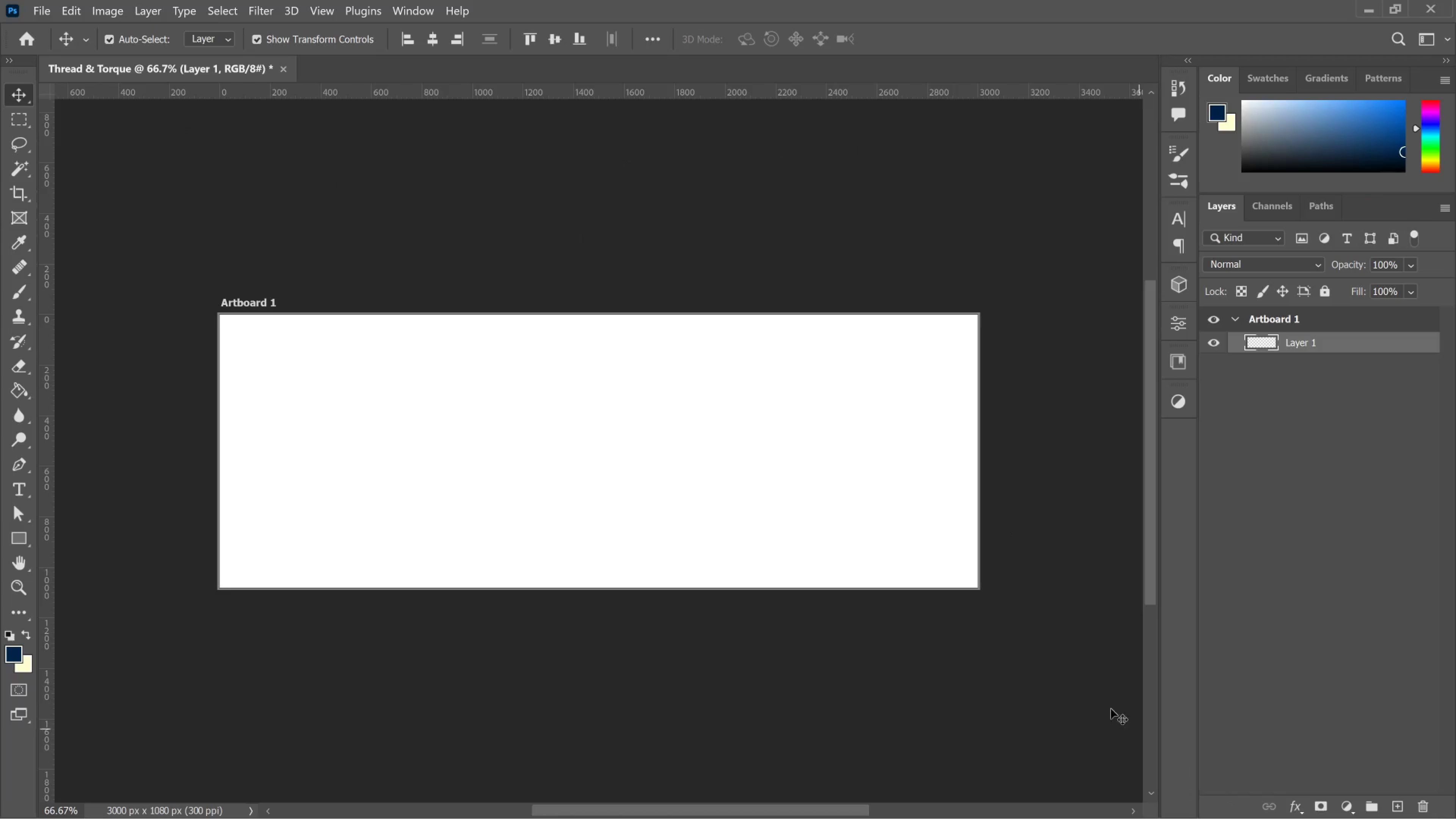 
hold_key(key=AltLeft, duration=0.48)
scroll: coordinate [403, 432], scroll_direction: up, amount: 2.0
 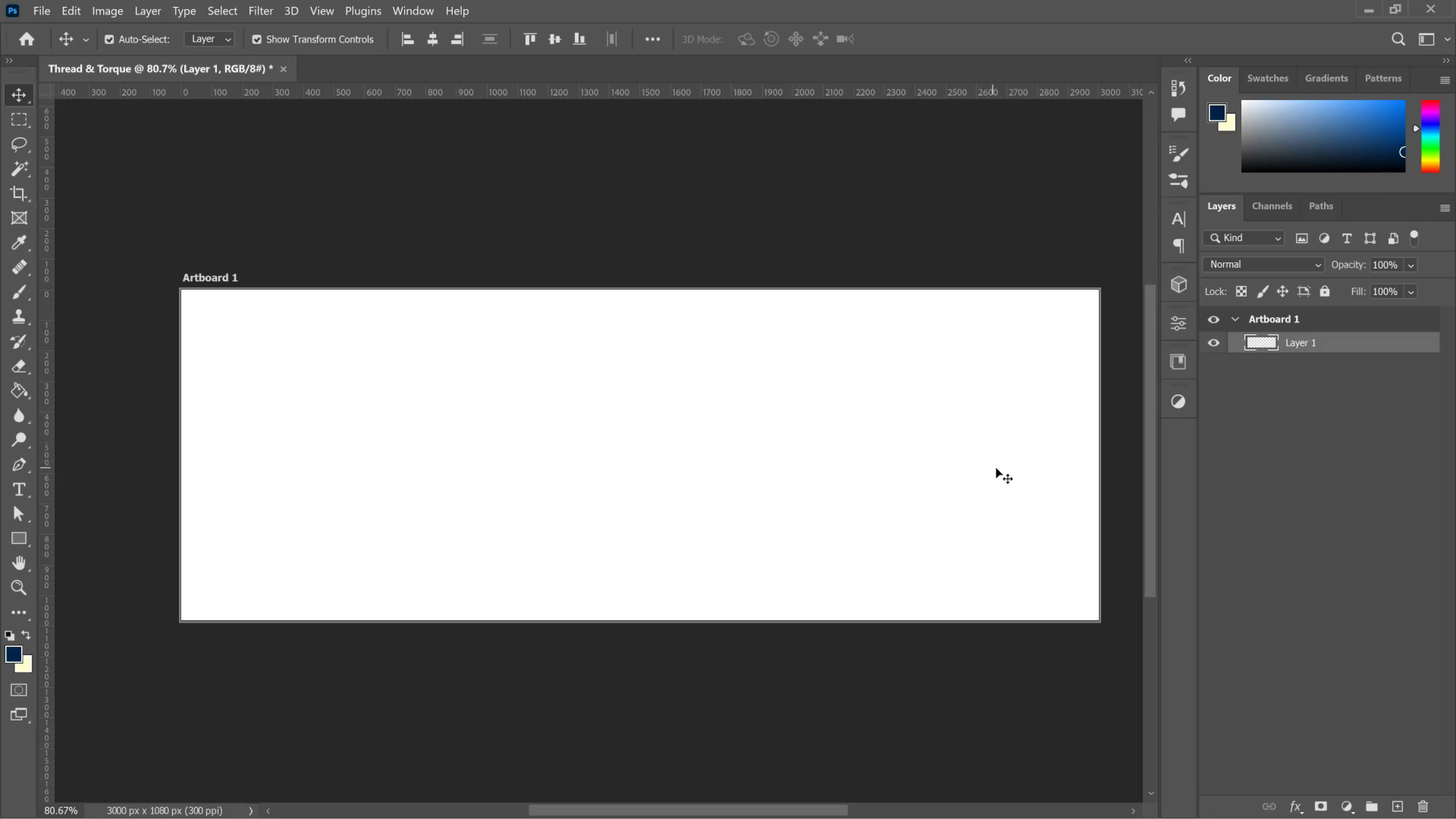 
key(Alt+AltLeft)
 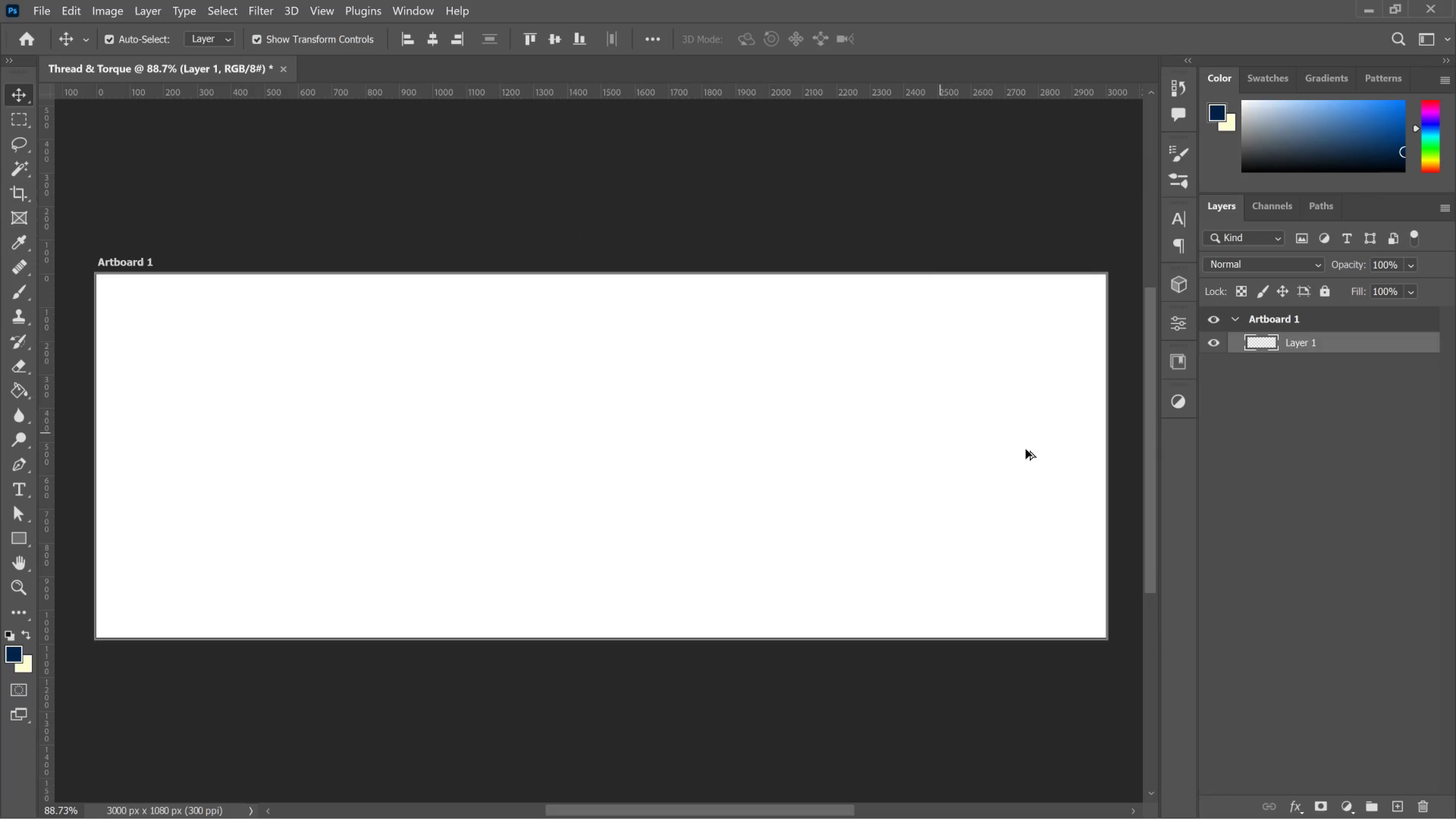 
scroll: coordinate [1026, 449], scroll_direction: up, amount: 1.0
 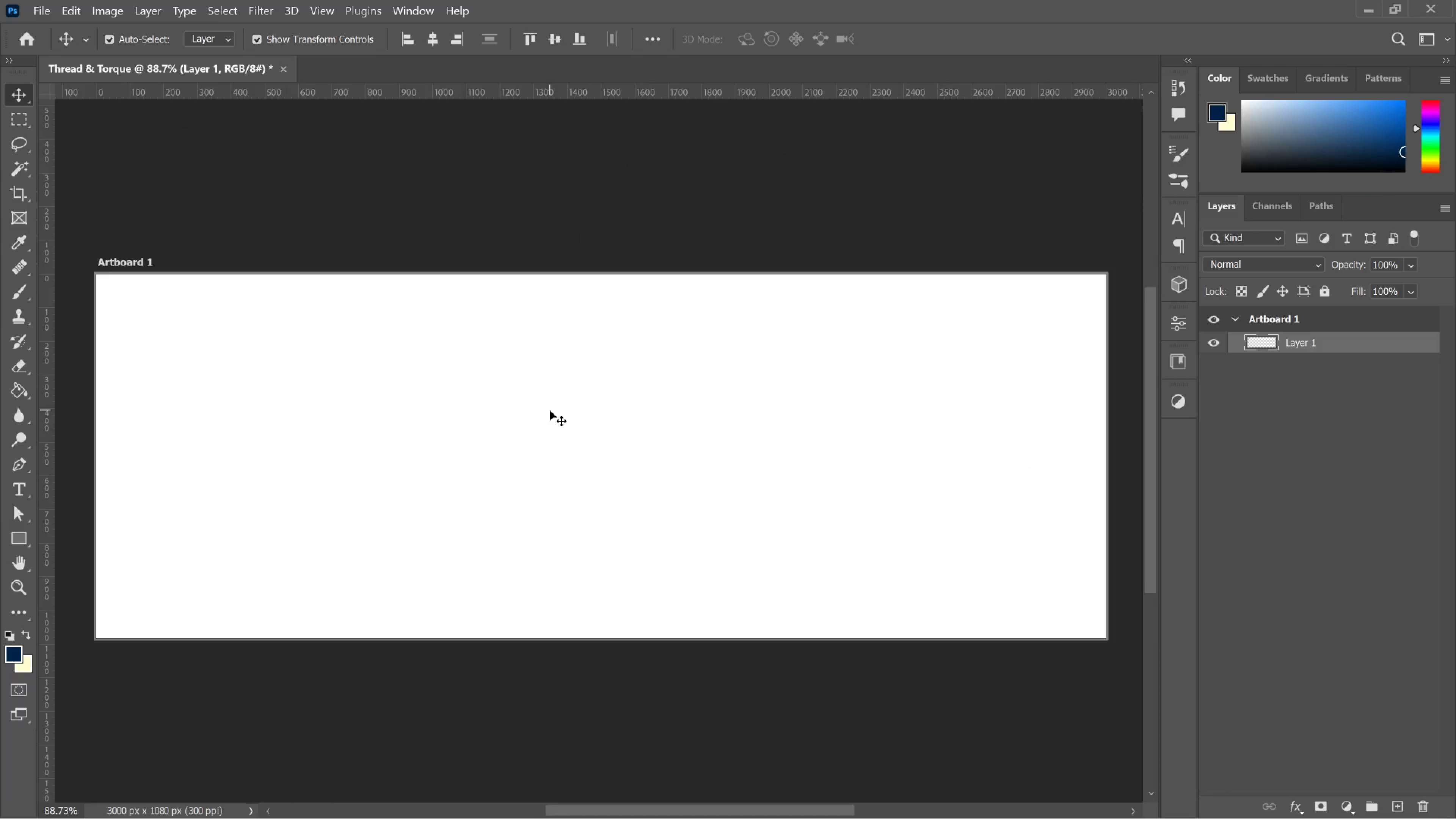 
key(T)
 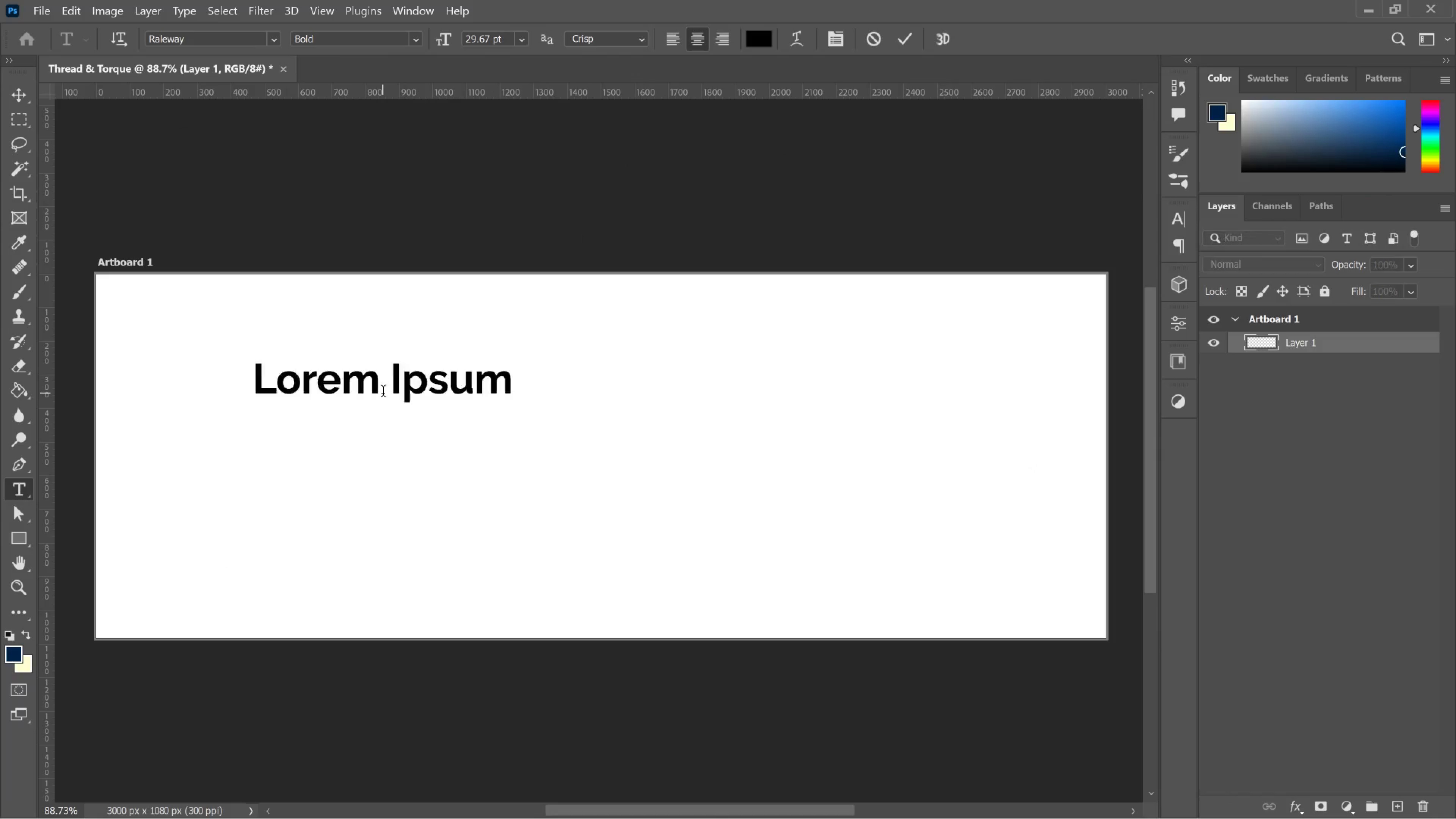 
key(Control+V)
 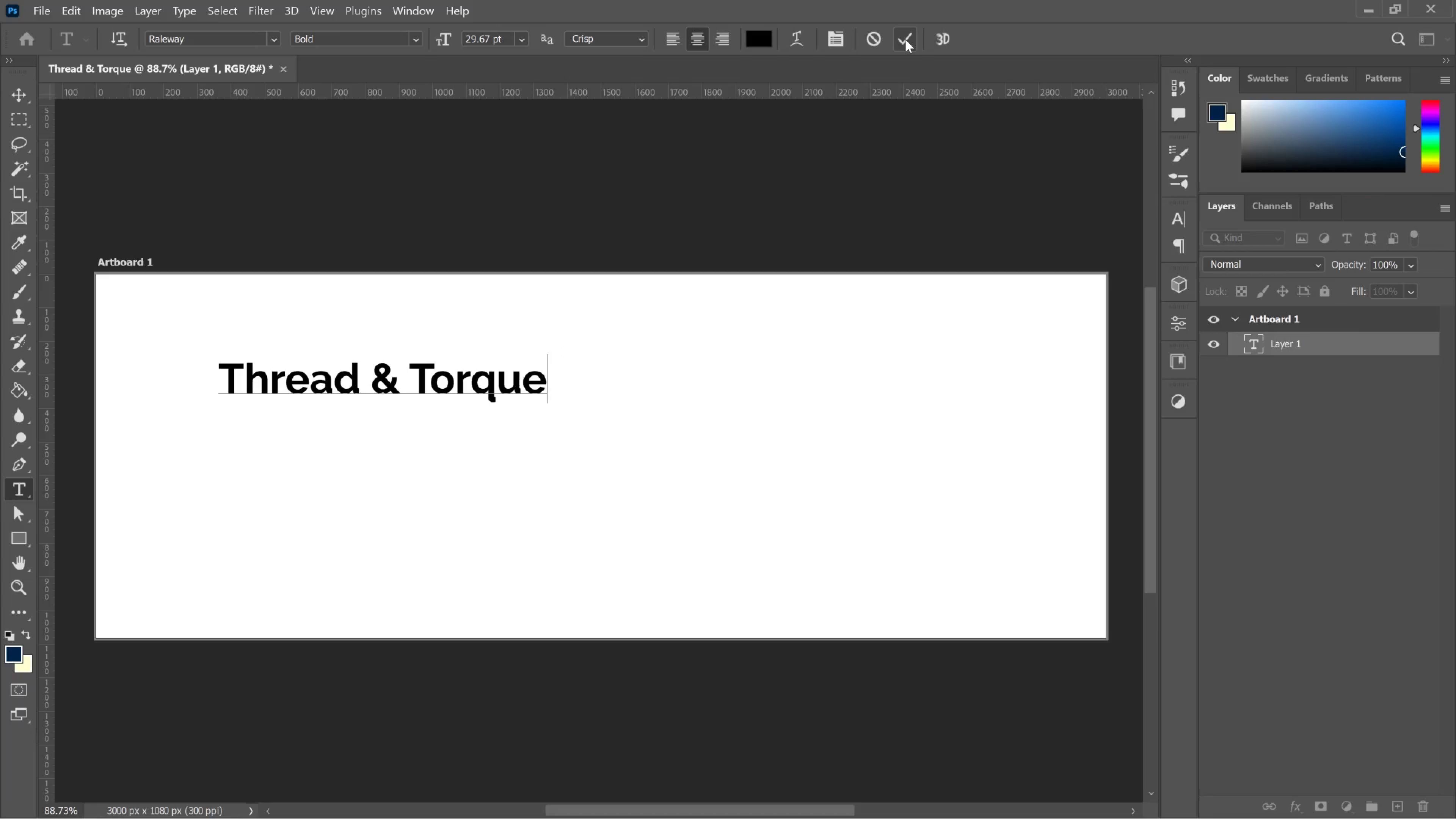 
left_click([904, 39])
 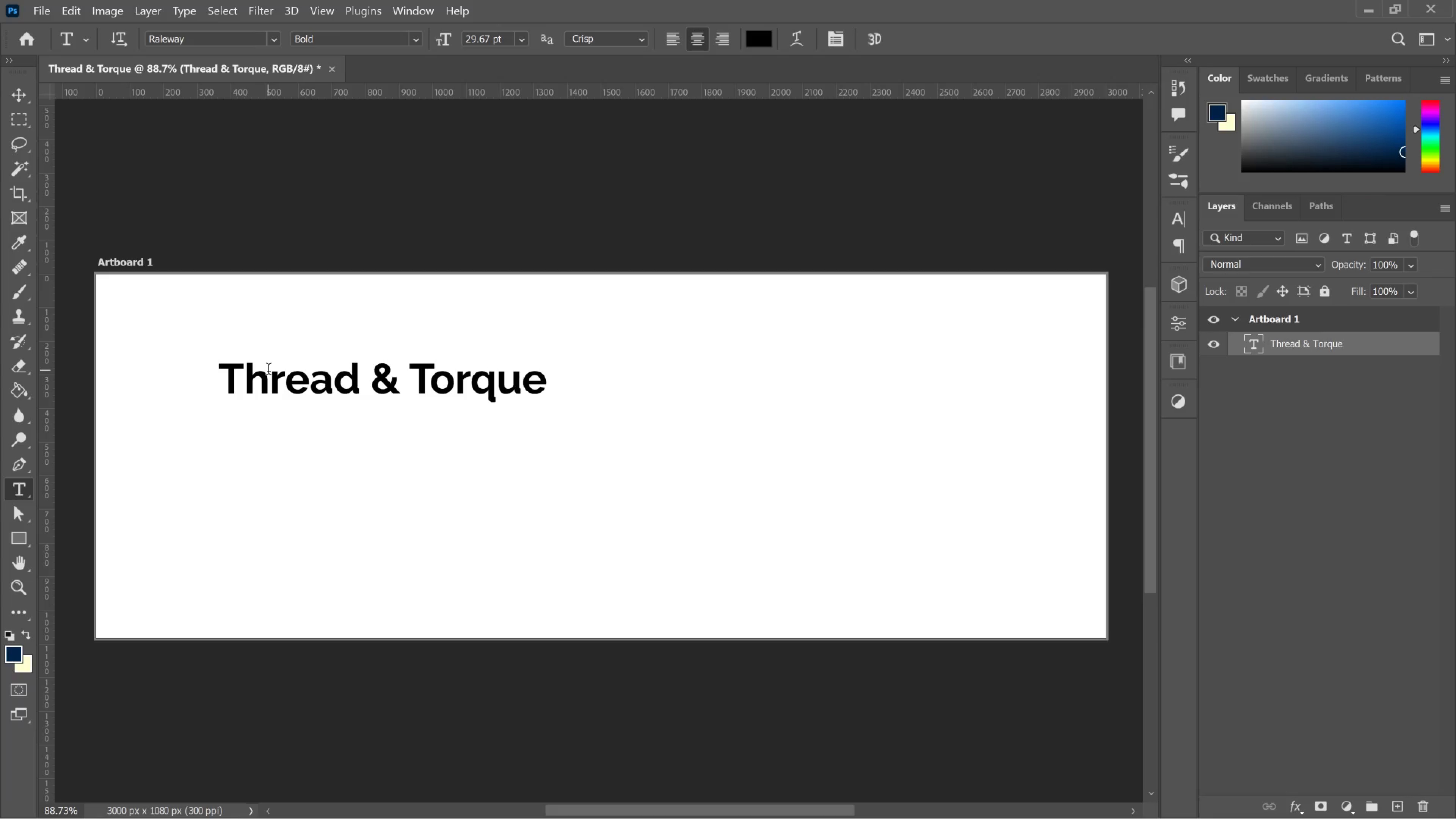 
wait(73.7)
 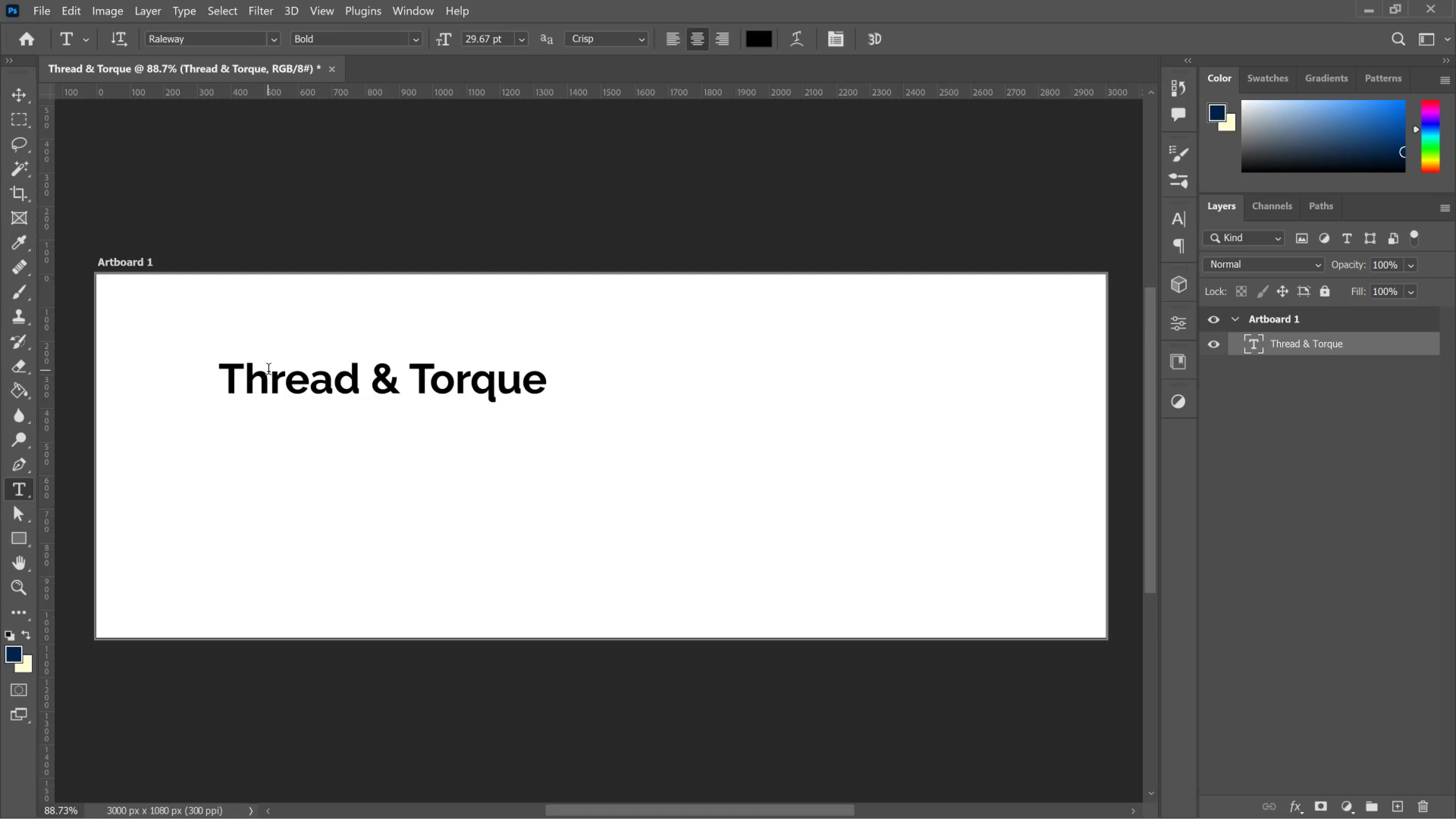 
left_click([27, 96])
 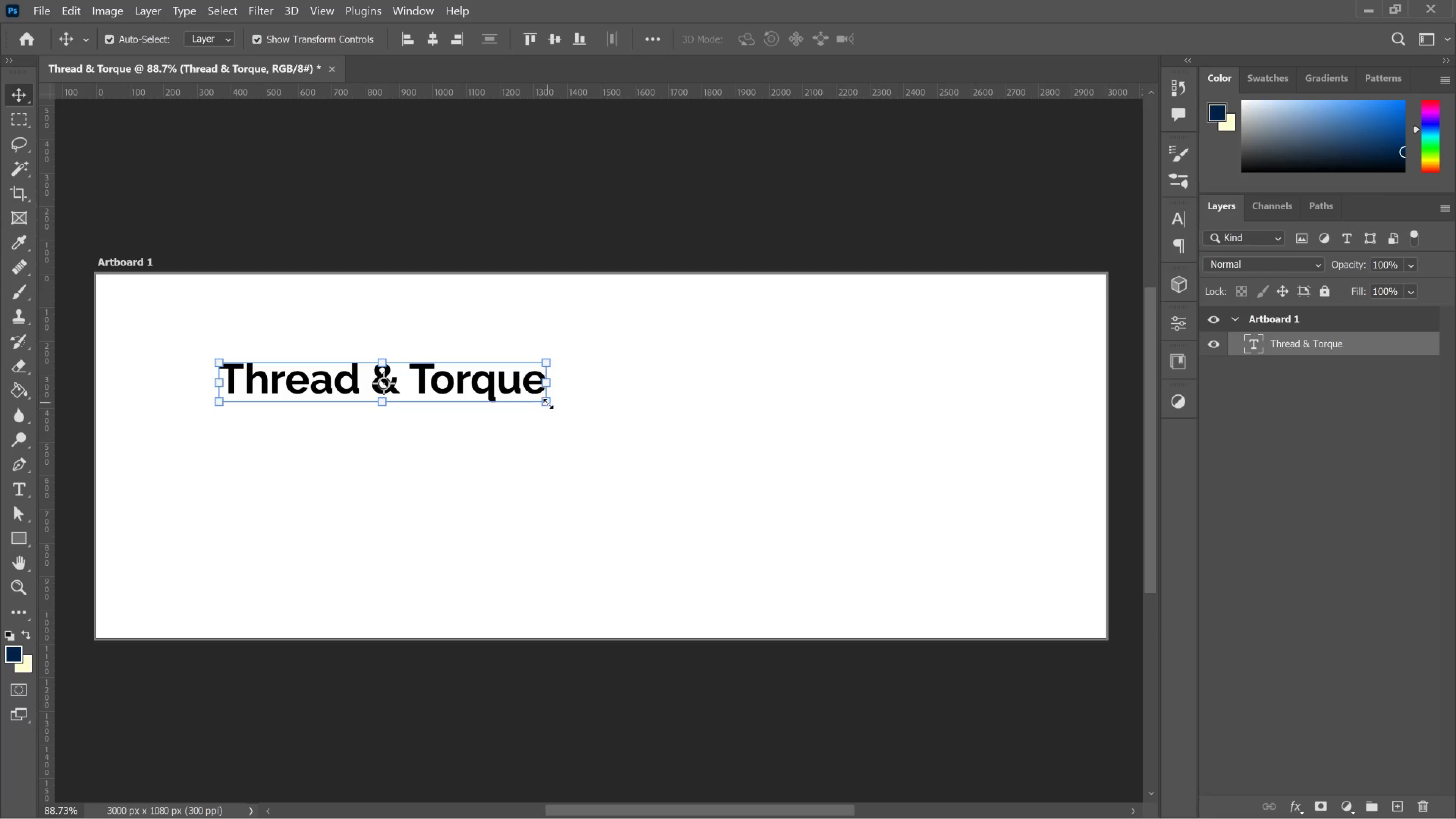 
left_click_drag(start_coordinate=[551, 403], to_coordinate=[756, 496])
 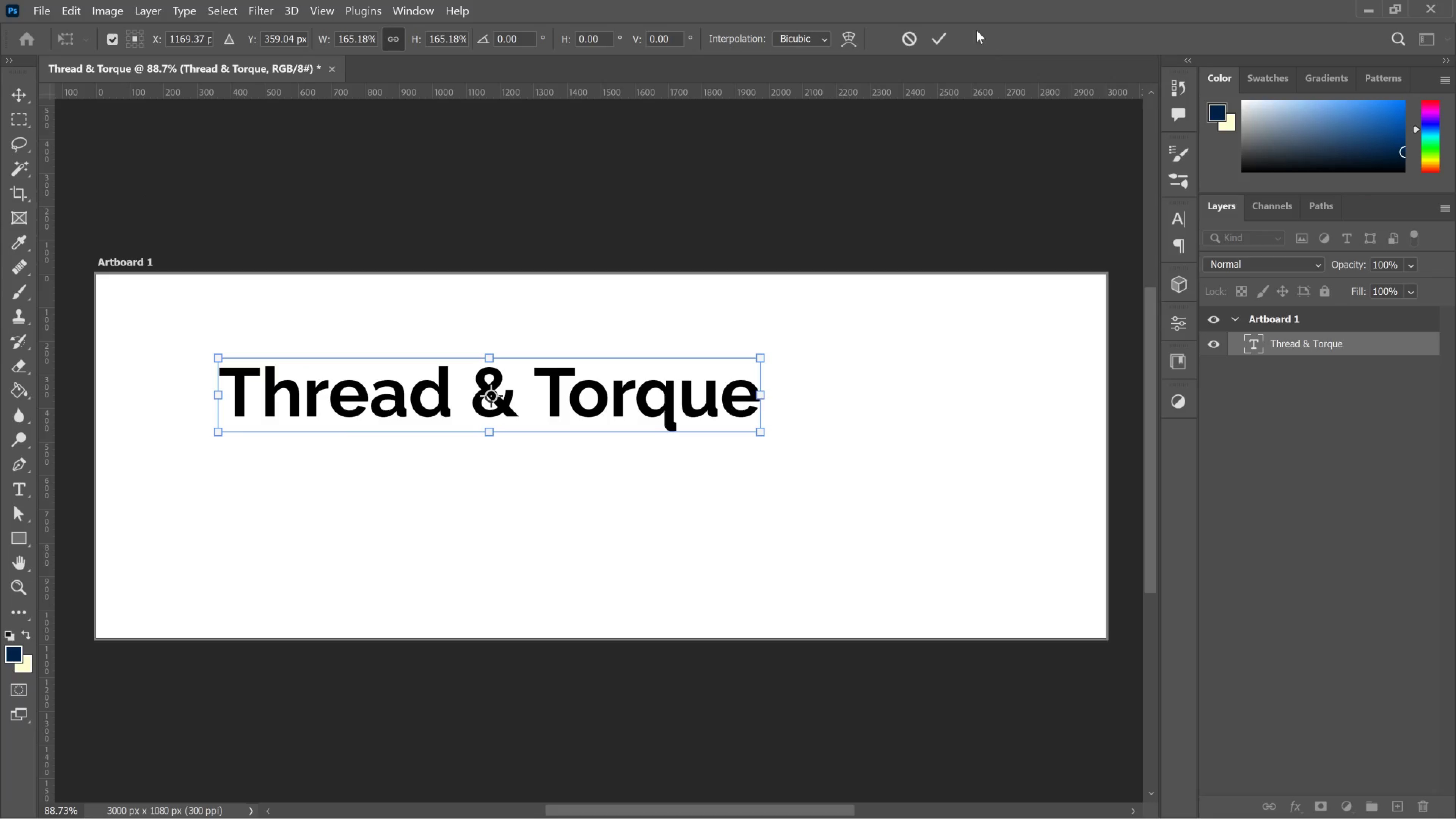 
left_click([949, 24])
 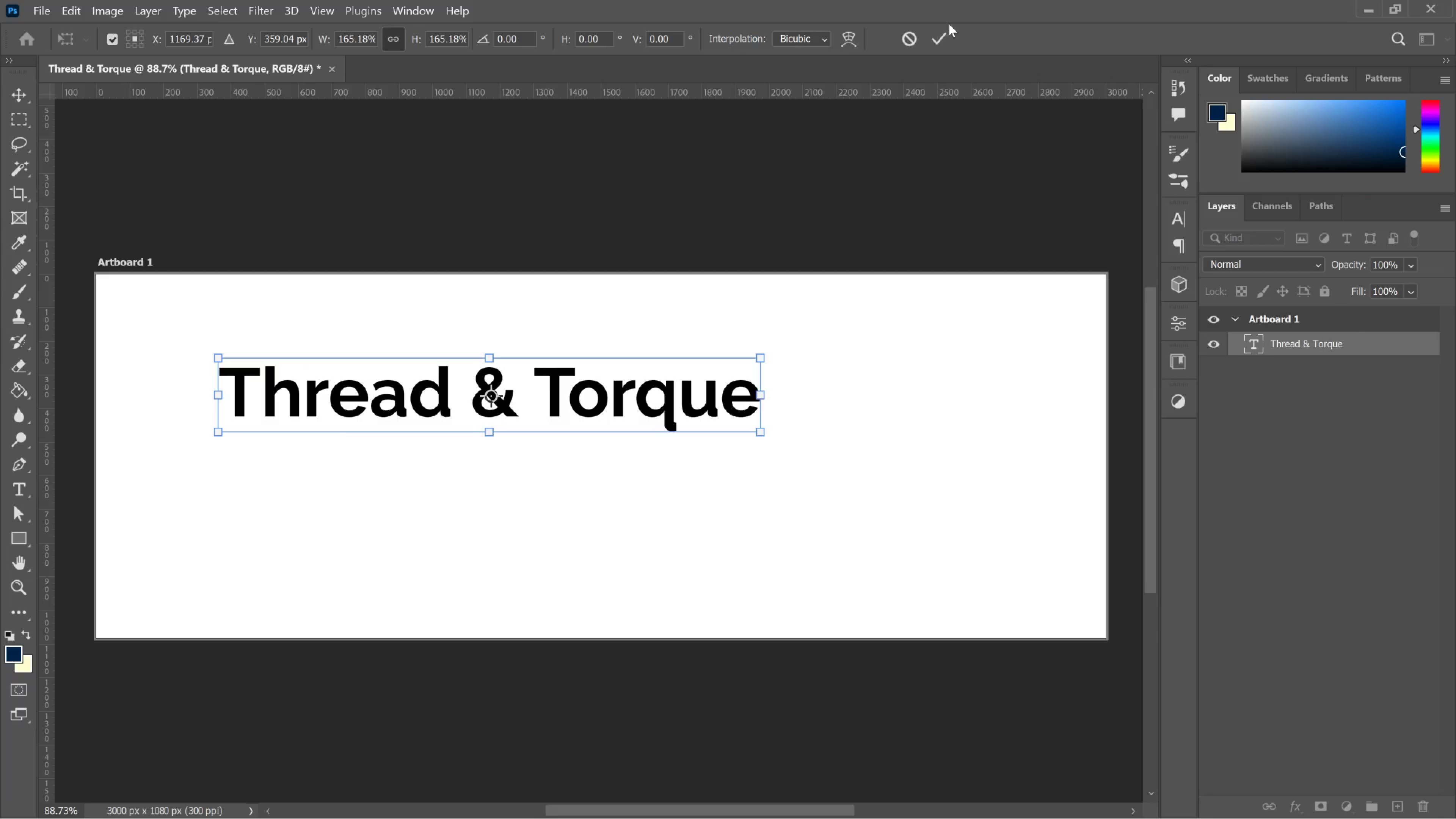 
left_click([949, 24])
 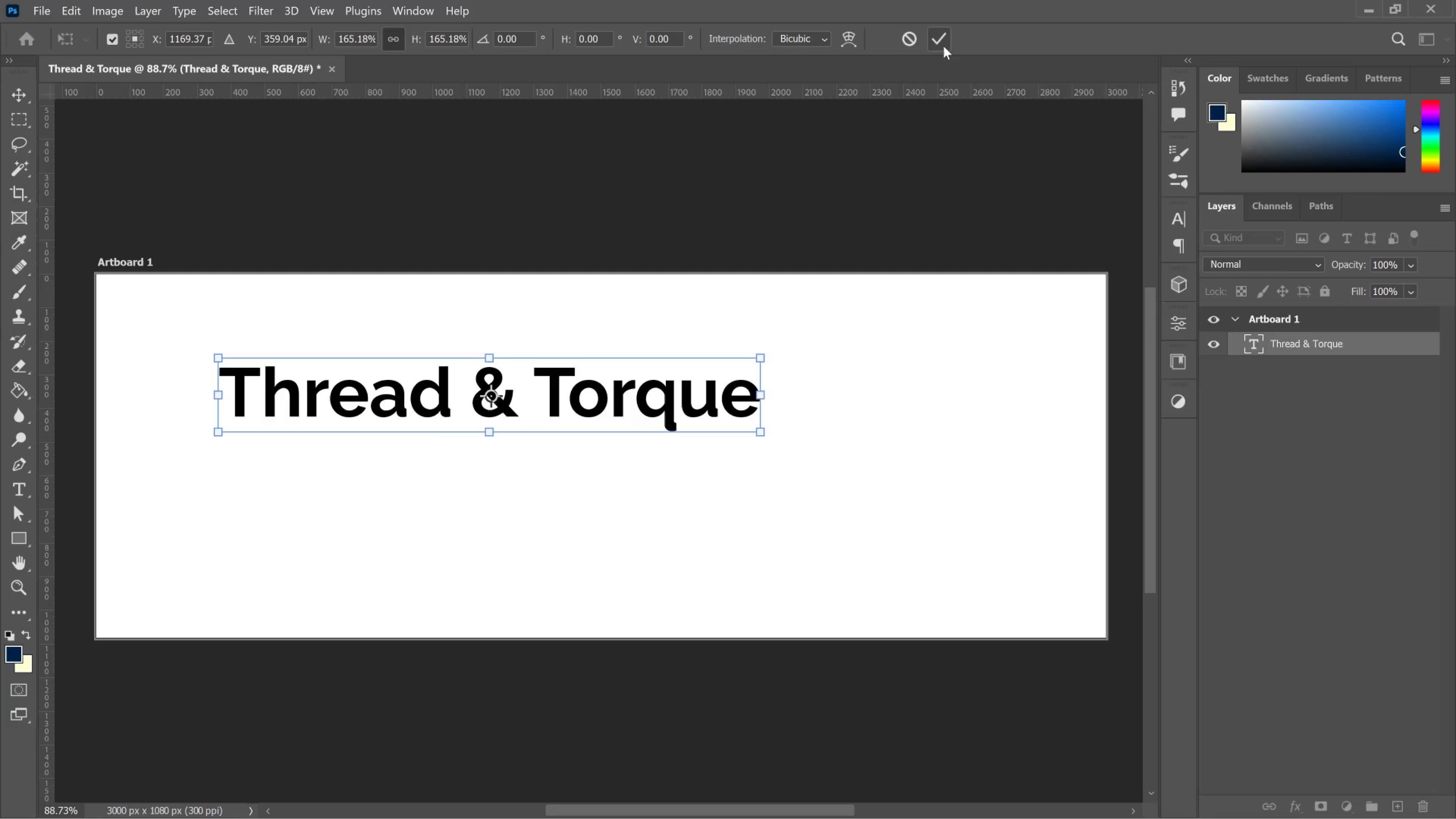 
left_click([935, 45])
 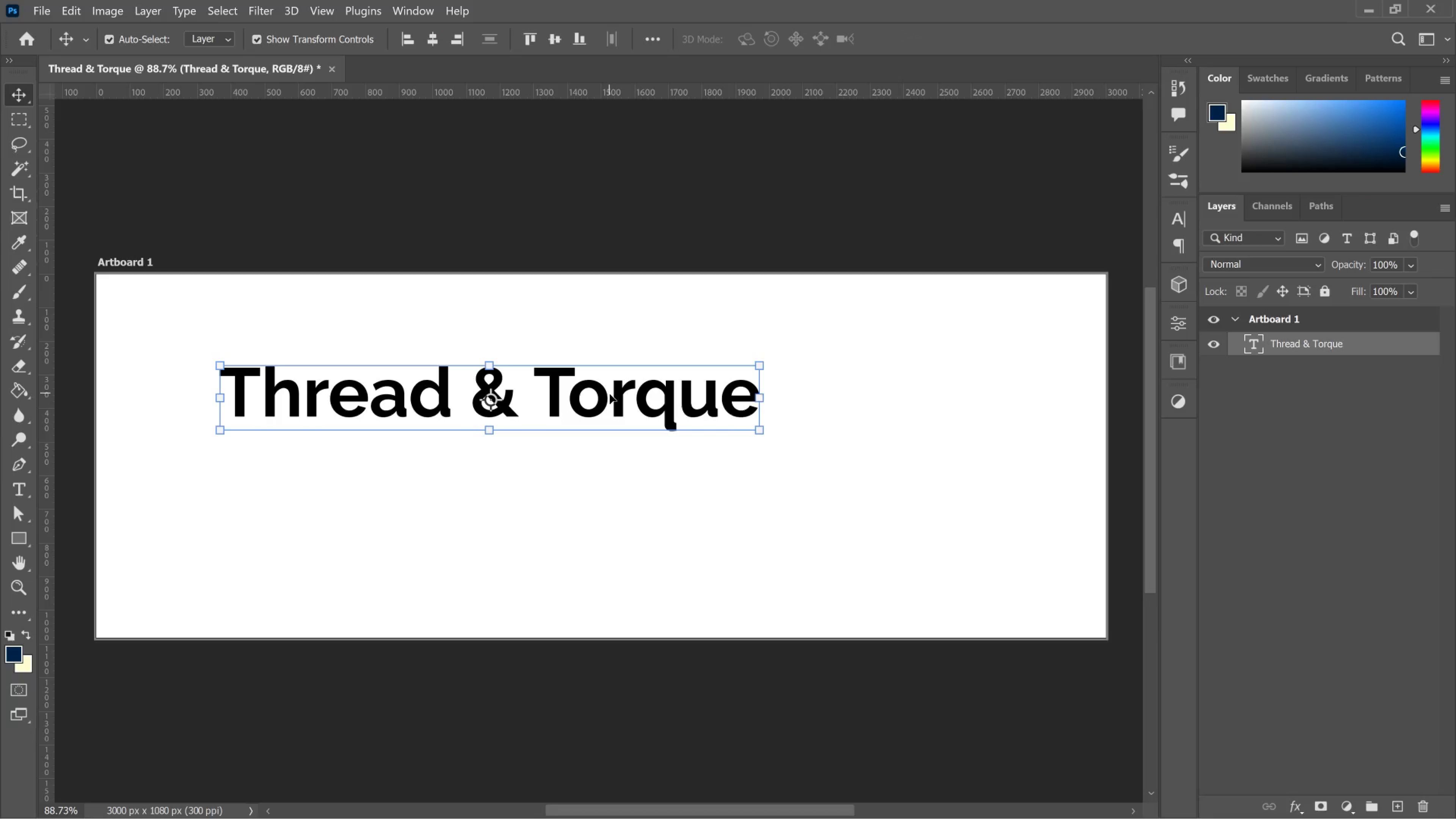 
left_click_drag(start_coordinate=[614, 397], to_coordinate=[719, 441])
 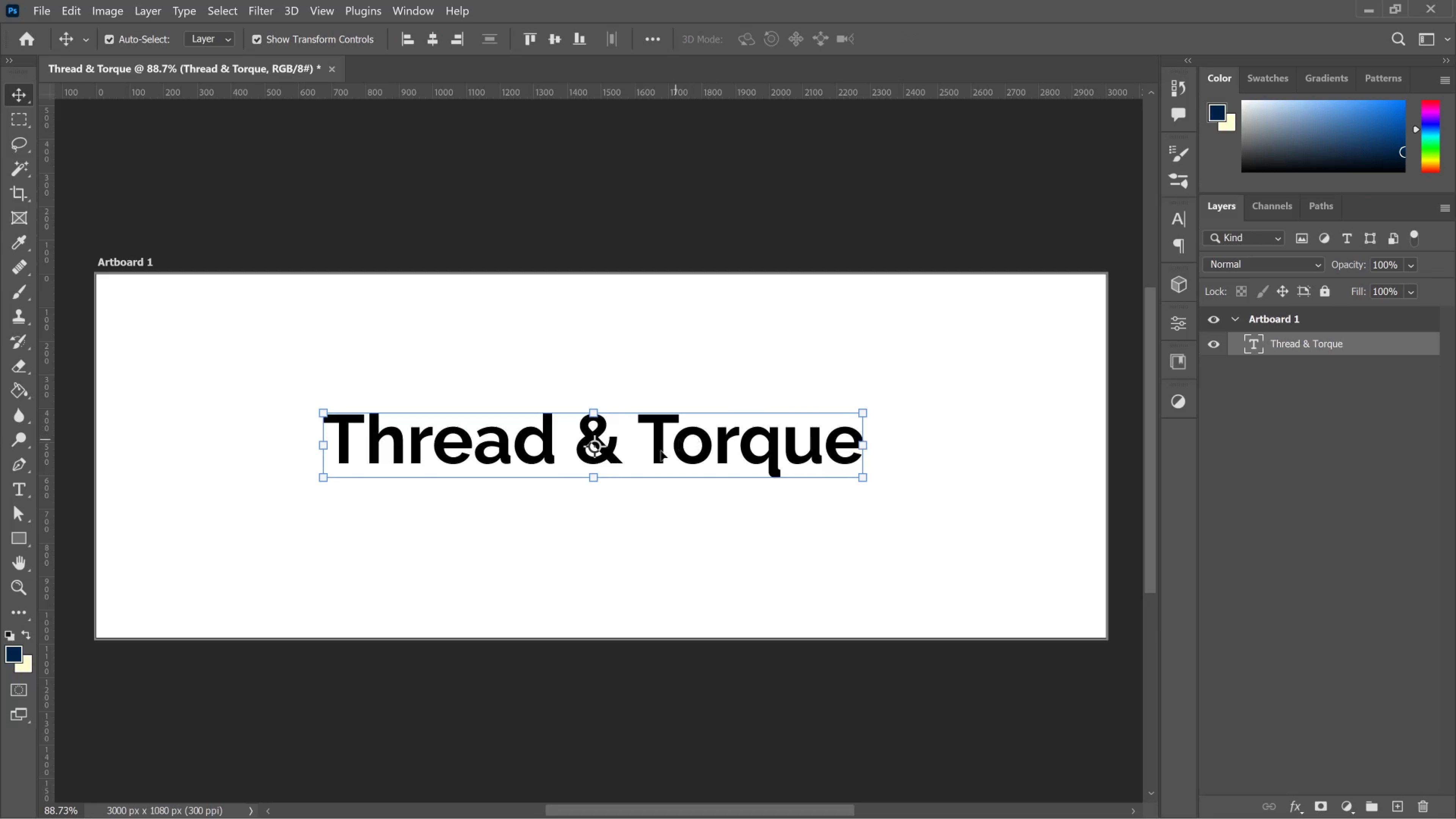 
key(T)
 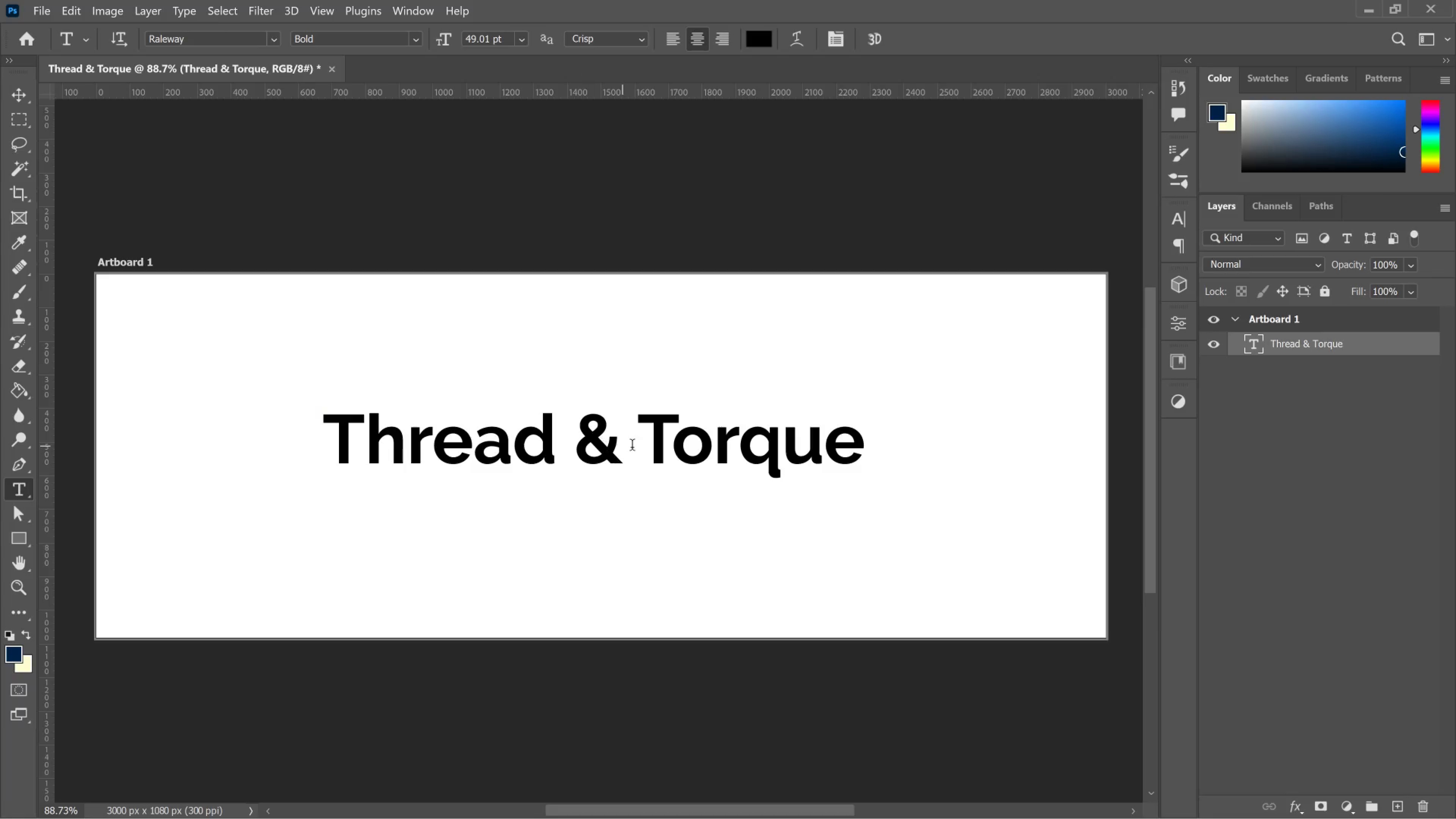 
left_click_drag(start_coordinate=[624, 444], to_coordinate=[624, 447])
 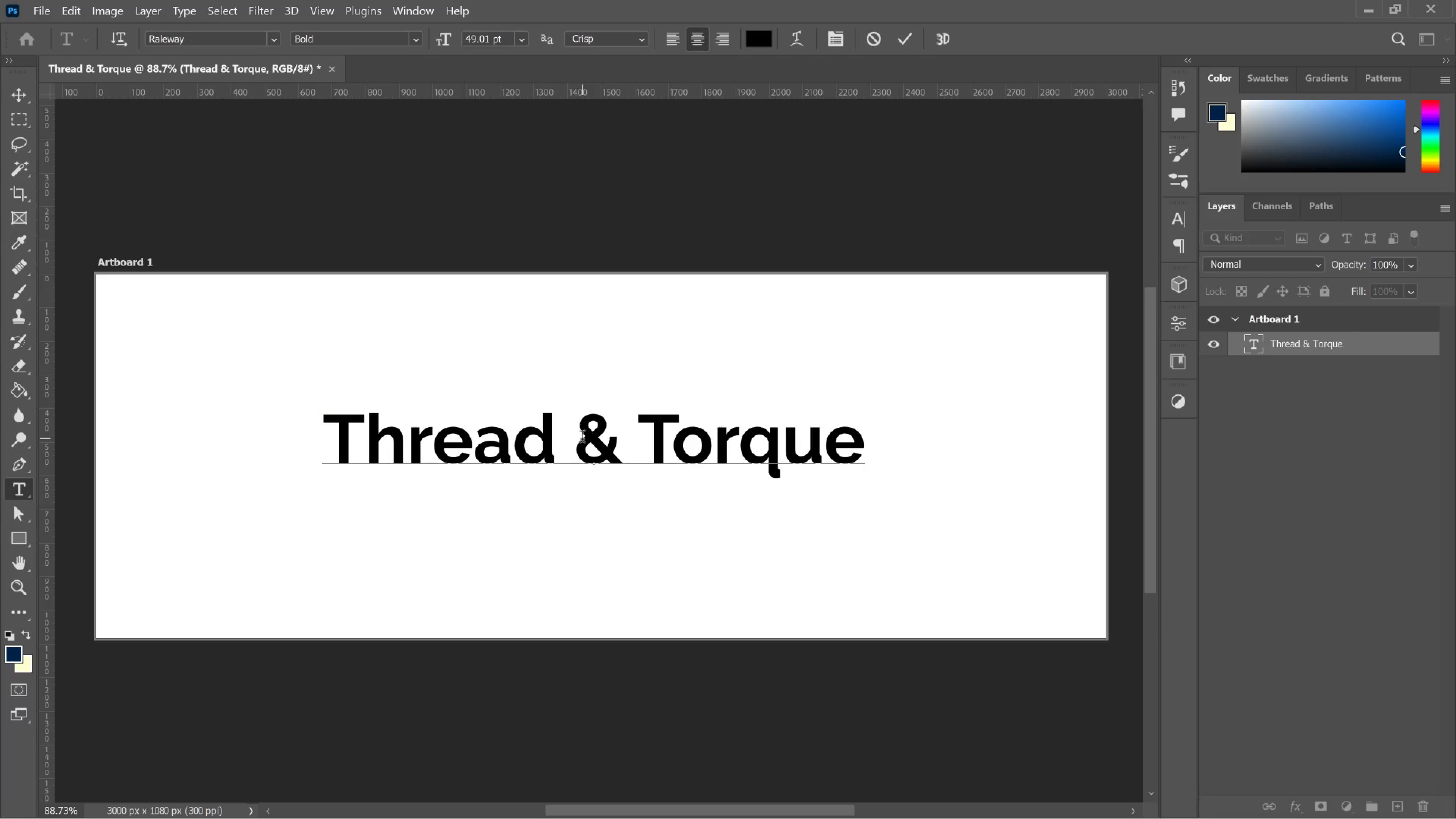 
left_click_drag(start_coordinate=[582, 439], to_coordinate=[577, 439])
 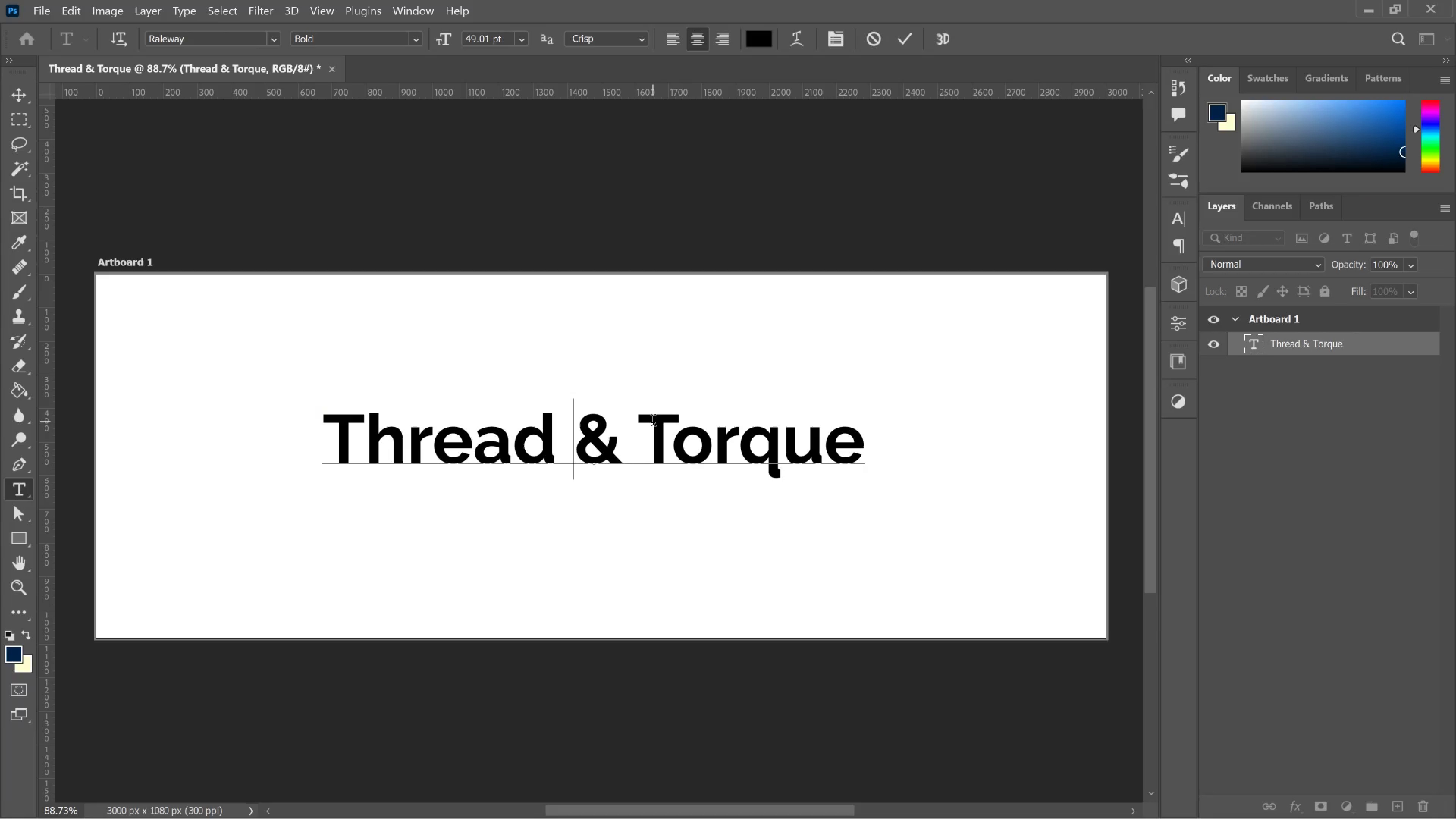 
key(Enter)
 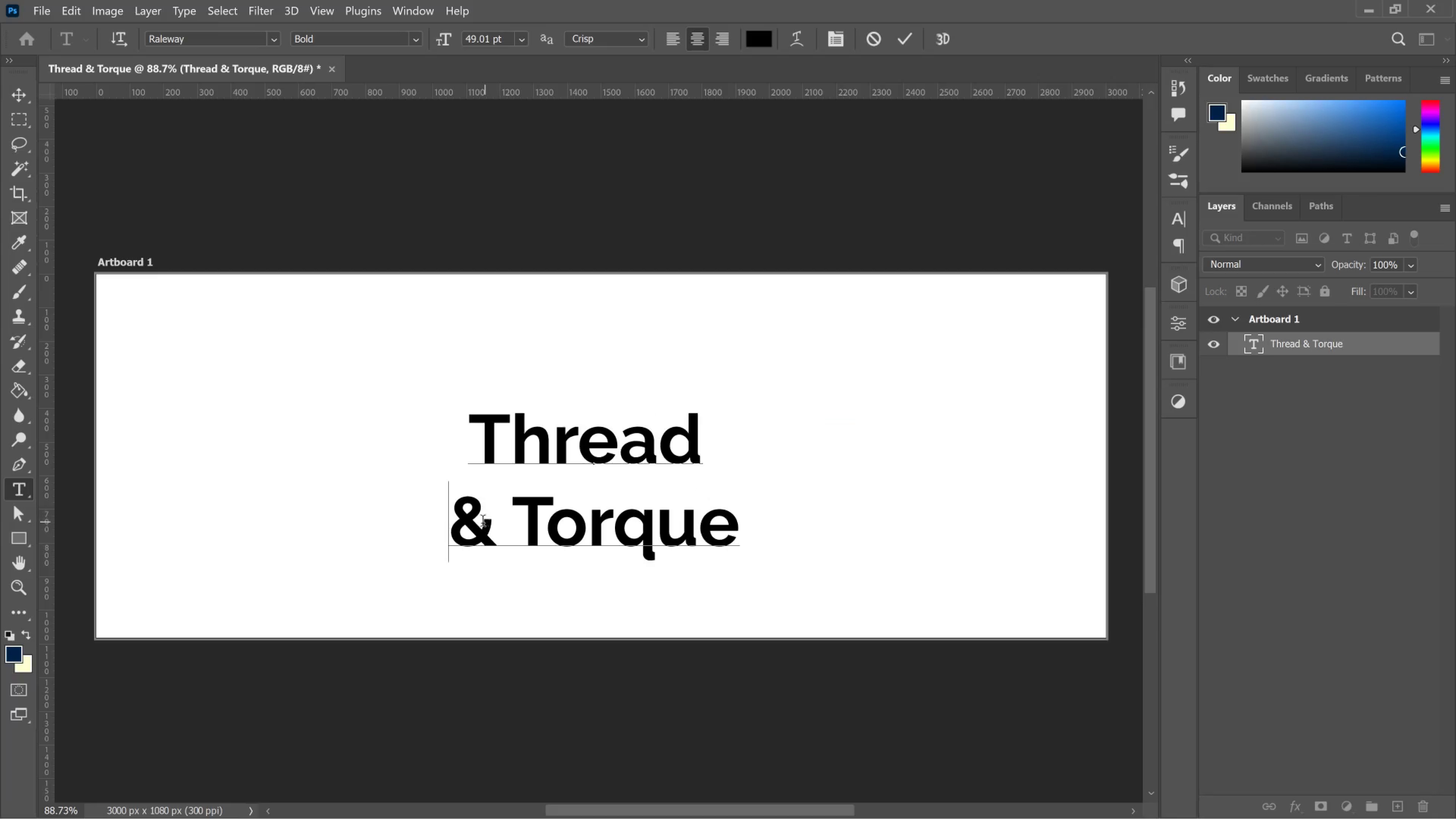 
left_click_drag(start_coordinate=[489, 529], to_coordinate=[366, 529])
 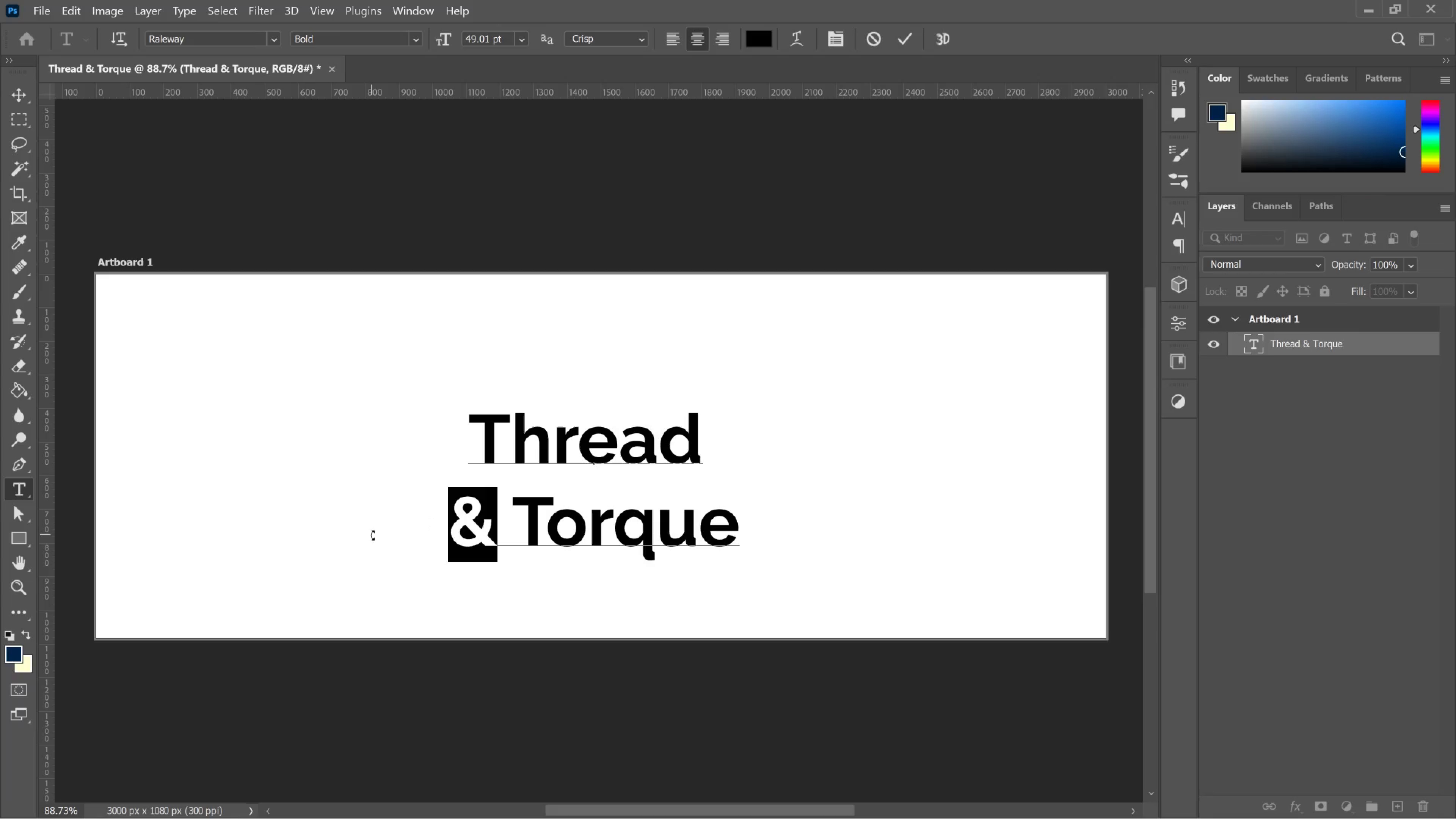 
key(Control+X)
 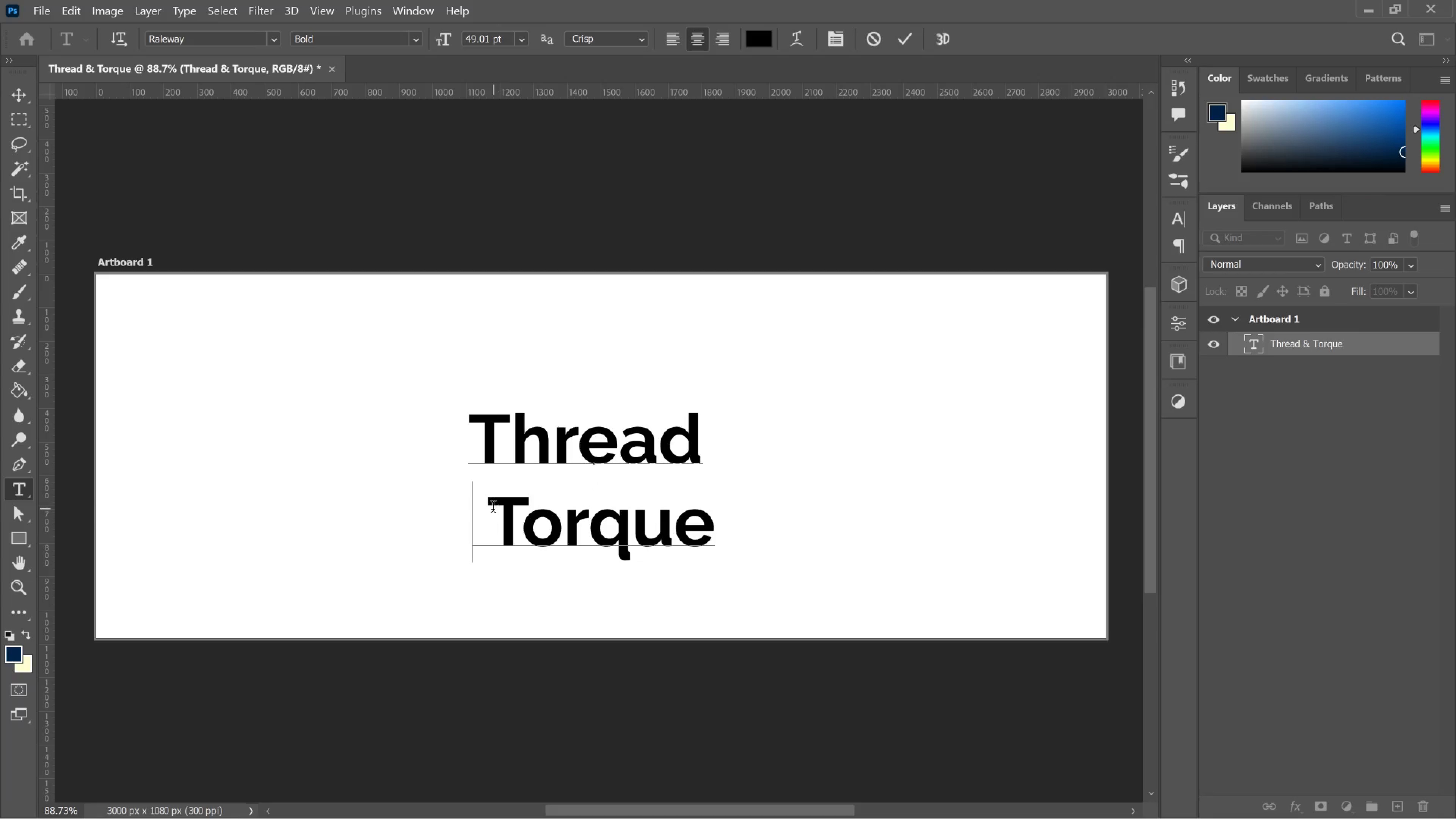 
left_click_drag(start_coordinate=[485, 508], to_coordinate=[443, 523])
 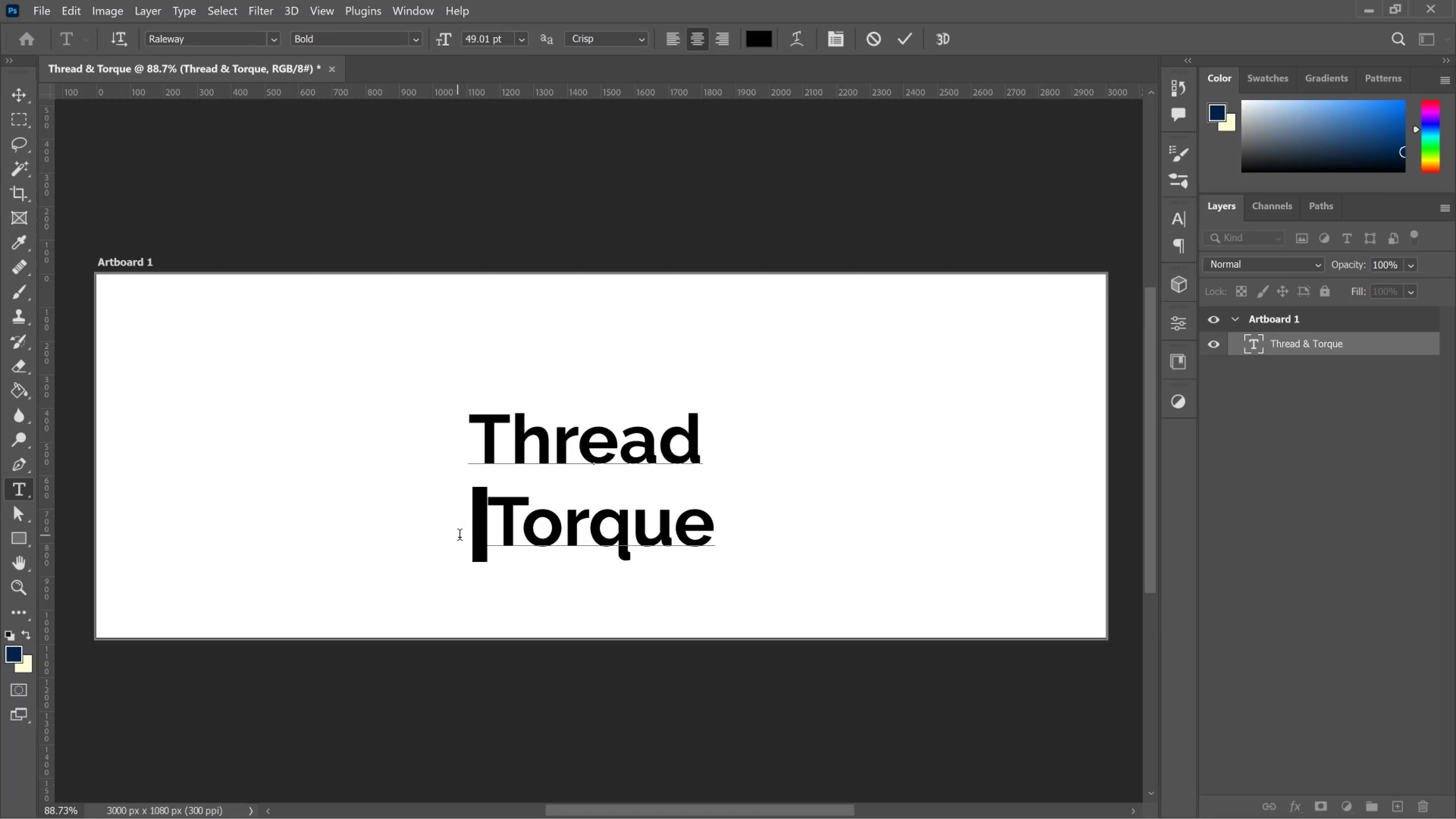 
key(Backspace)
 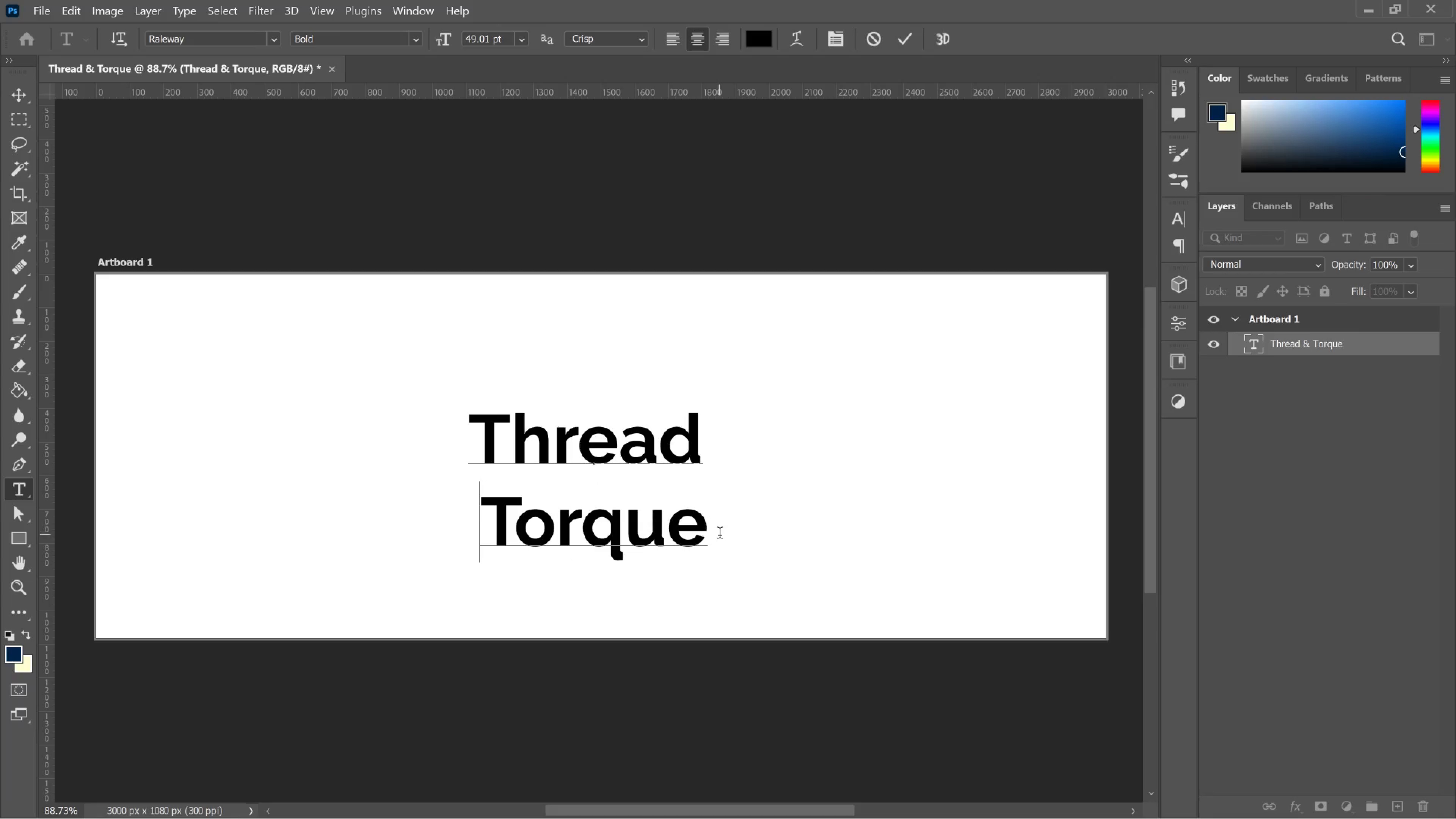 
left_click_drag(start_coordinate=[720, 535], to_coordinate=[331, 422])
 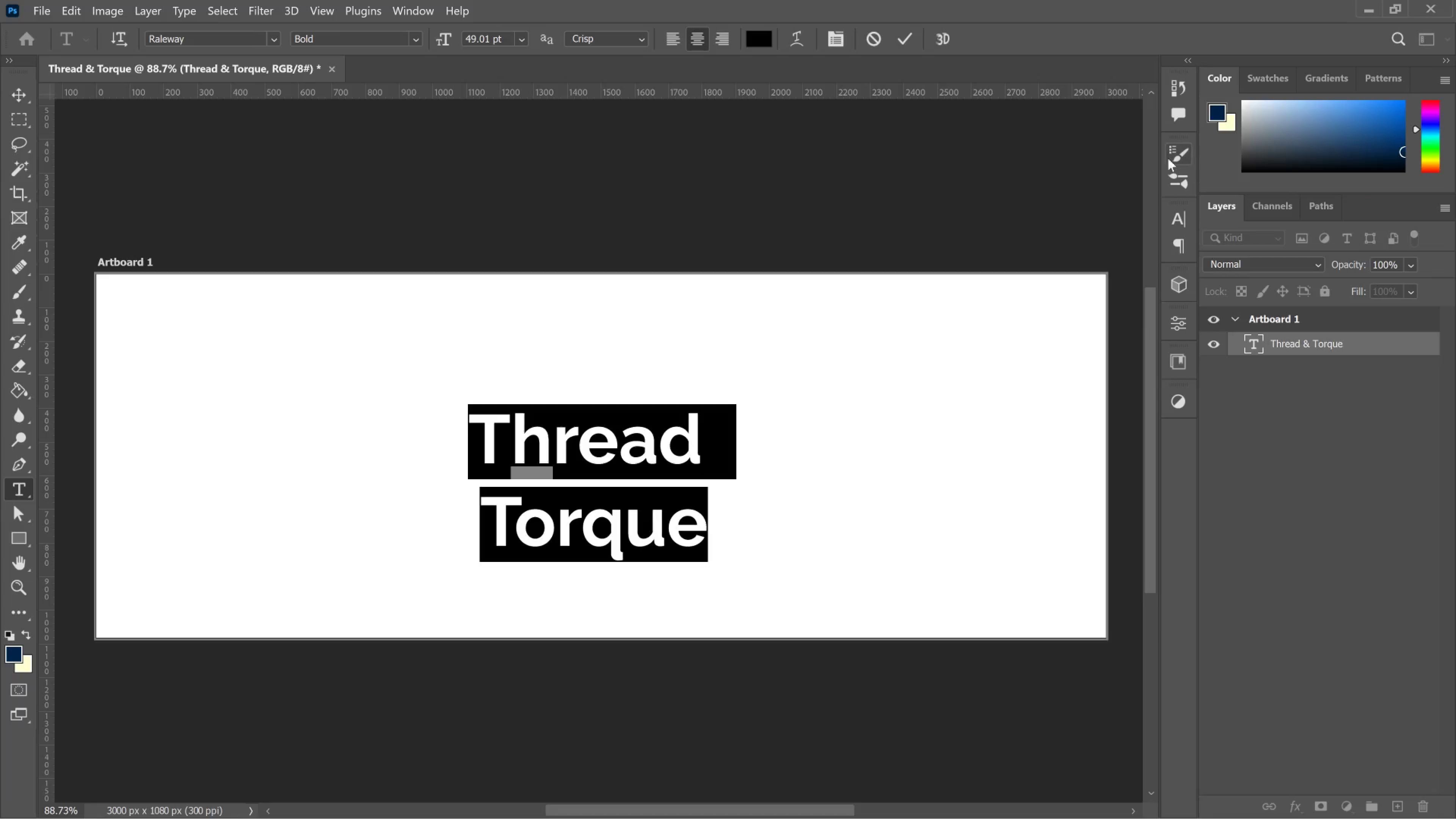 
wait(6.38)
 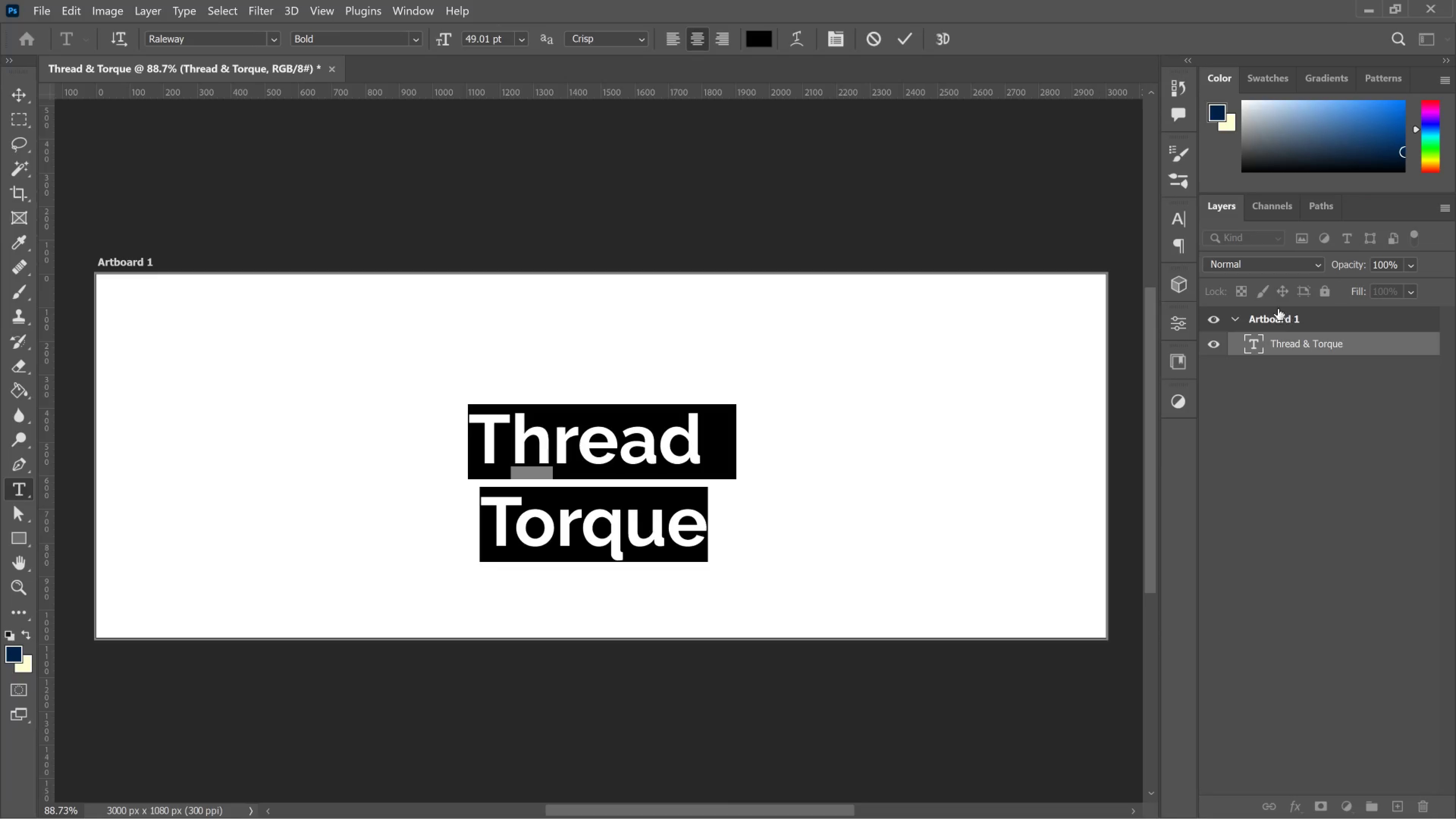 
left_click_drag(start_coordinate=[1177, 218], to_coordinate=[1170, 217])
 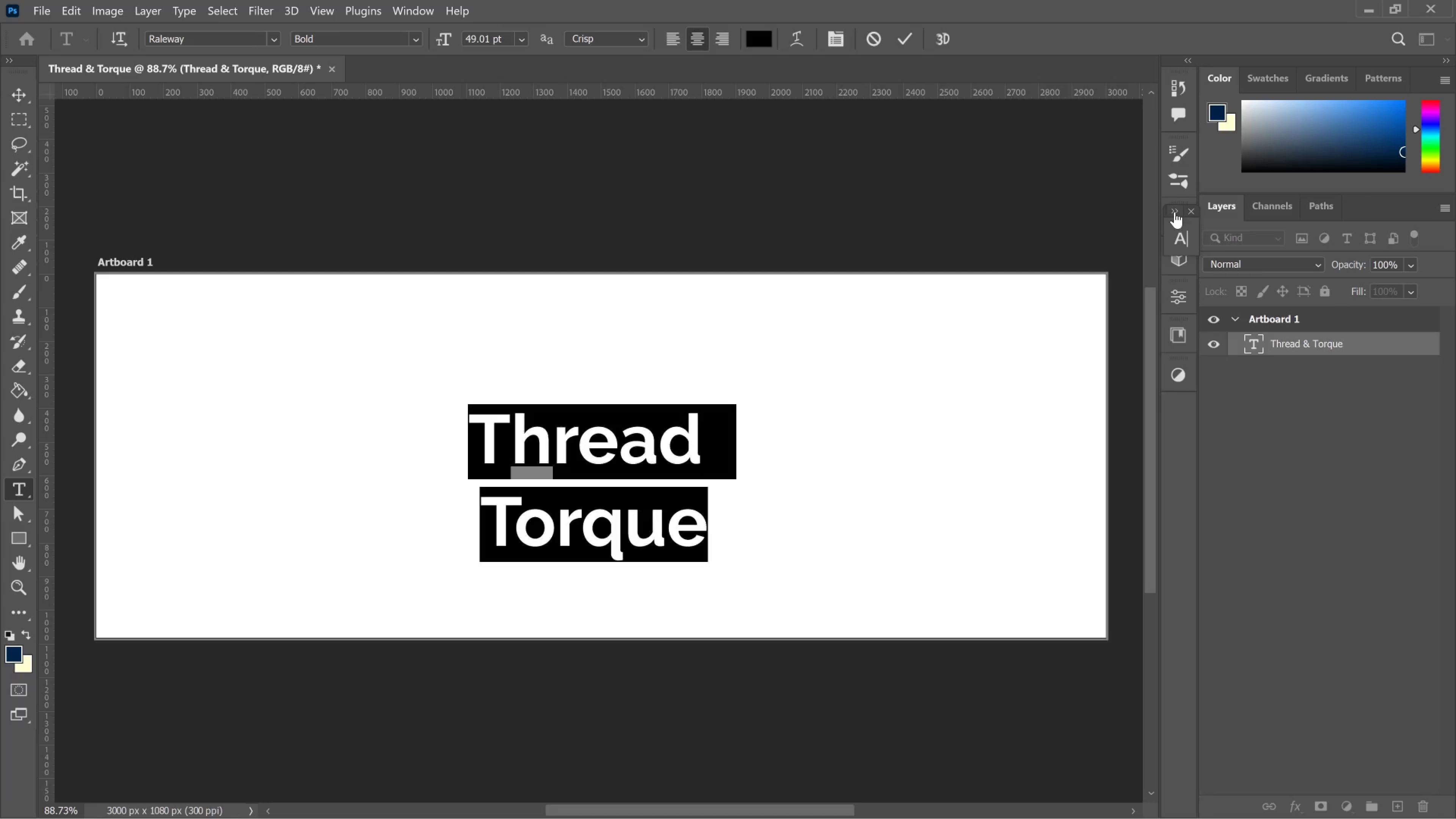 
left_click_drag(start_coordinate=[1176, 221], to_coordinate=[1170, 204])
 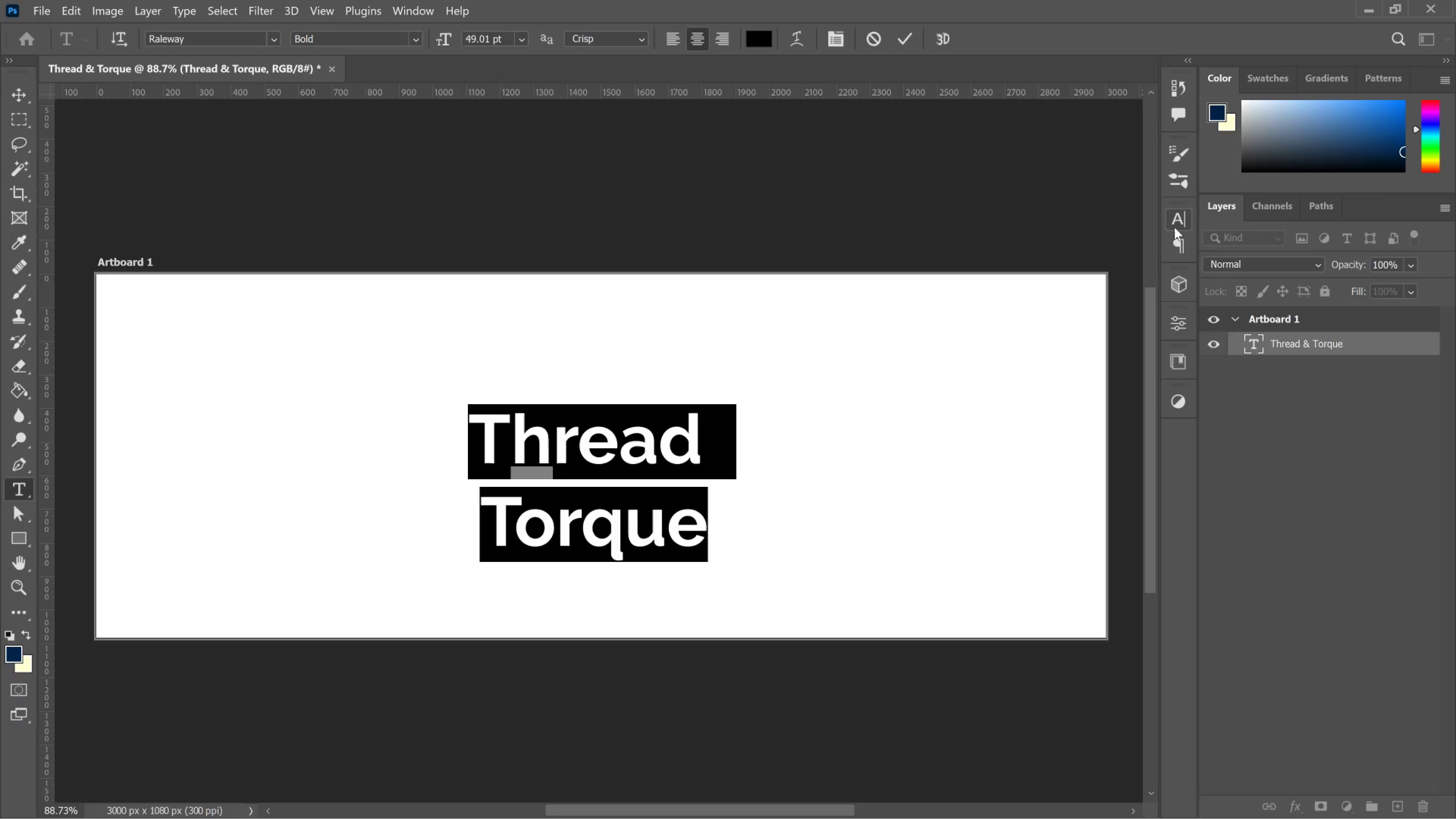 
mouse_move([1158, 221])
 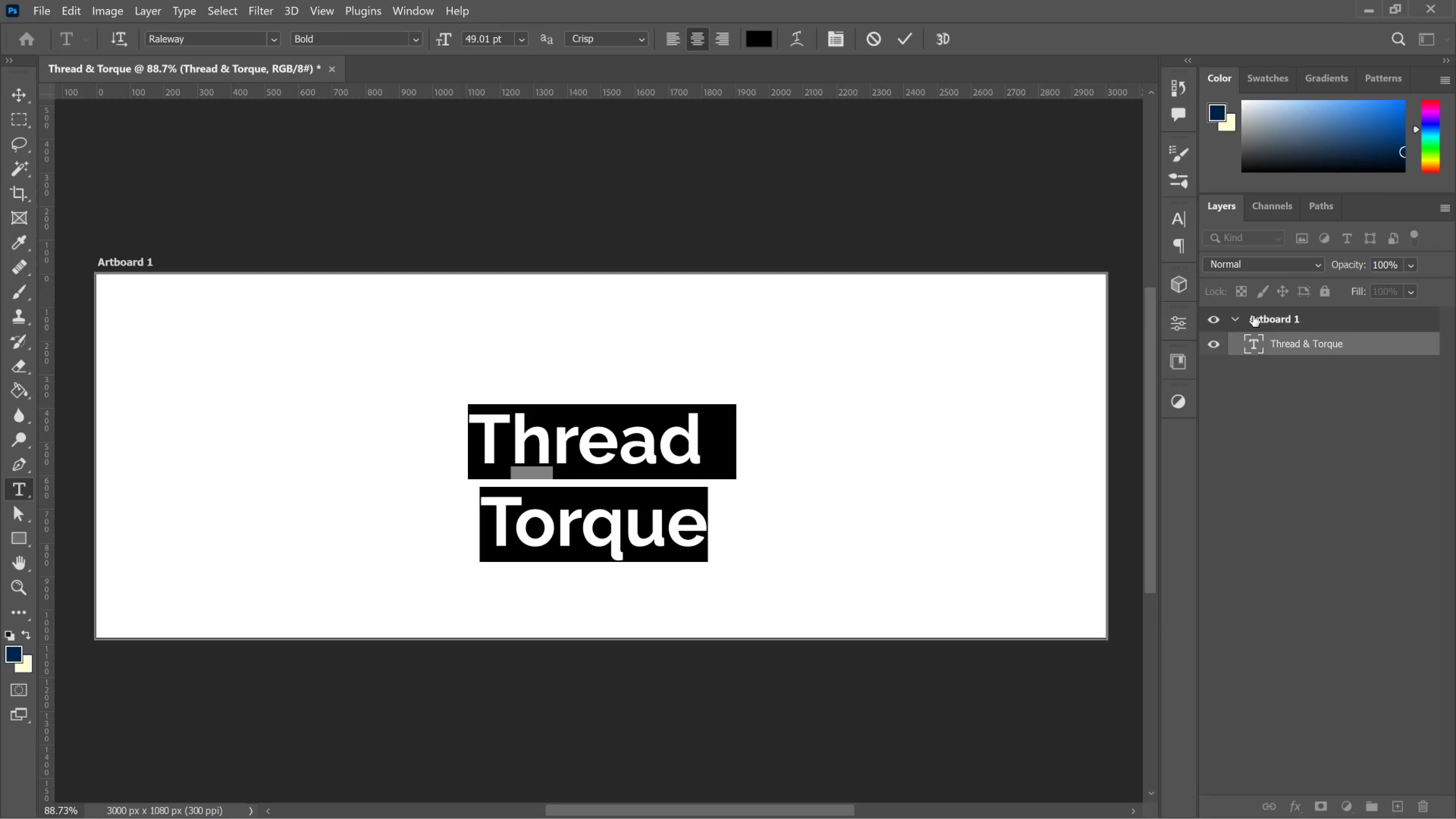 
wait(77.96)
 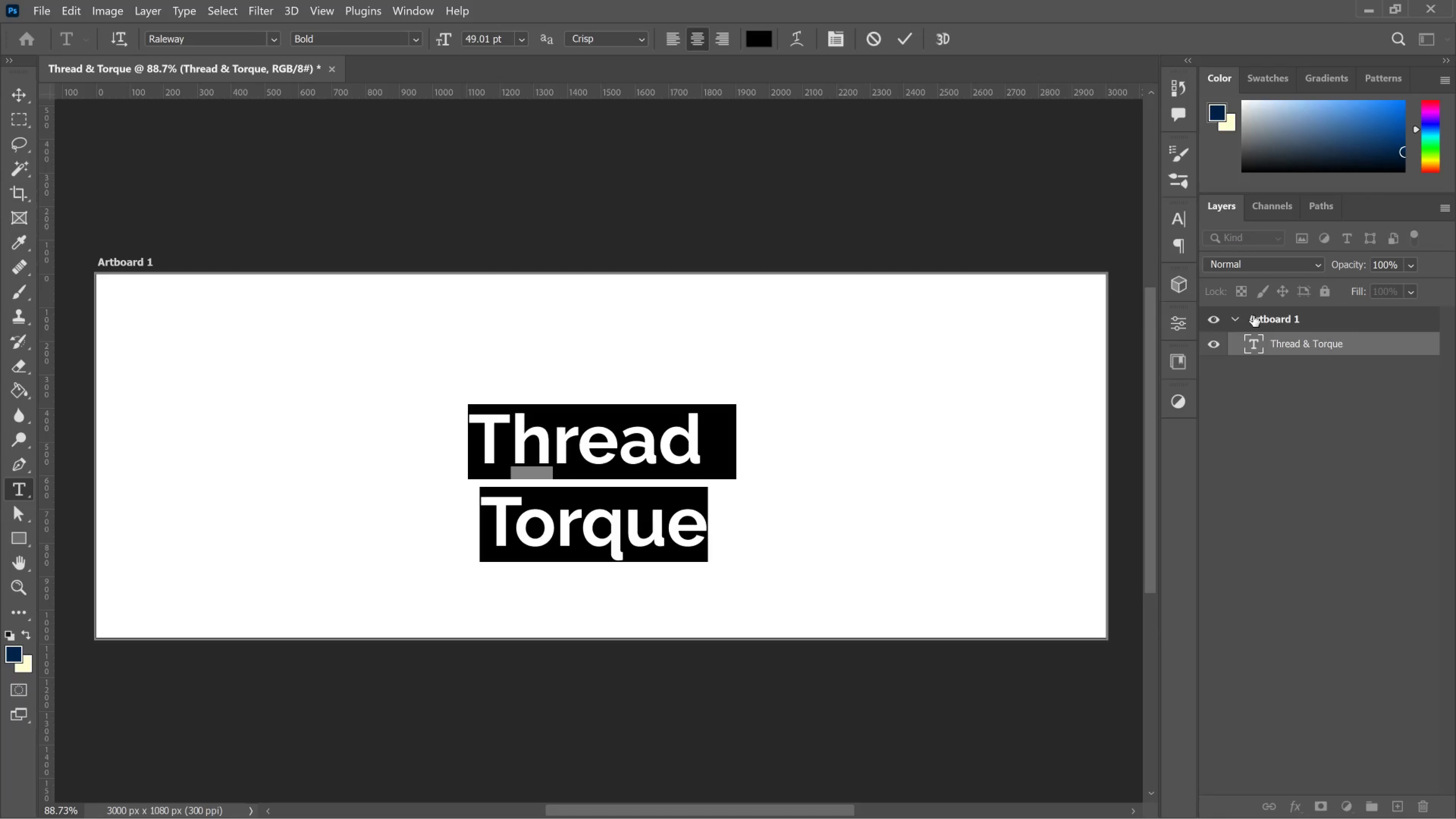 
left_click([747, 815])
 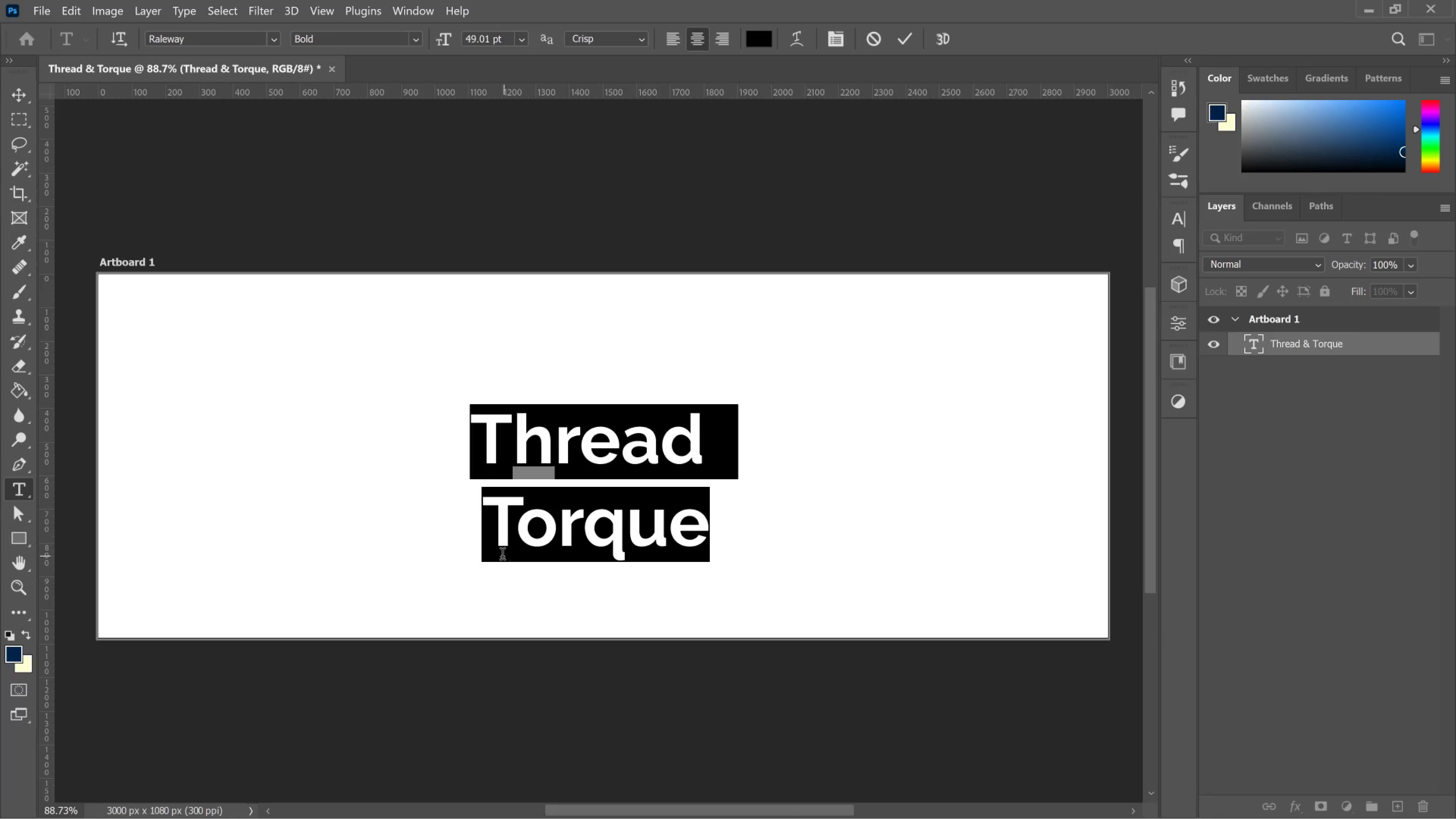 
left_click([483, 515])
 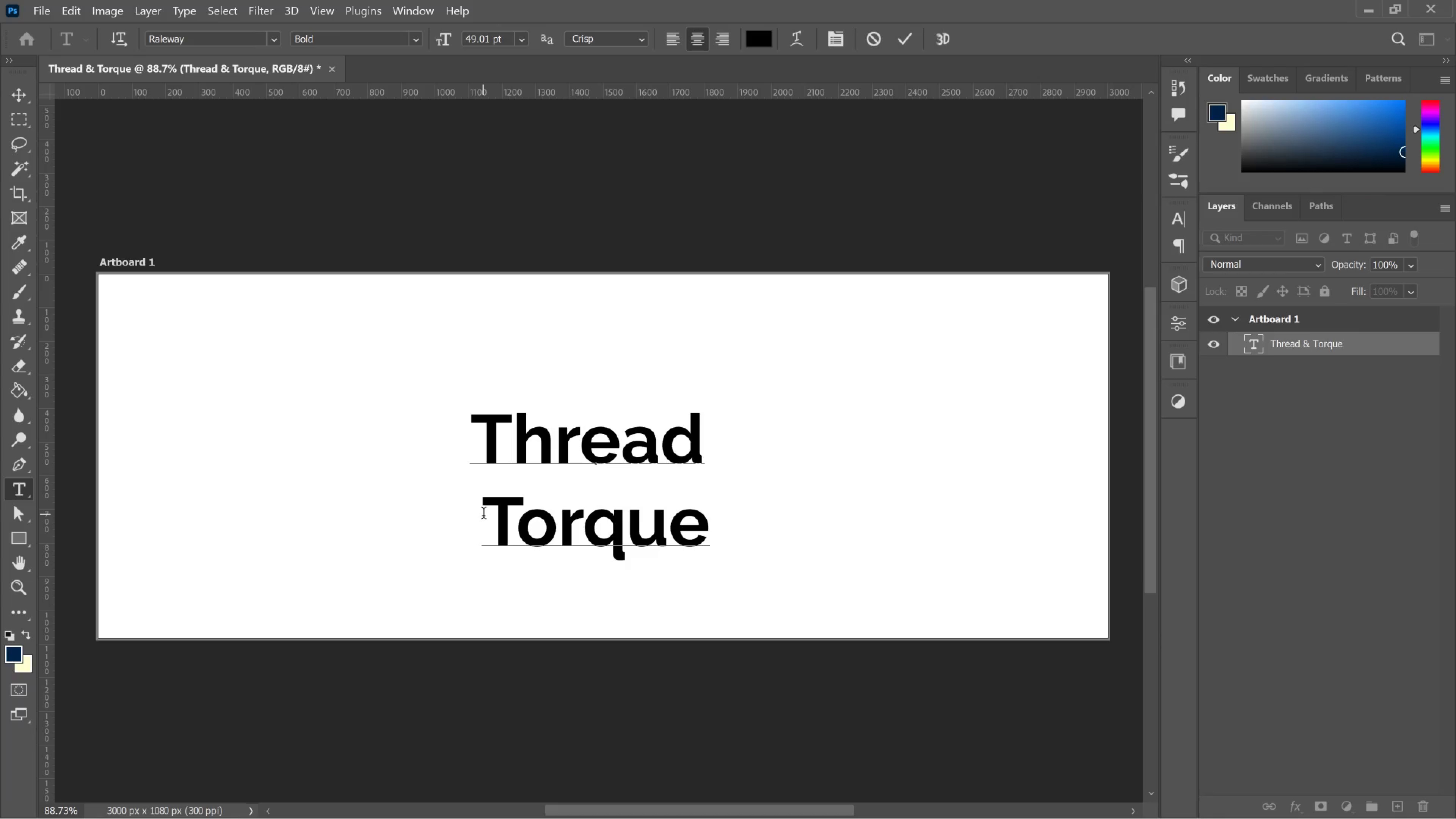 
left_click_drag(start_coordinate=[483, 515], to_coordinate=[451, 516])
 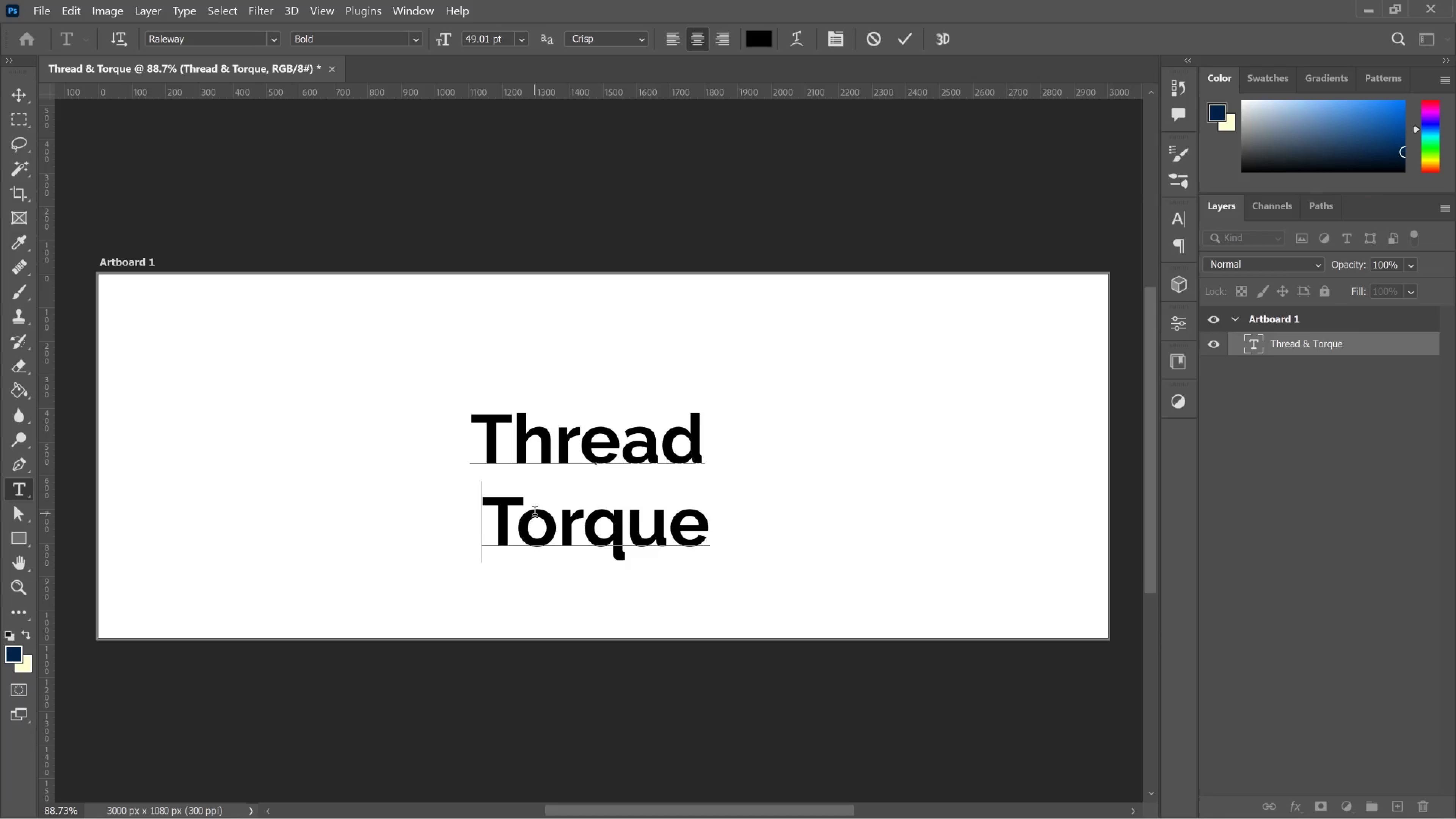 
key(Backspace)
 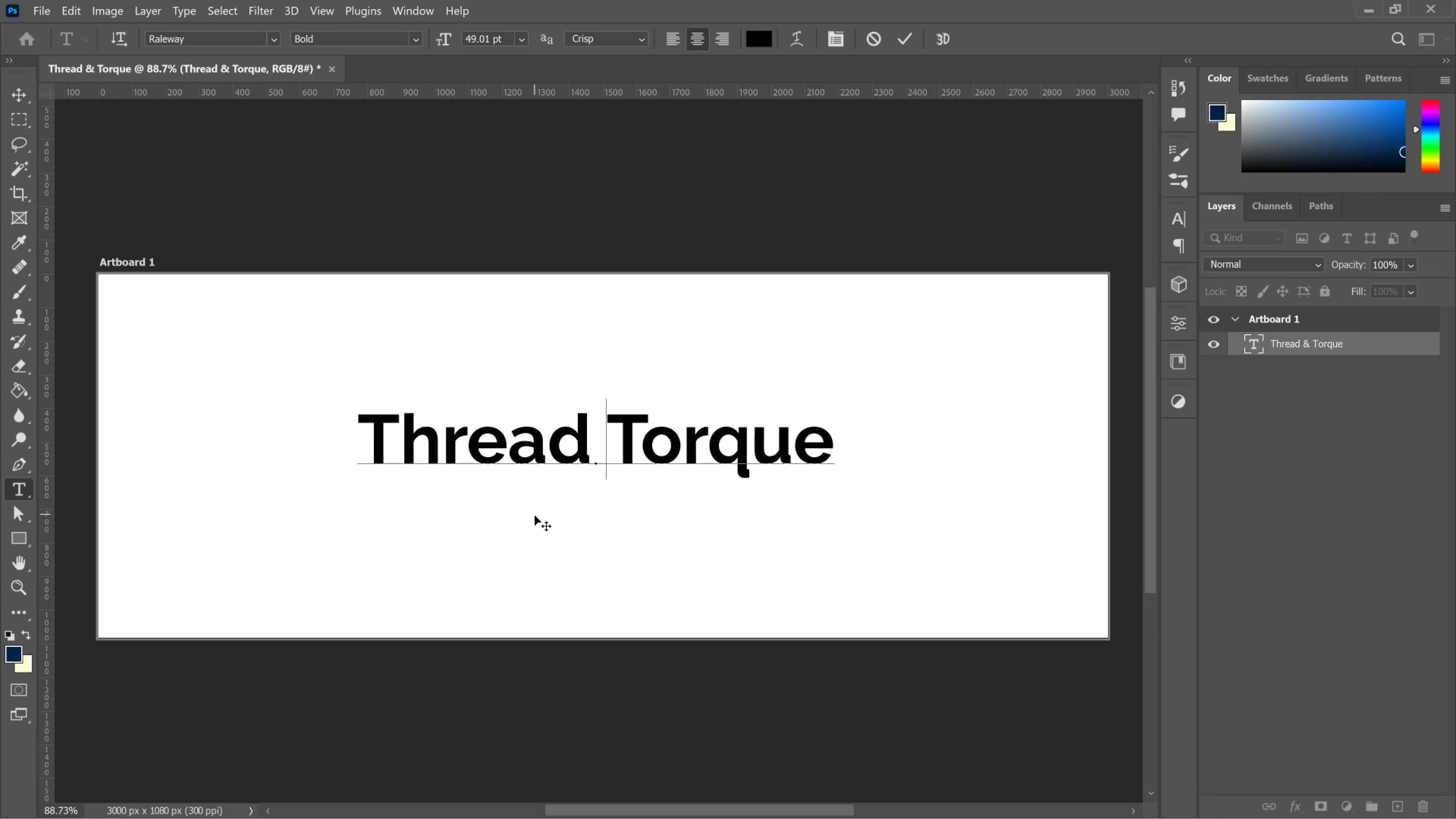 
key(Enter)
 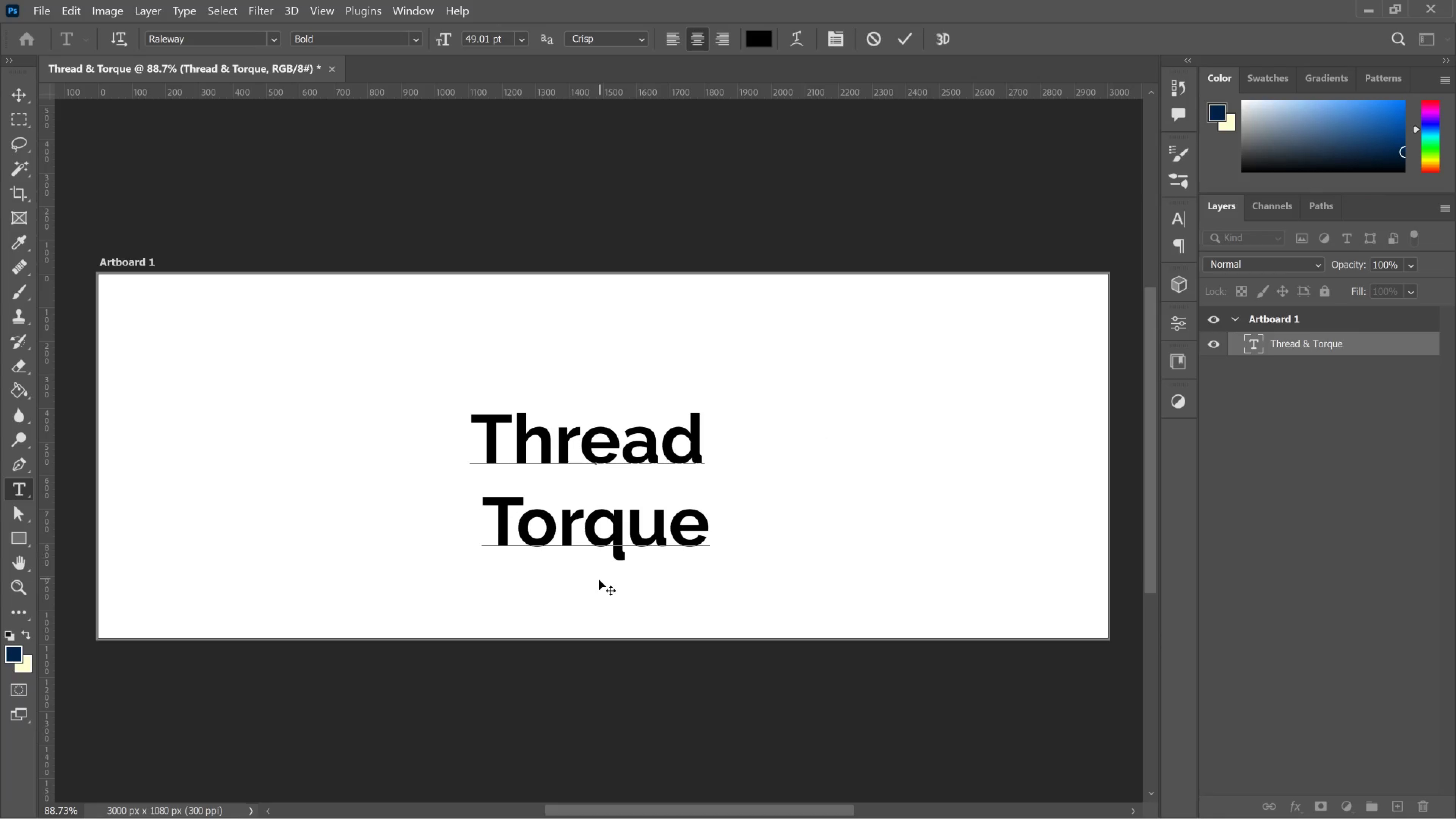 
key(Control+A)
 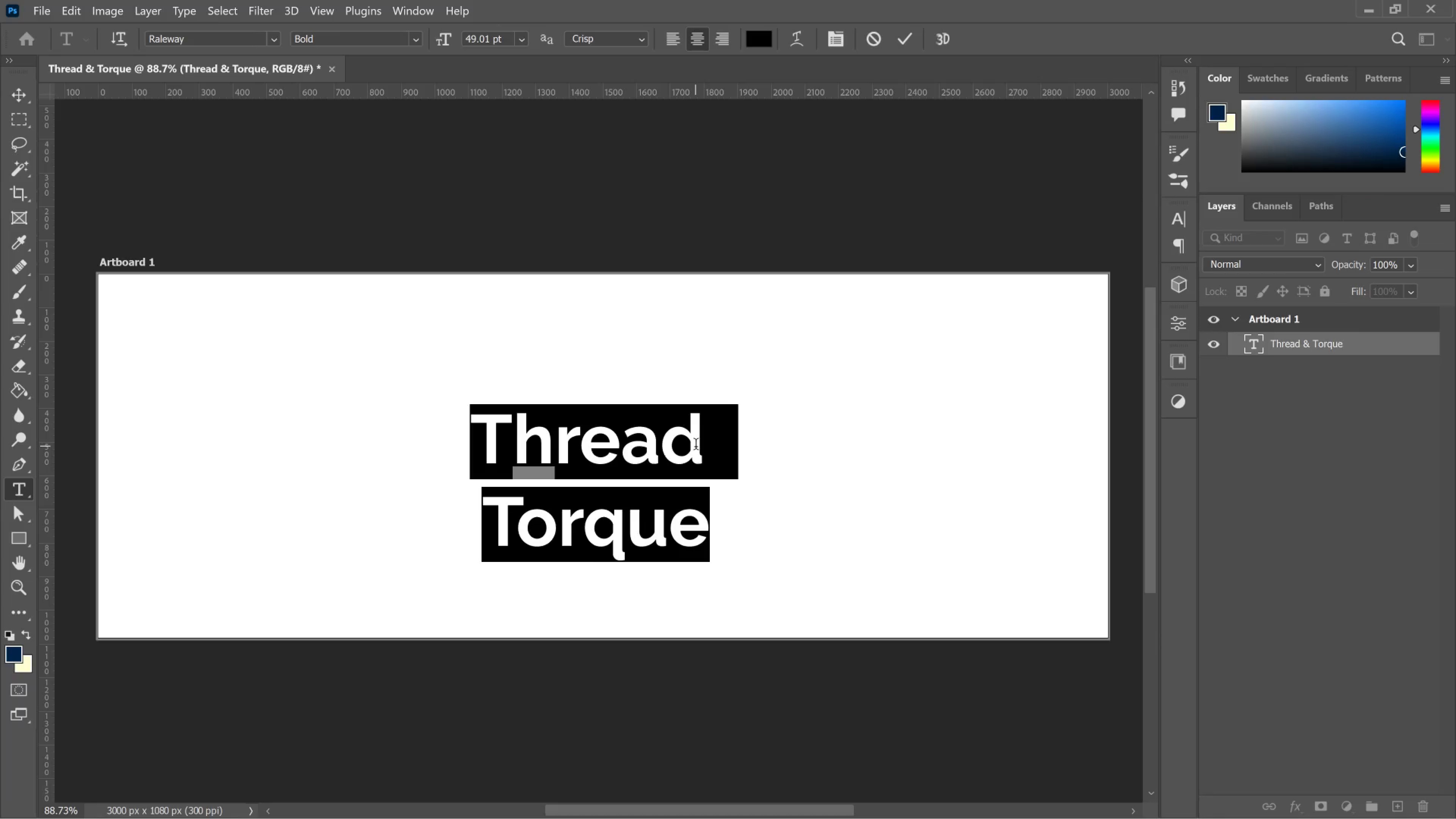 
wait(20.34)
 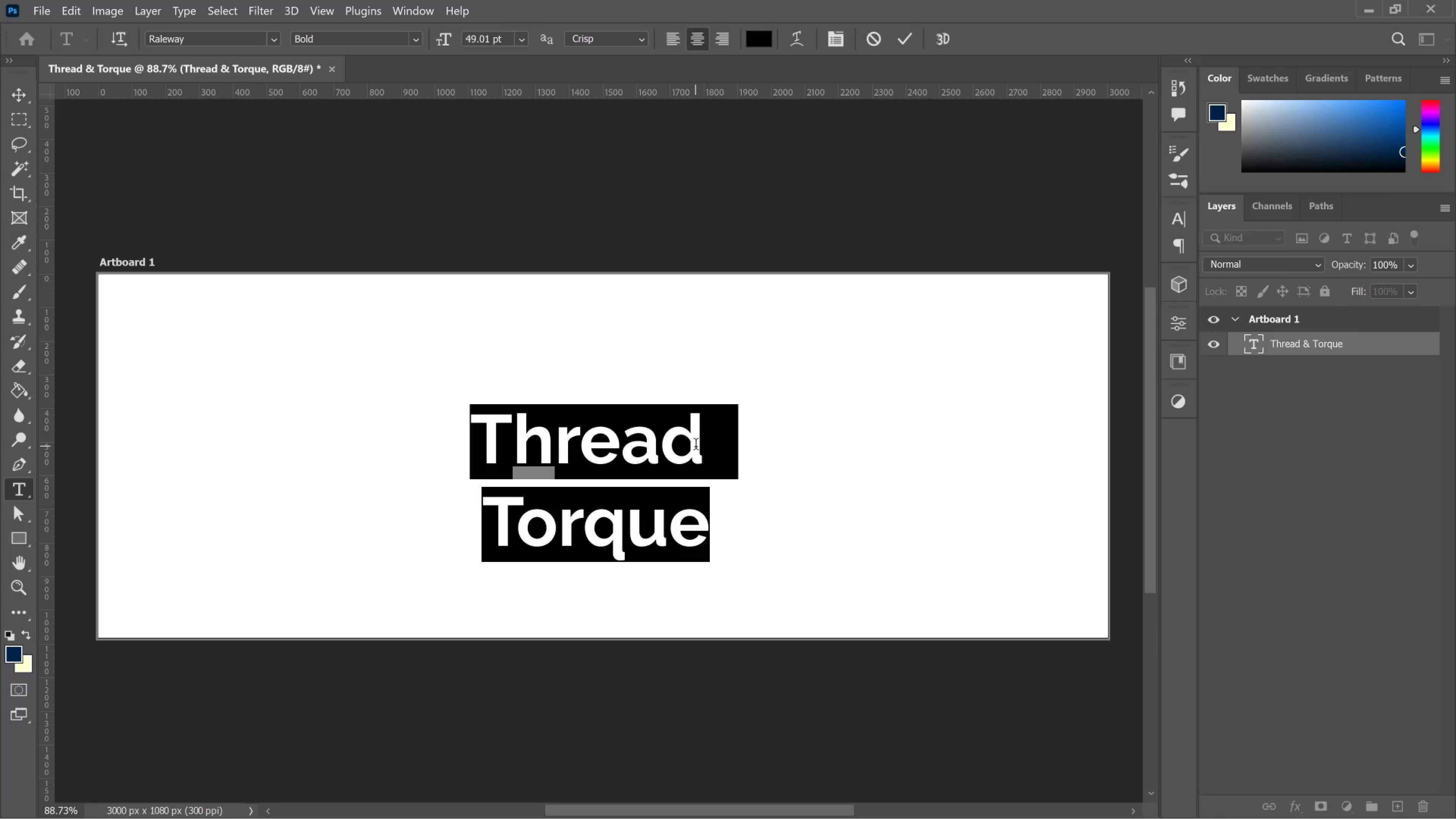 
left_click([682, 512])
 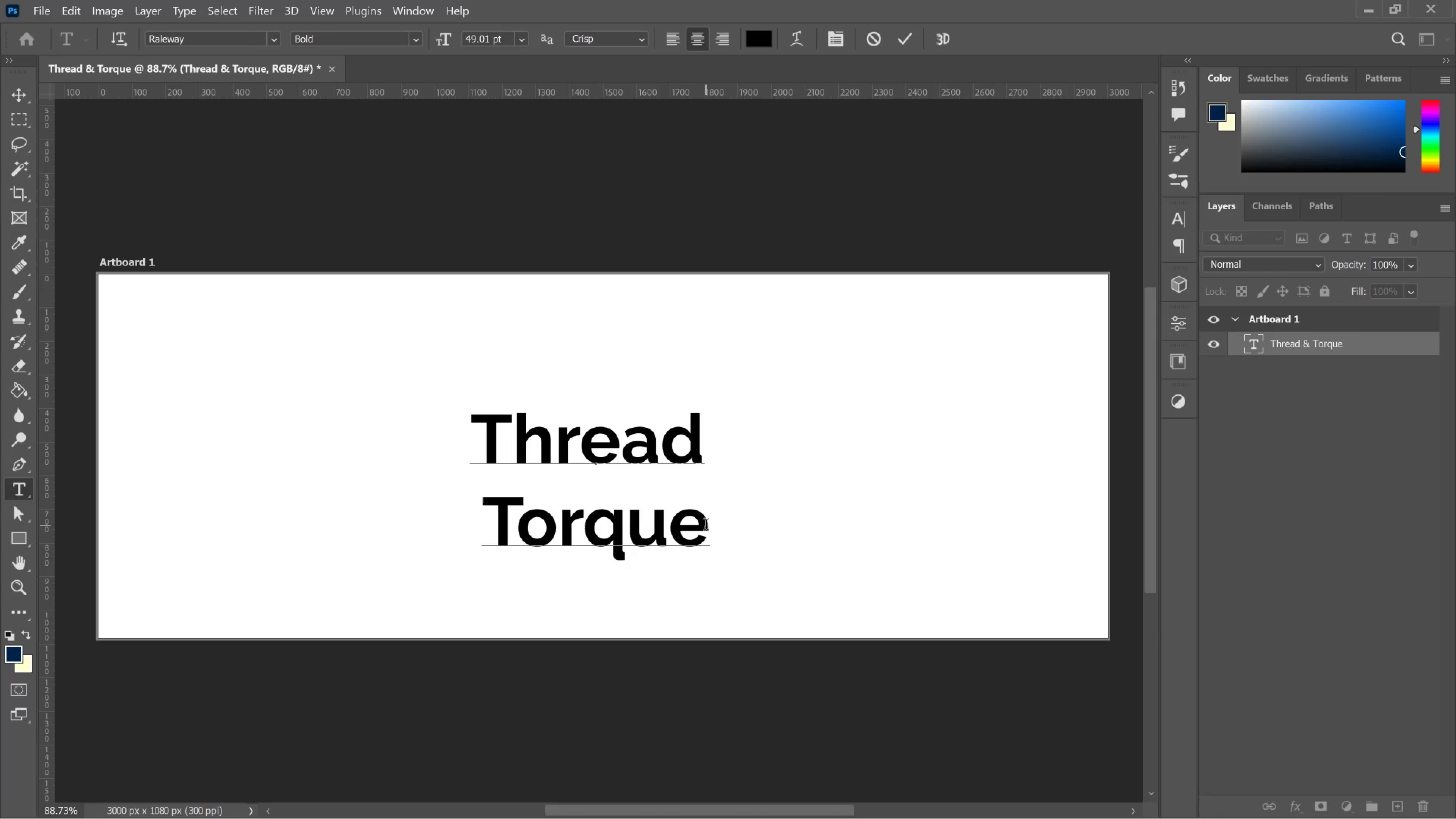 
left_click_drag(start_coordinate=[706, 527], to_coordinate=[406, 420])
 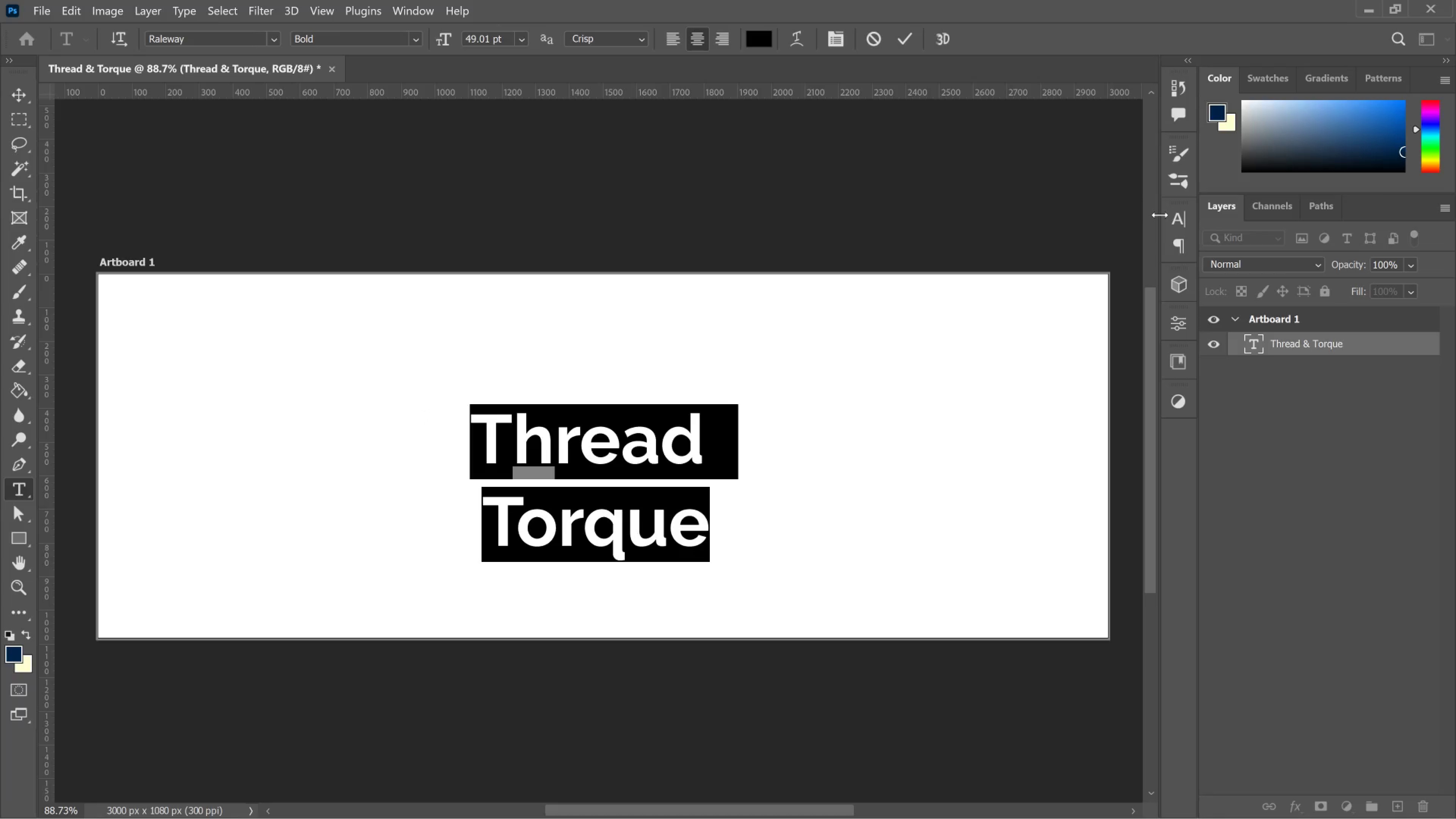 
left_click([1176, 227])
 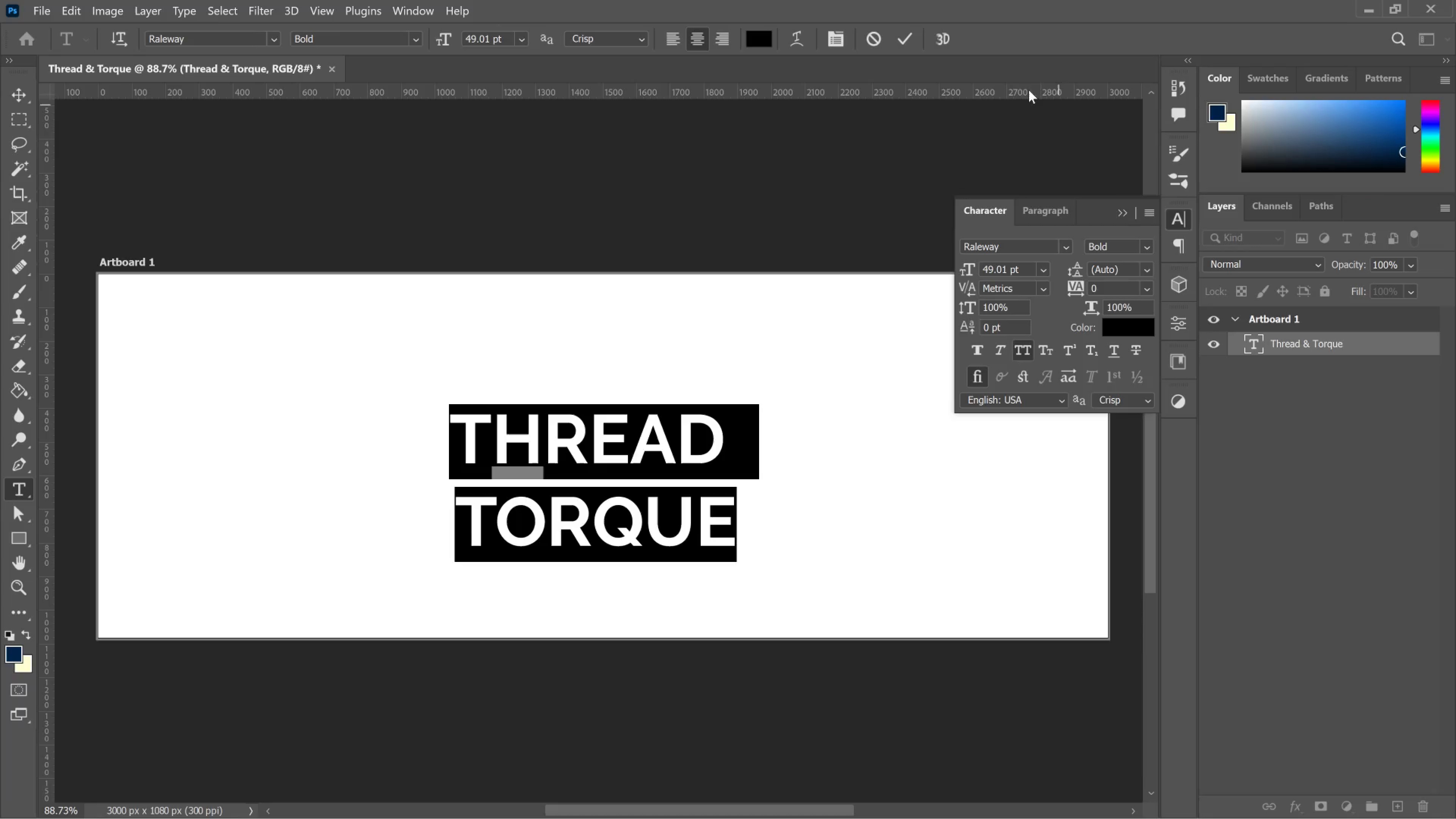 
left_click([909, 44])
 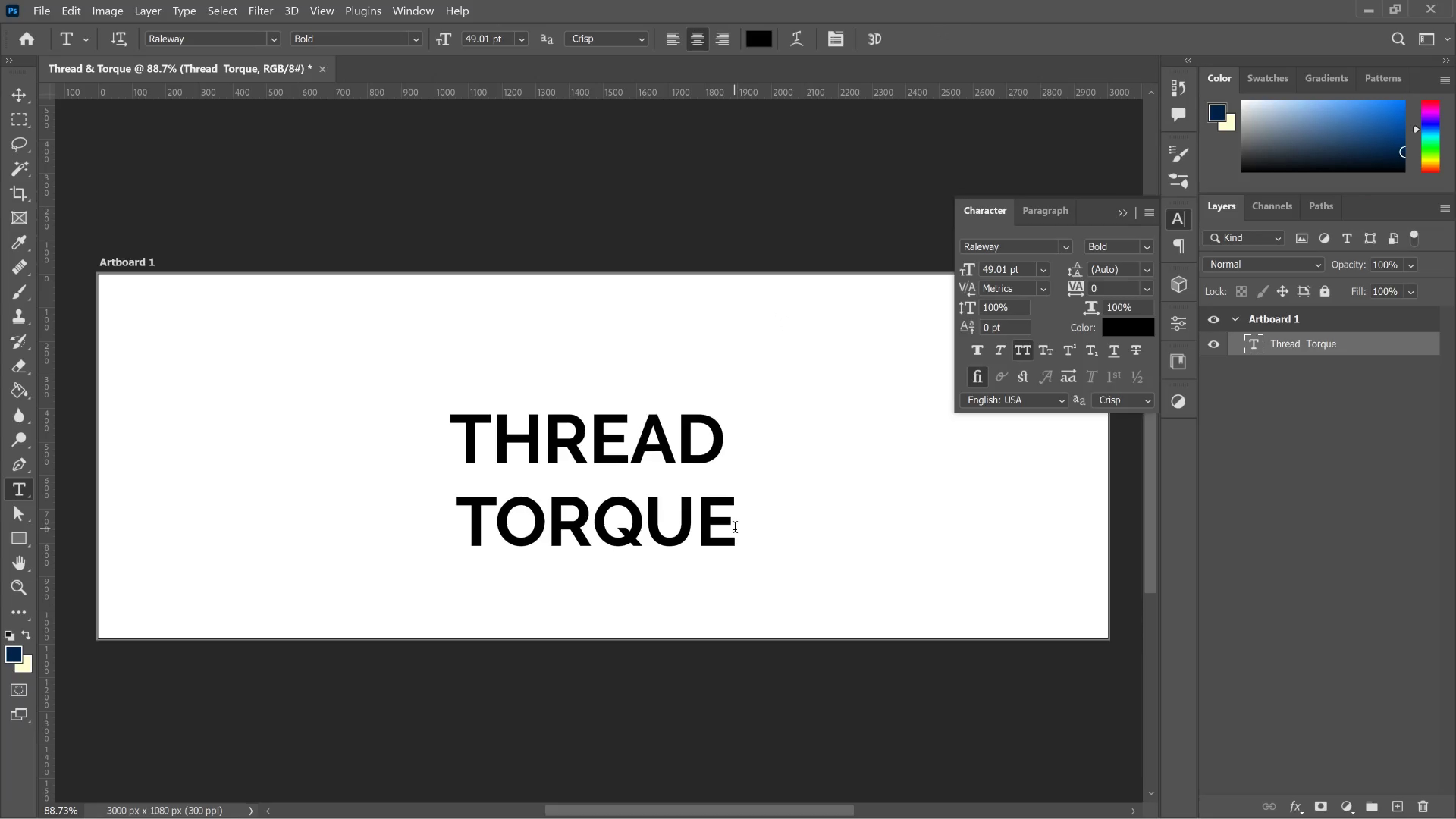 
left_click_drag(start_coordinate=[731, 527], to_coordinate=[323, 510])
 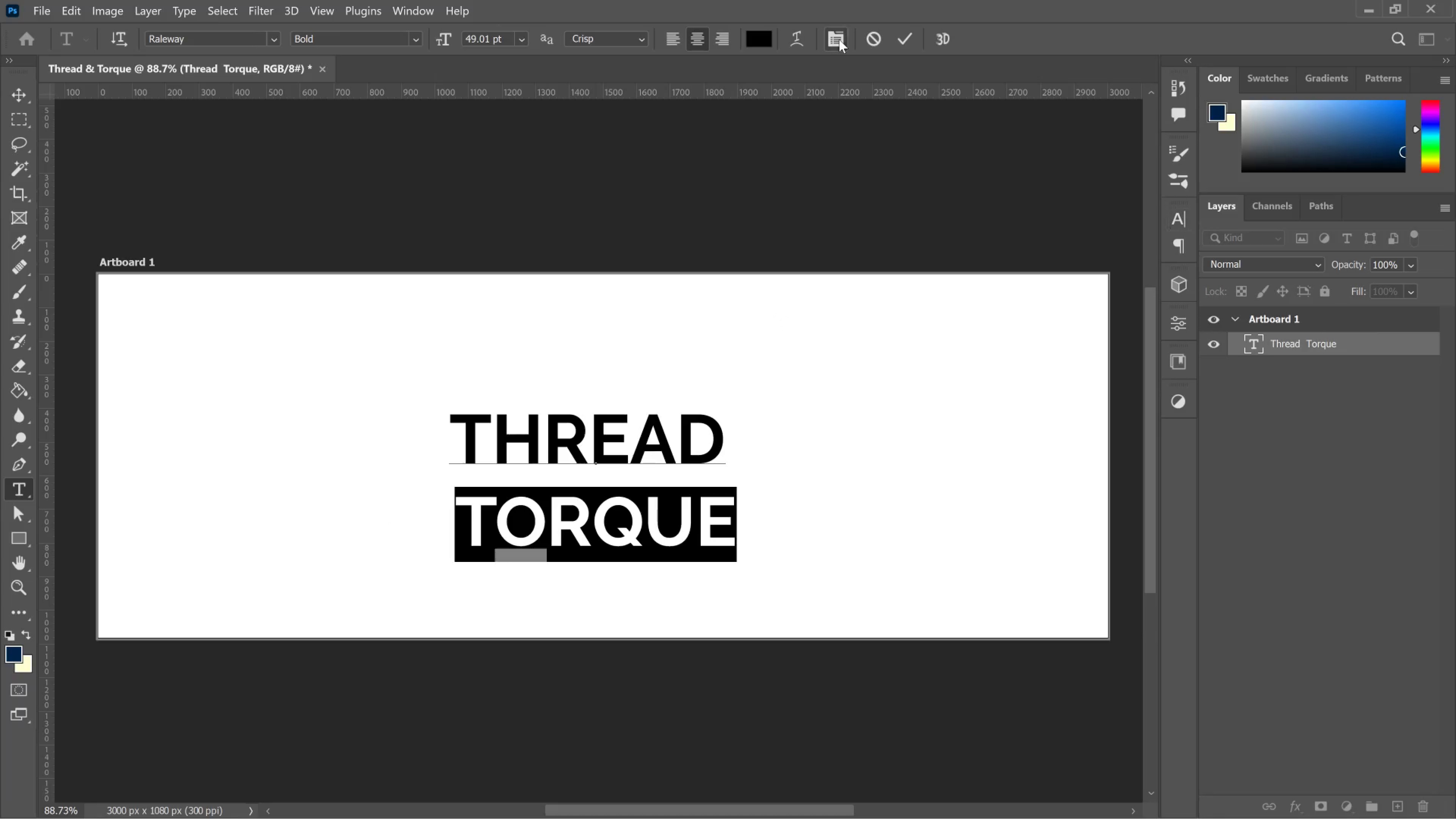 
wait(5.56)
 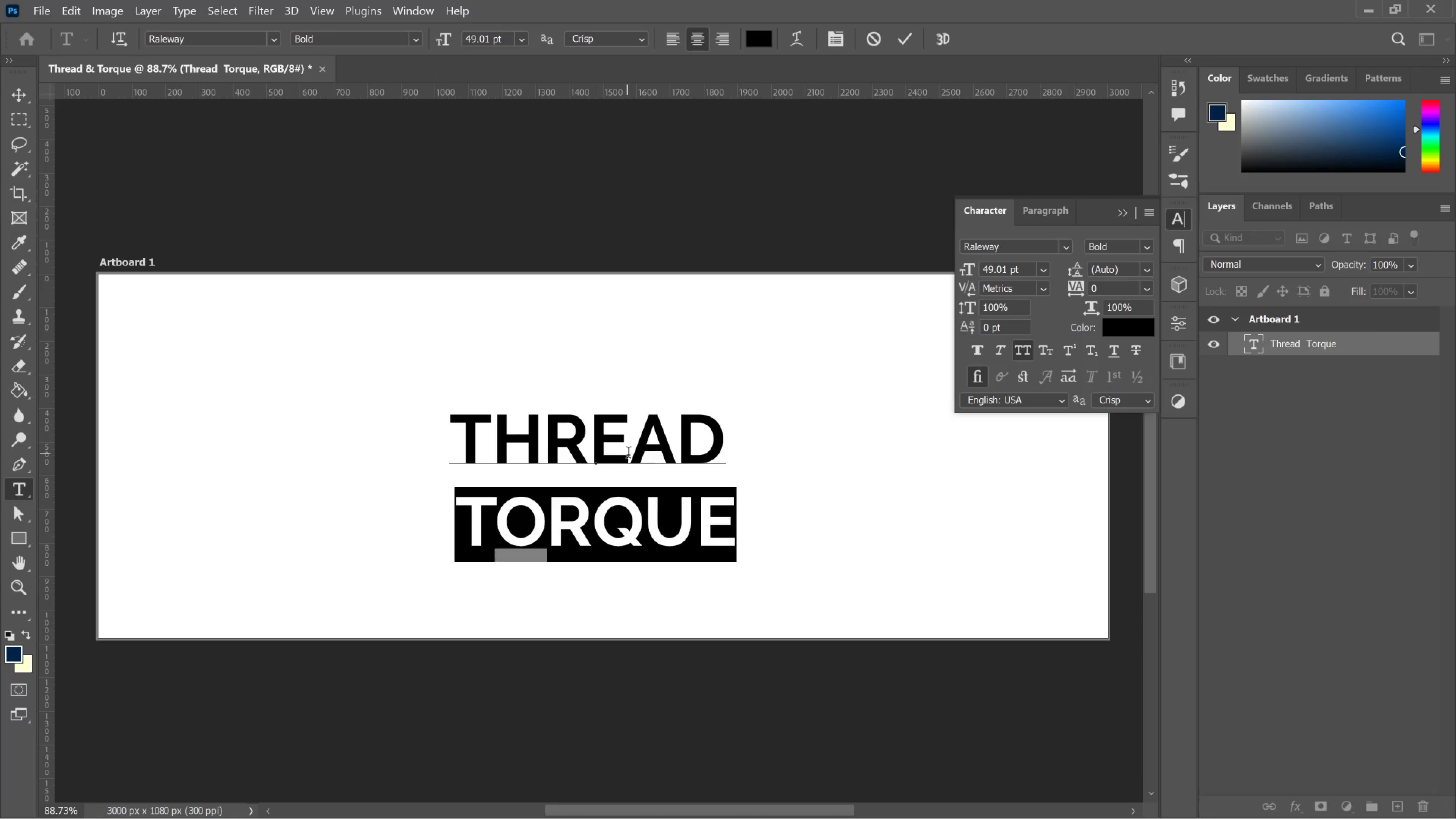 
left_click_drag(start_coordinate=[840, 36], to_coordinate=[843, 36])
 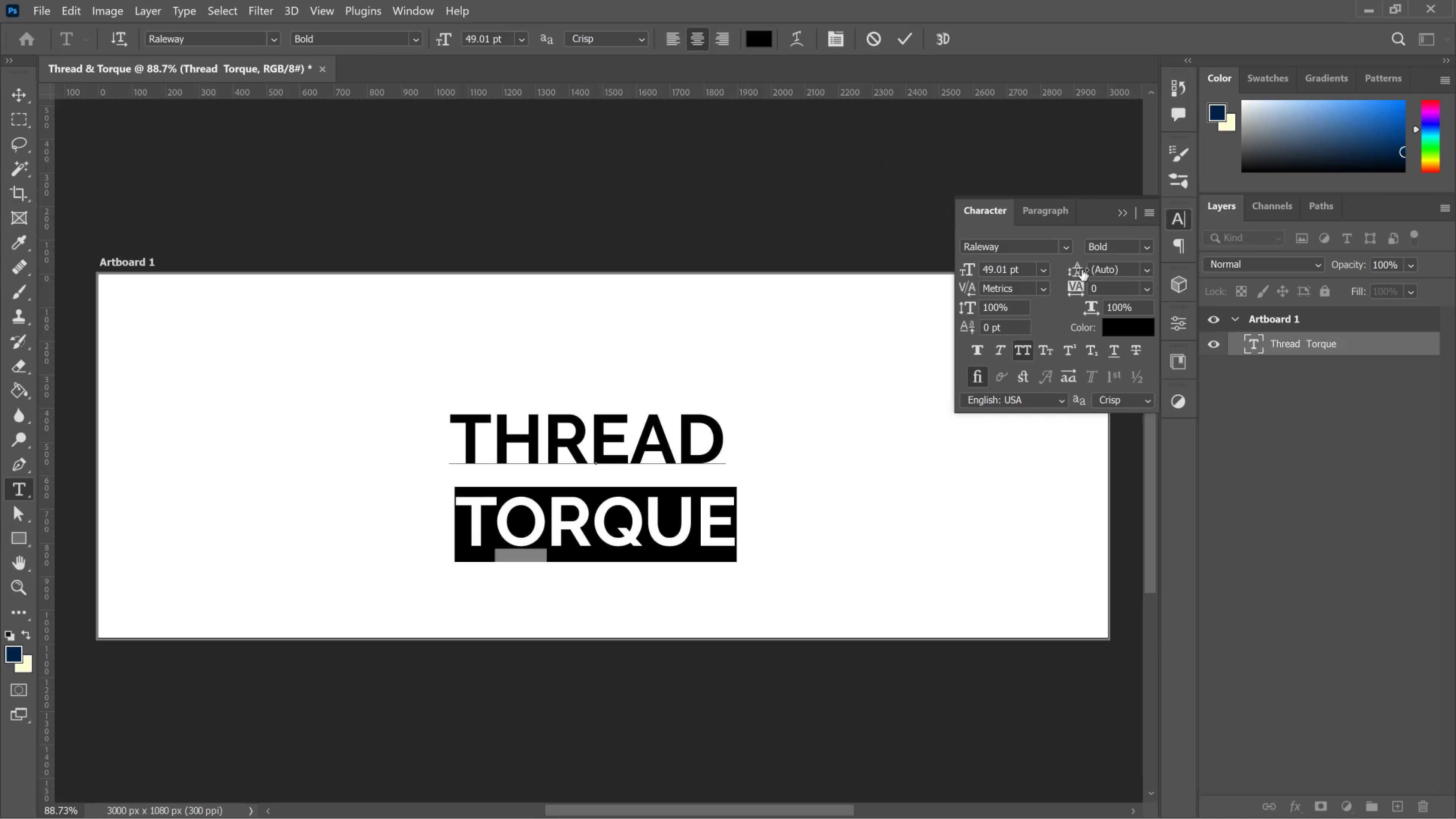 
left_click_drag(start_coordinate=[1082, 270], to_coordinate=[1062, 267])
 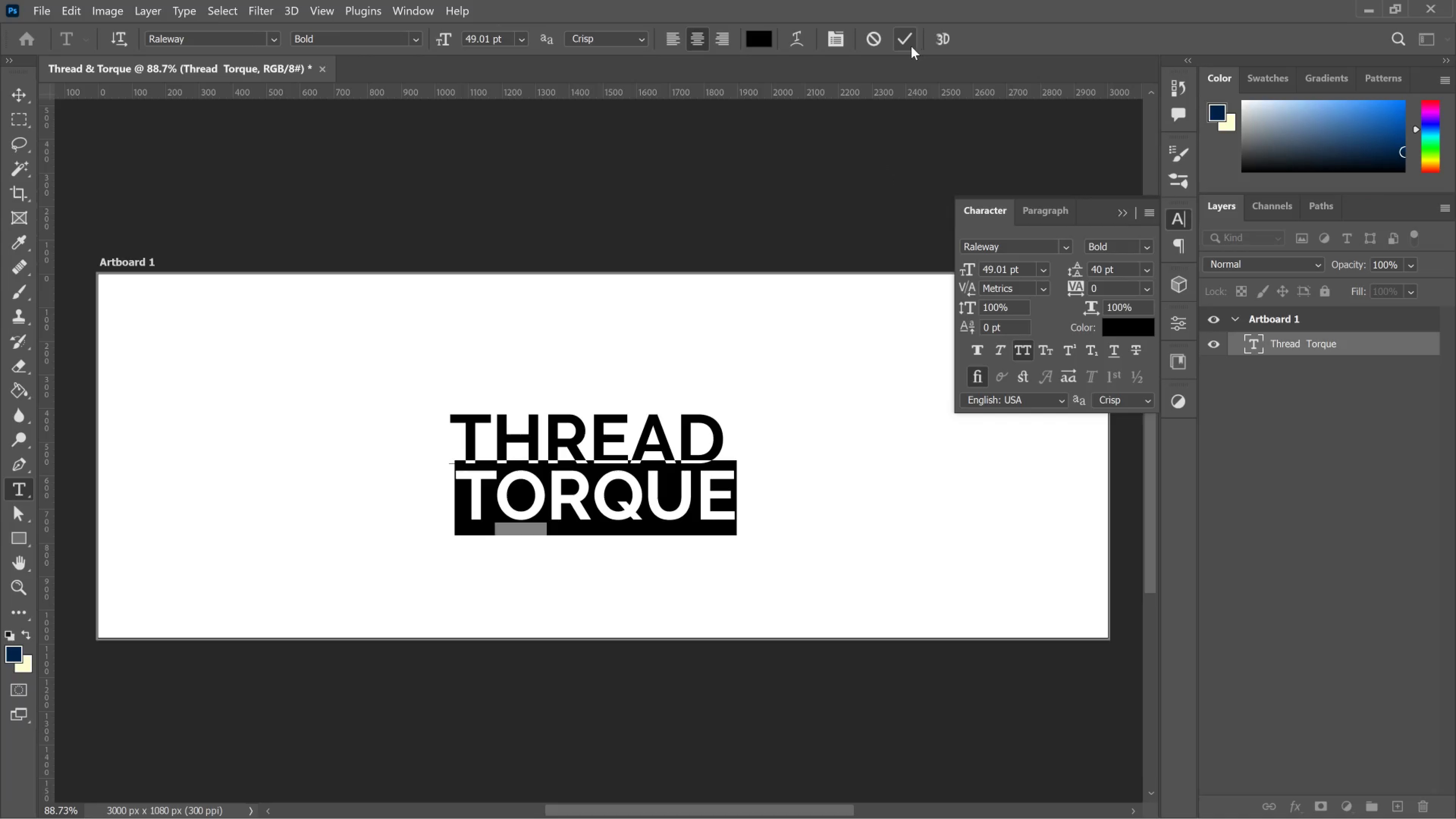 
left_click([910, 45])
 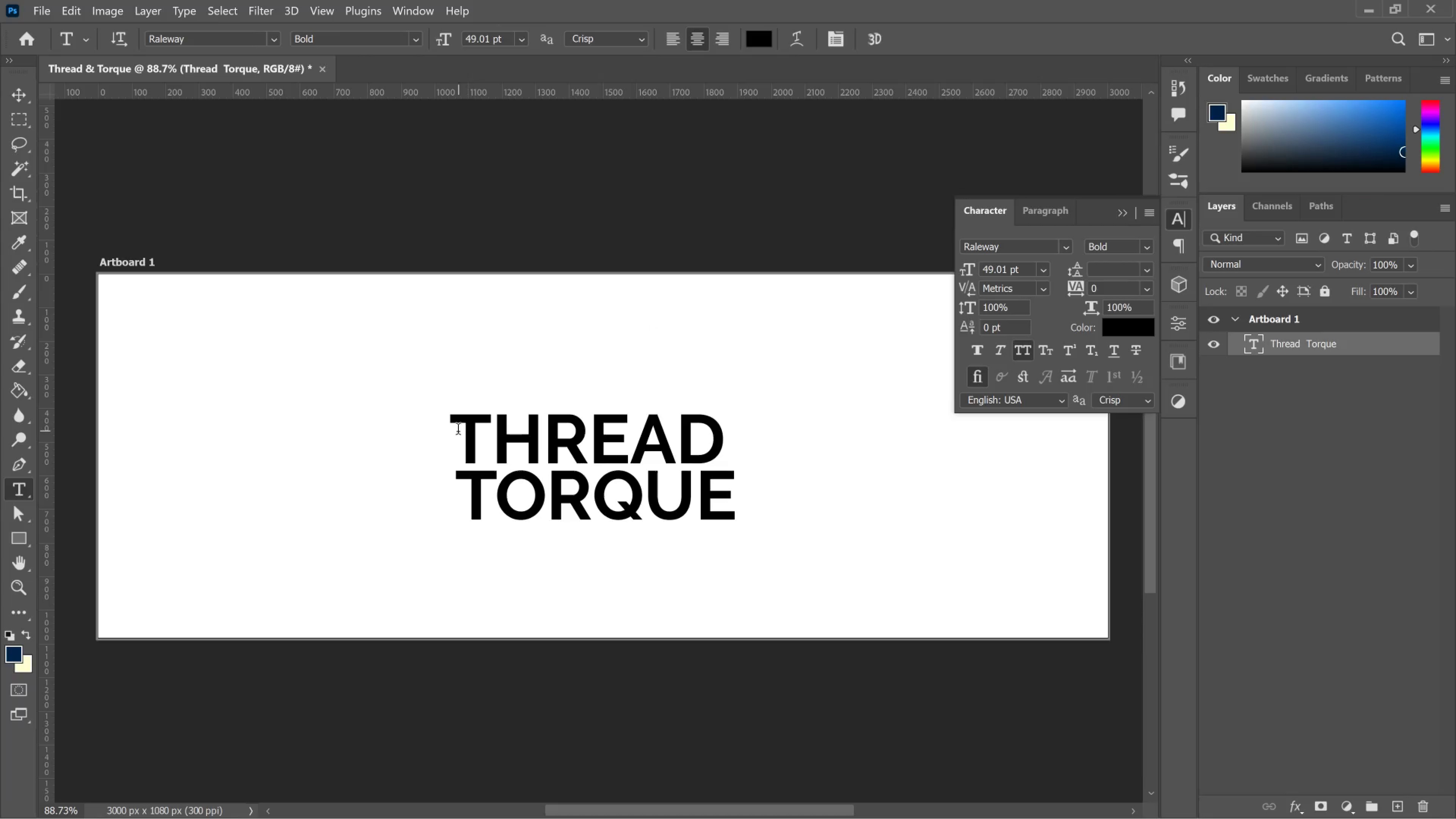 
left_click_drag(start_coordinate=[453, 428], to_coordinate=[830, 474])
 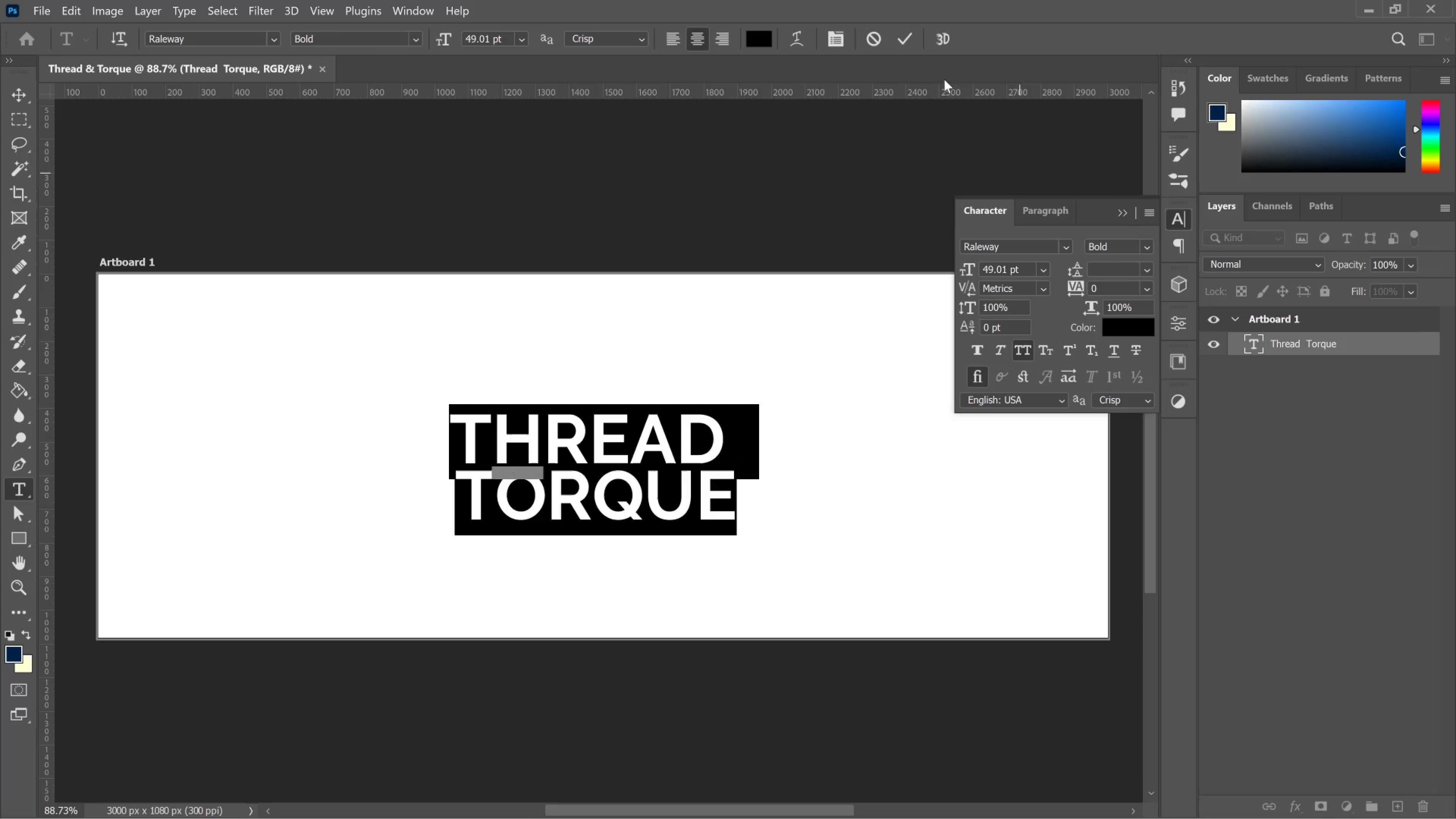 
left_click([901, 41])
 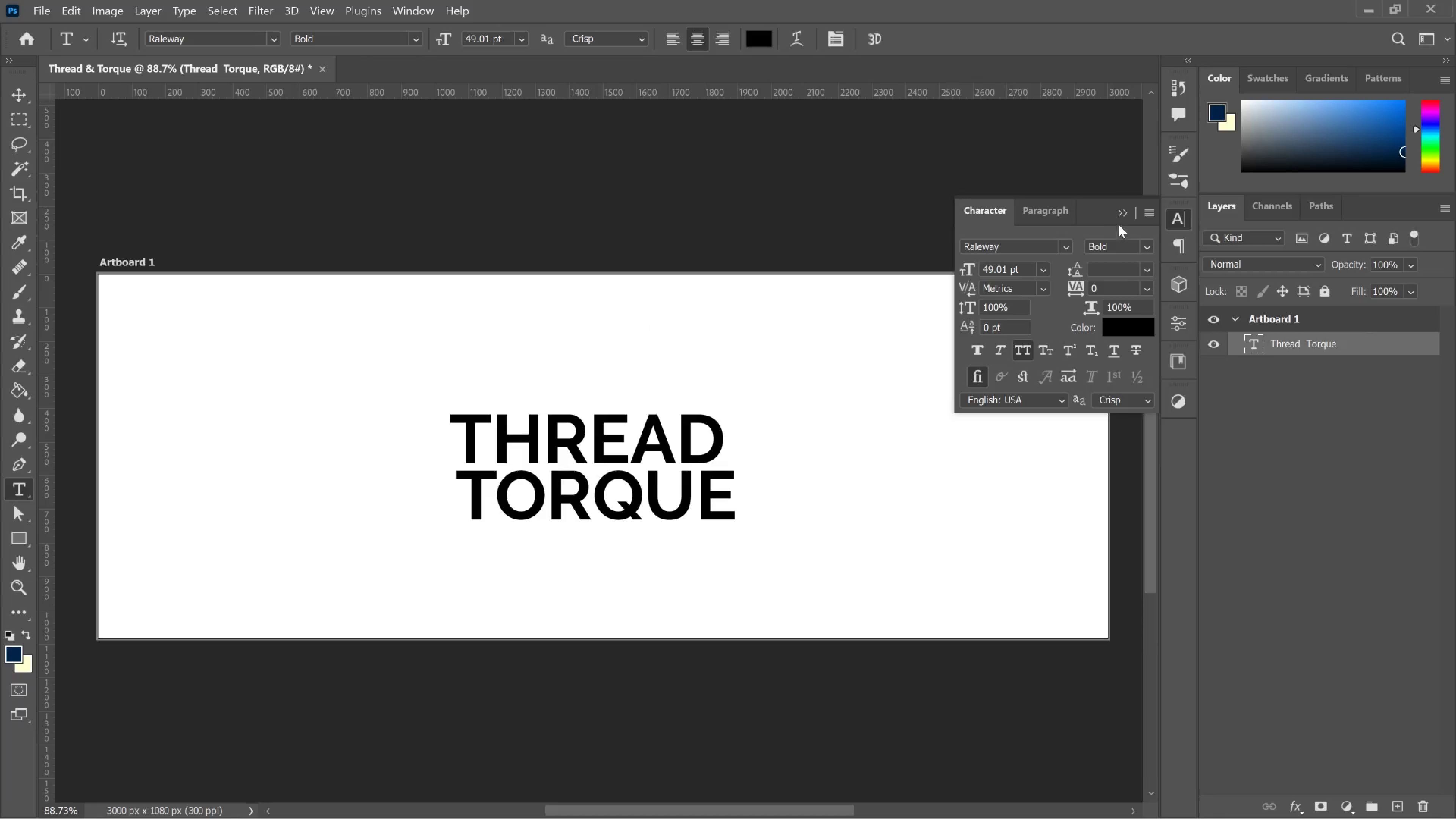 
left_click([1112, 219])
 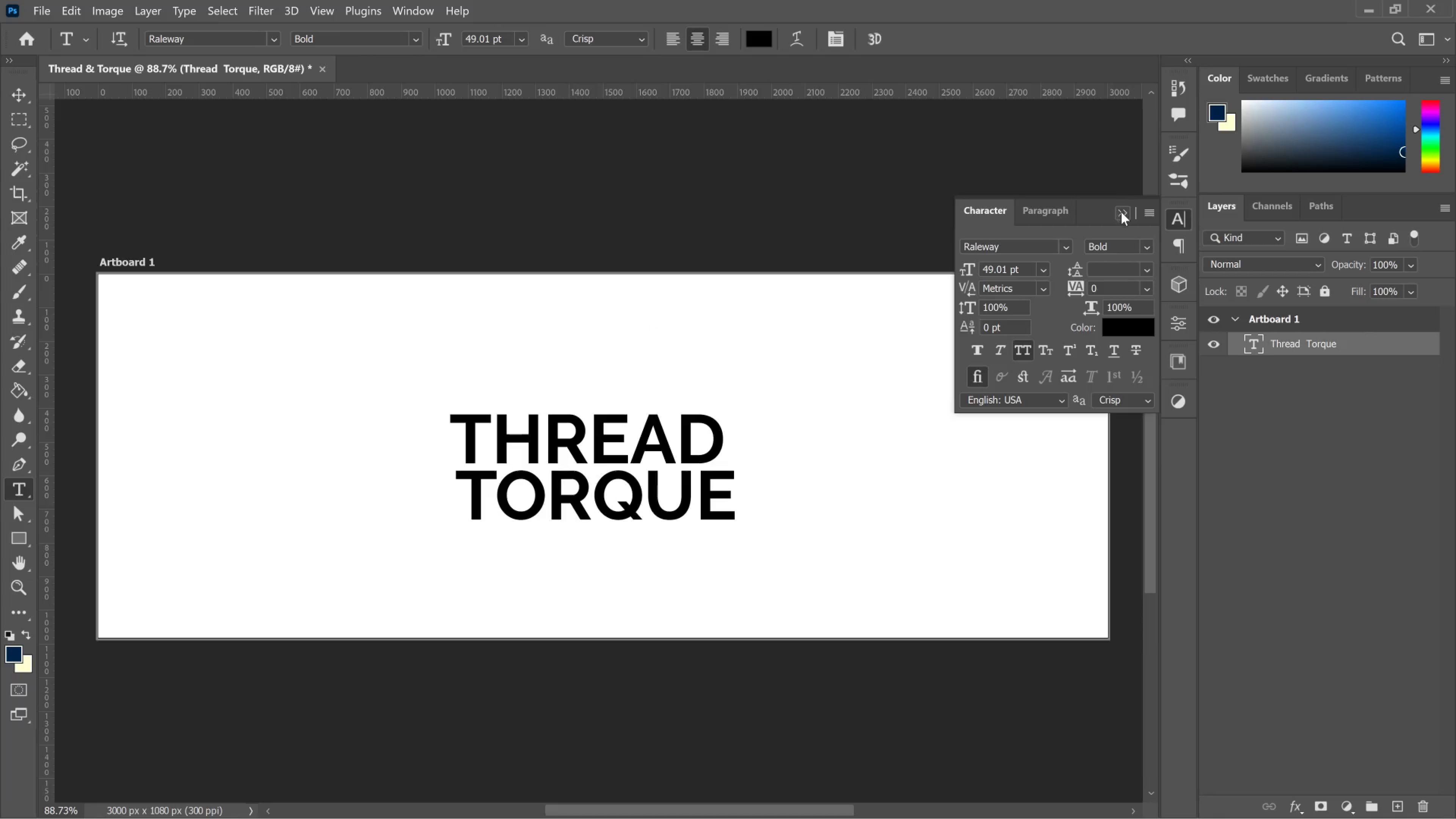 
left_click([1121, 212])
 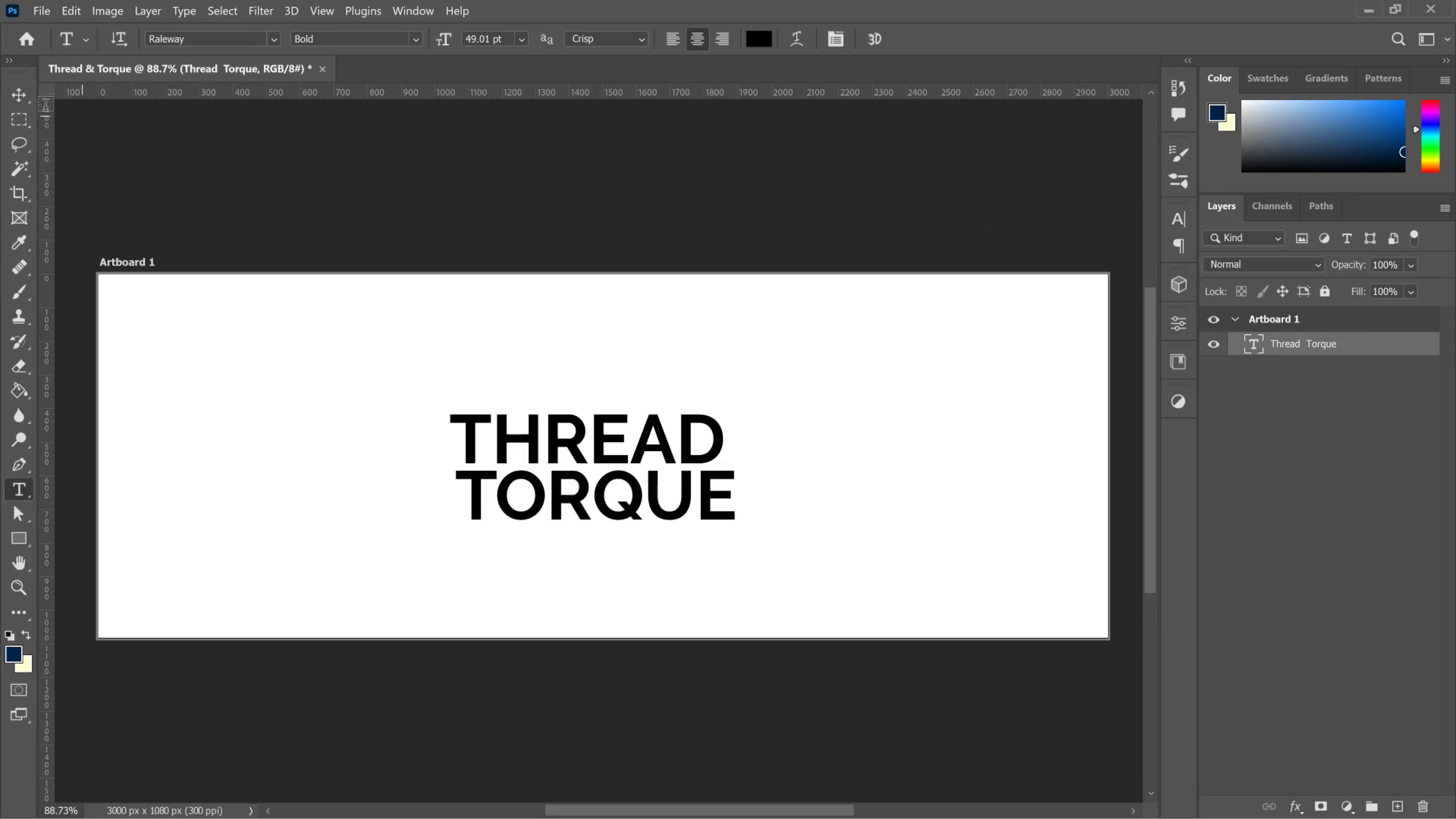 
left_click([22, 99])
 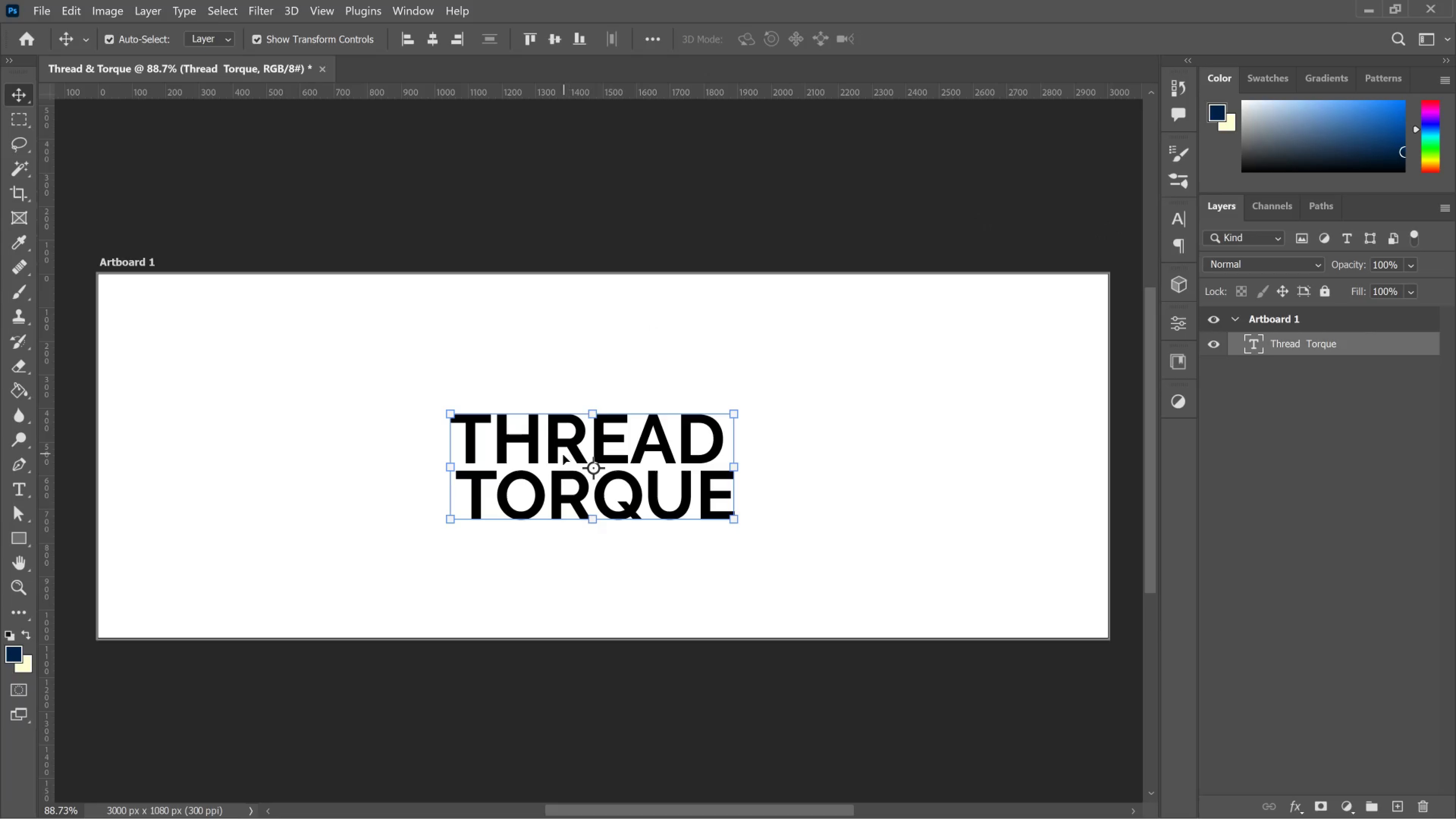 
left_click_drag(start_coordinate=[557, 452], to_coordinate=[460, 434])
 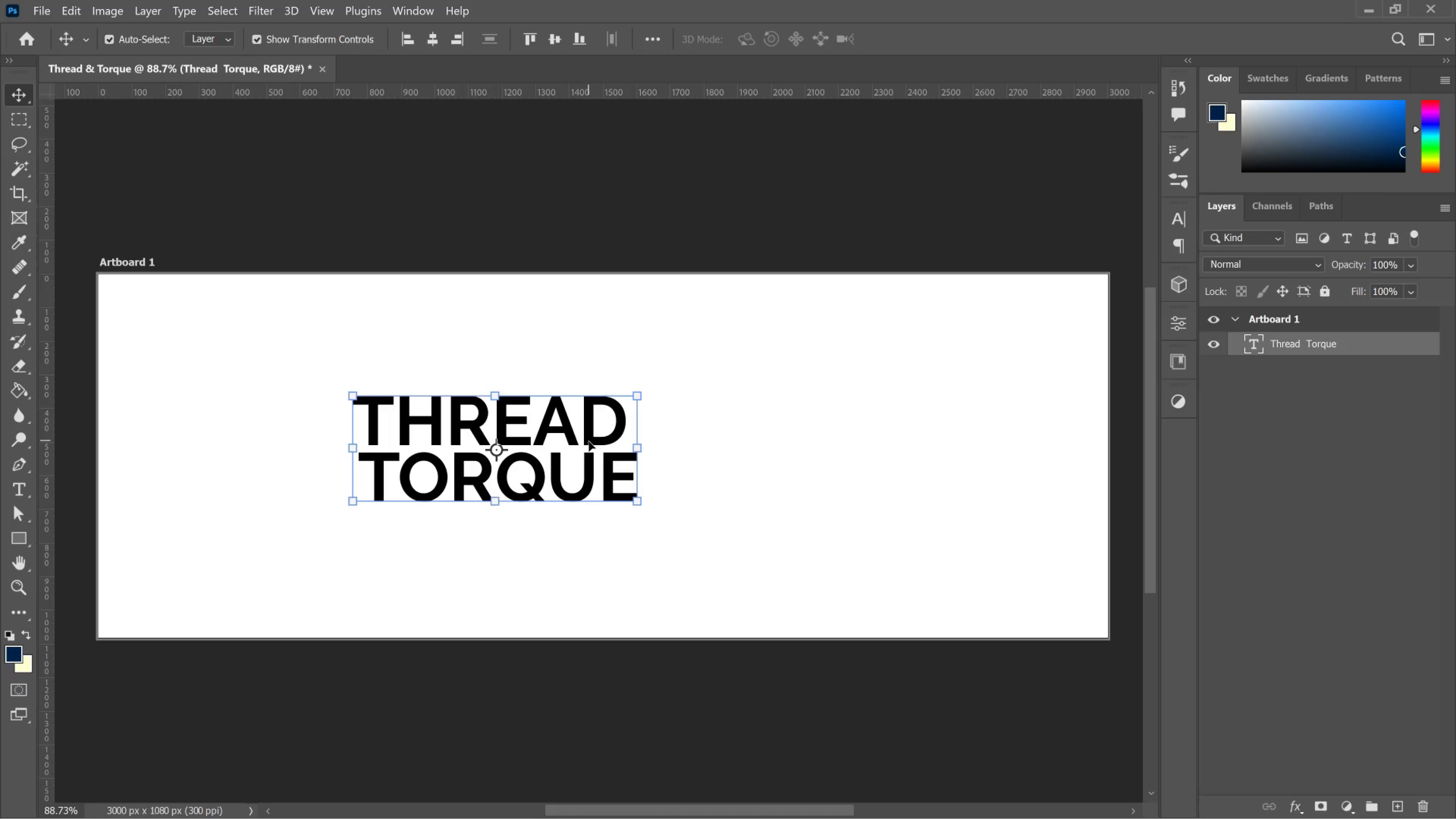 
left_click_drag(start_coordinate=[588, 441], to_coordinate=[679, 445])
 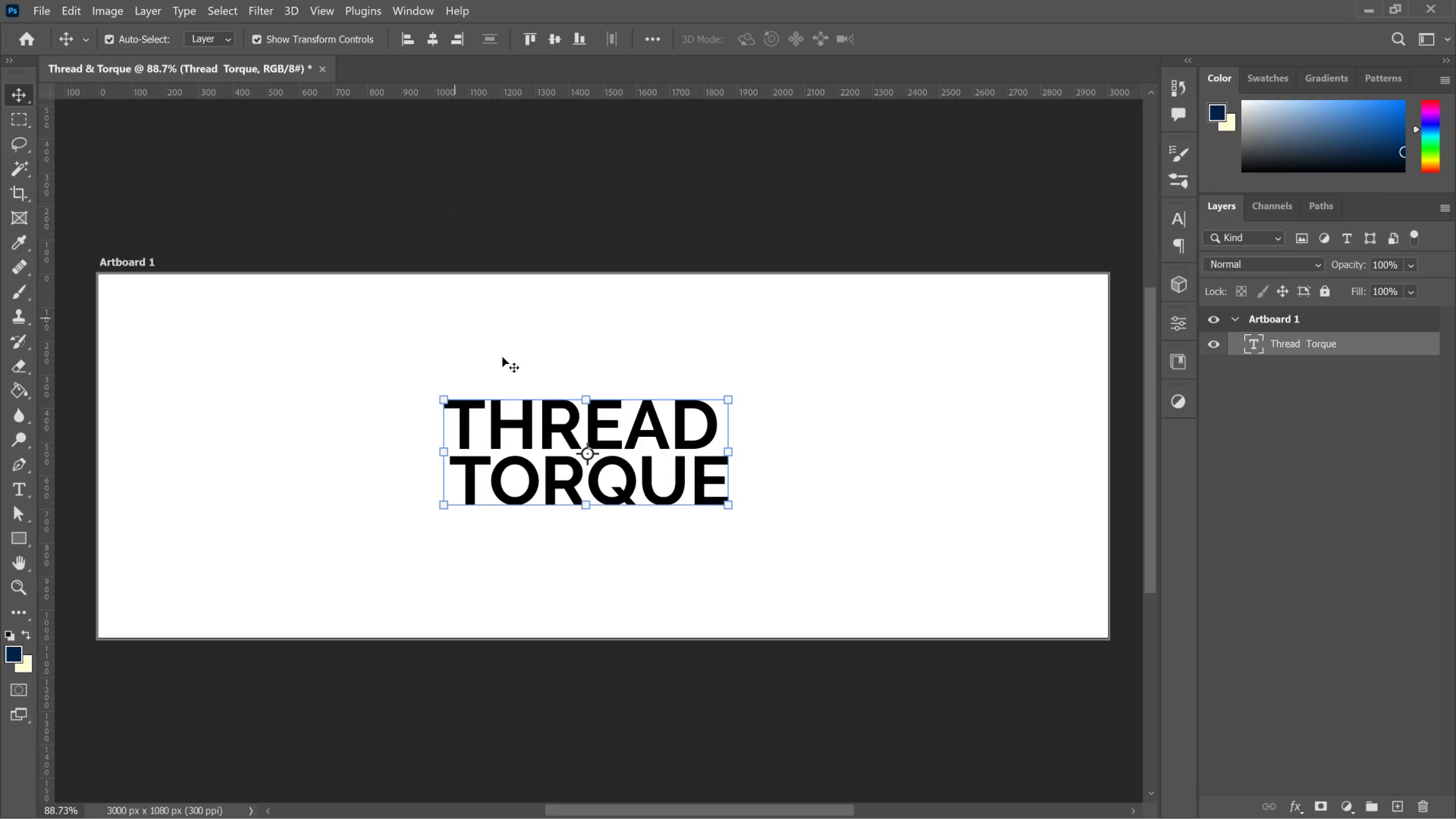 
left_click_drag(start_coordinate=[551, 248], to_coordinate=[524, 649])
 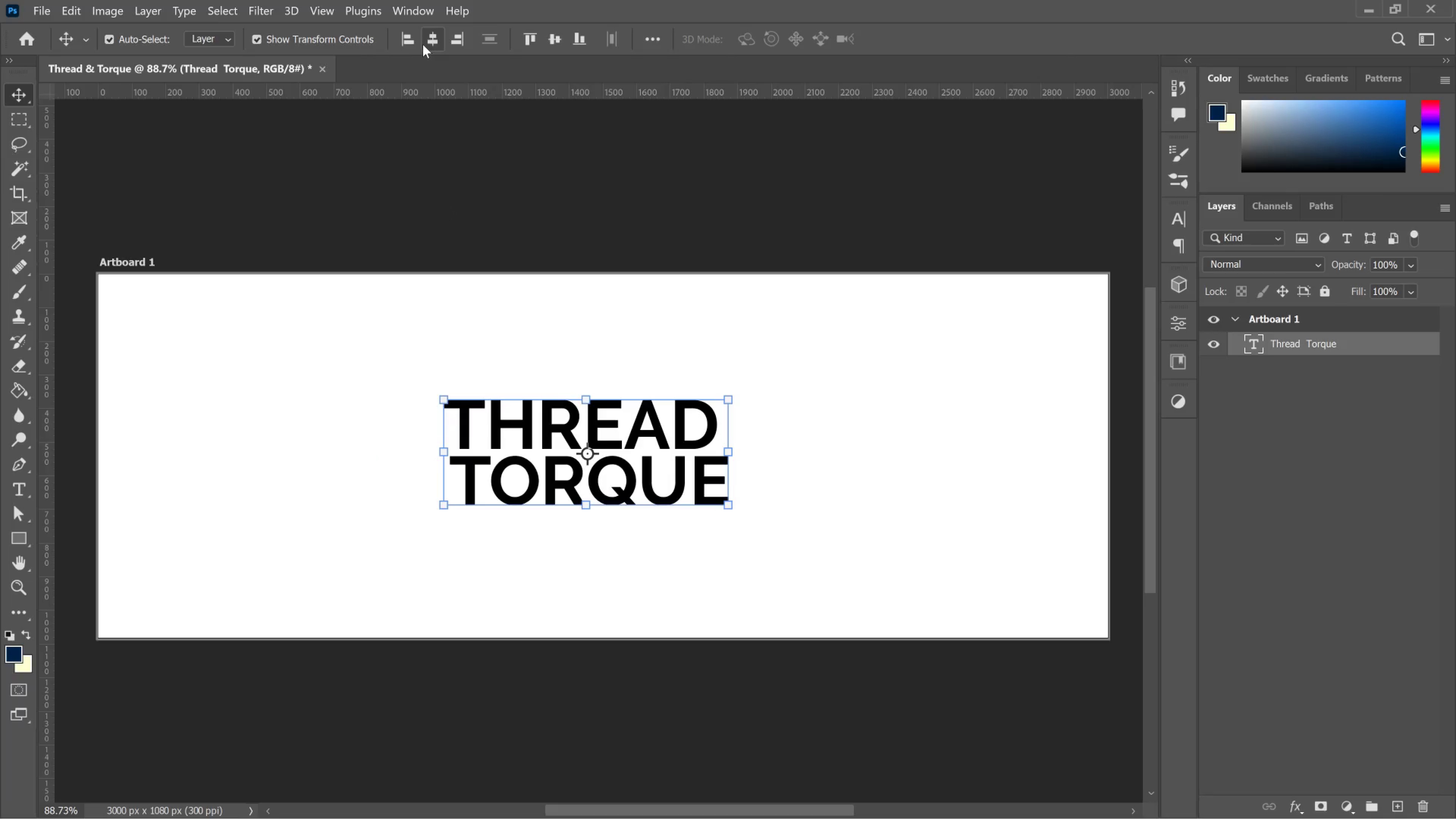 
left_click_drag(start_coordinate=[423, 44], to_coordinate=[423, 47])
 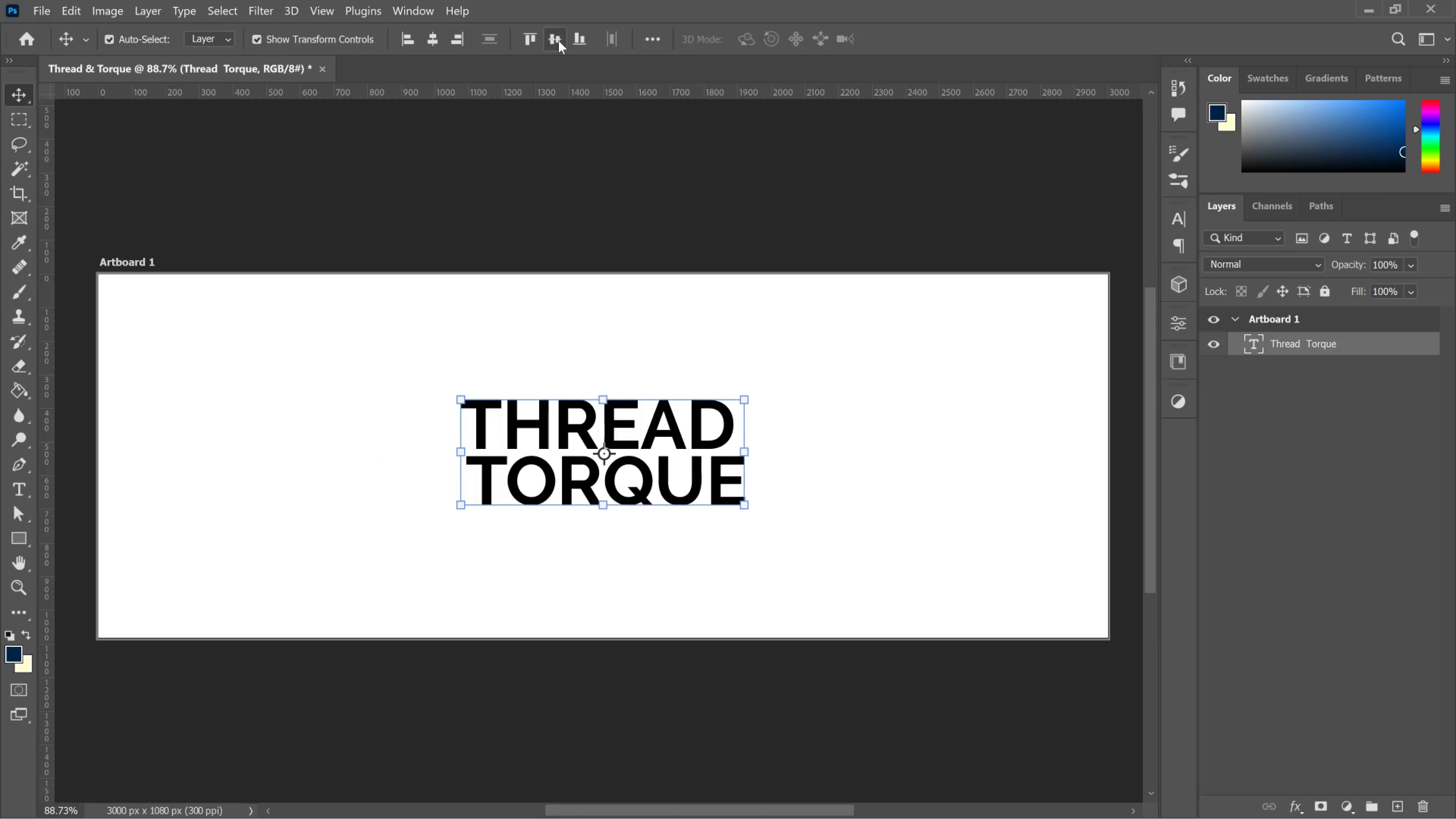 
left_click([557, 39])
 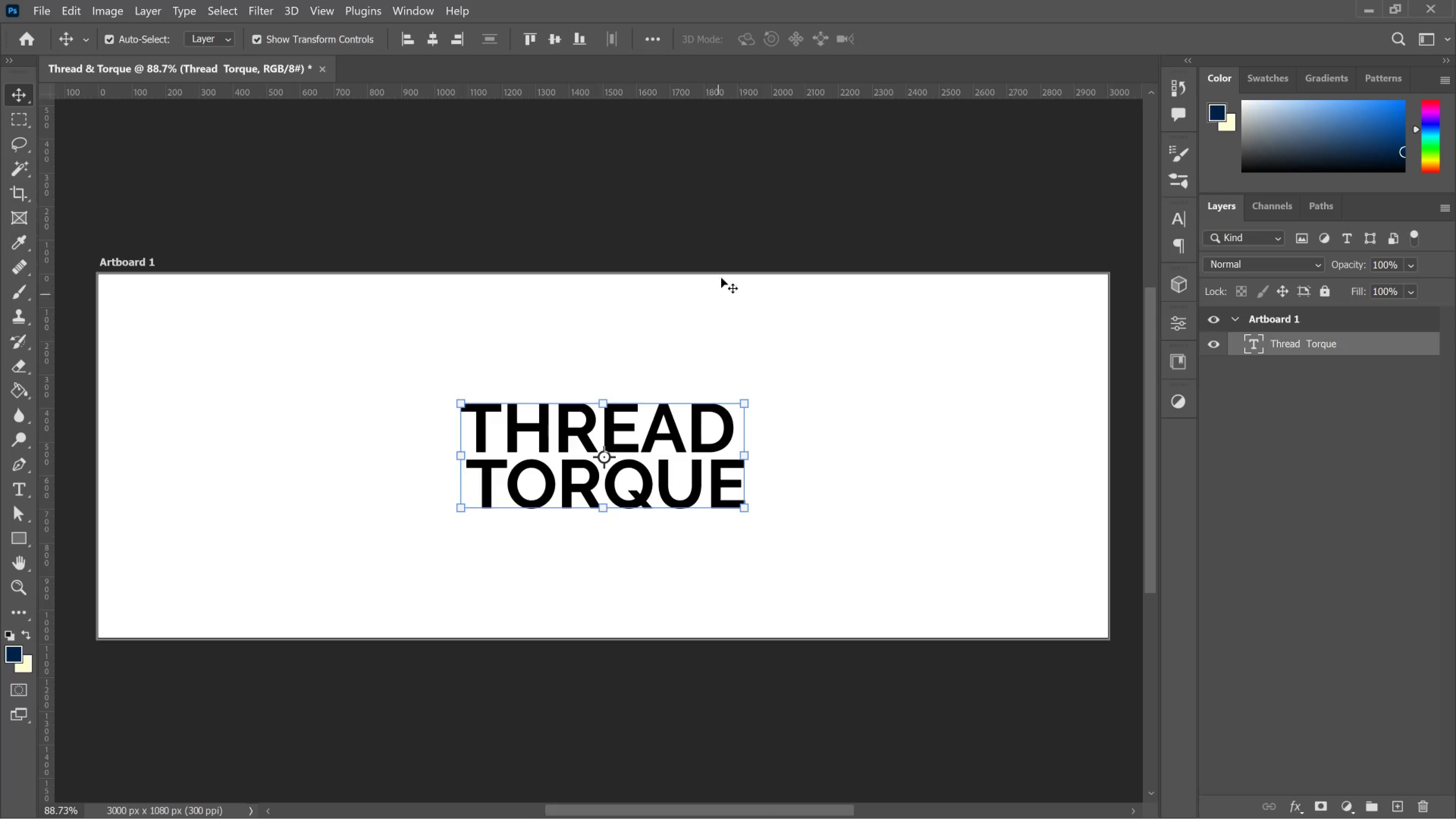 
left_click([734, 238])
 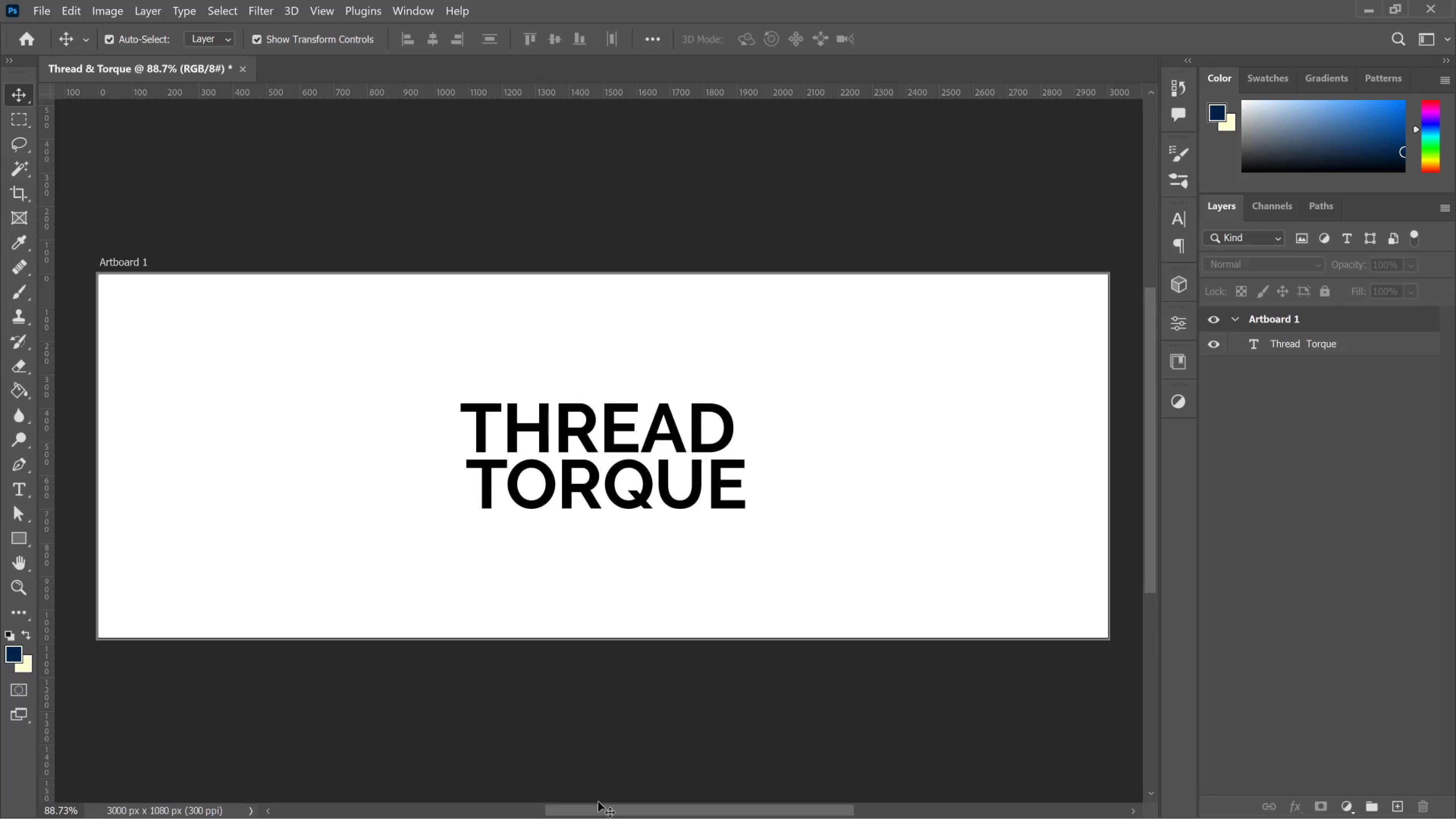 
wait(18.17)
 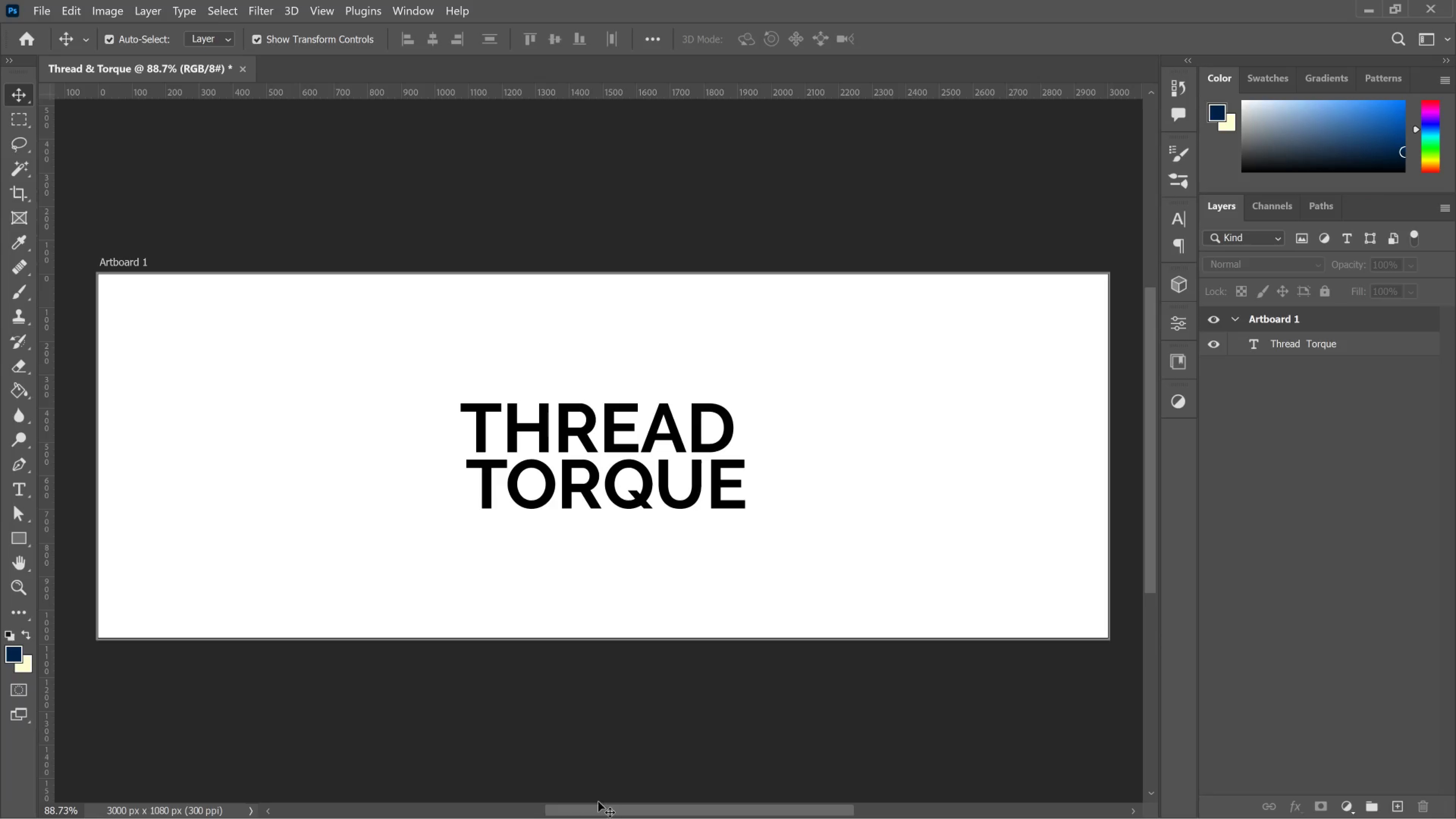 
left_click_drag(start_coordinate=[569, 245], to_coordinate=[643, 676])
 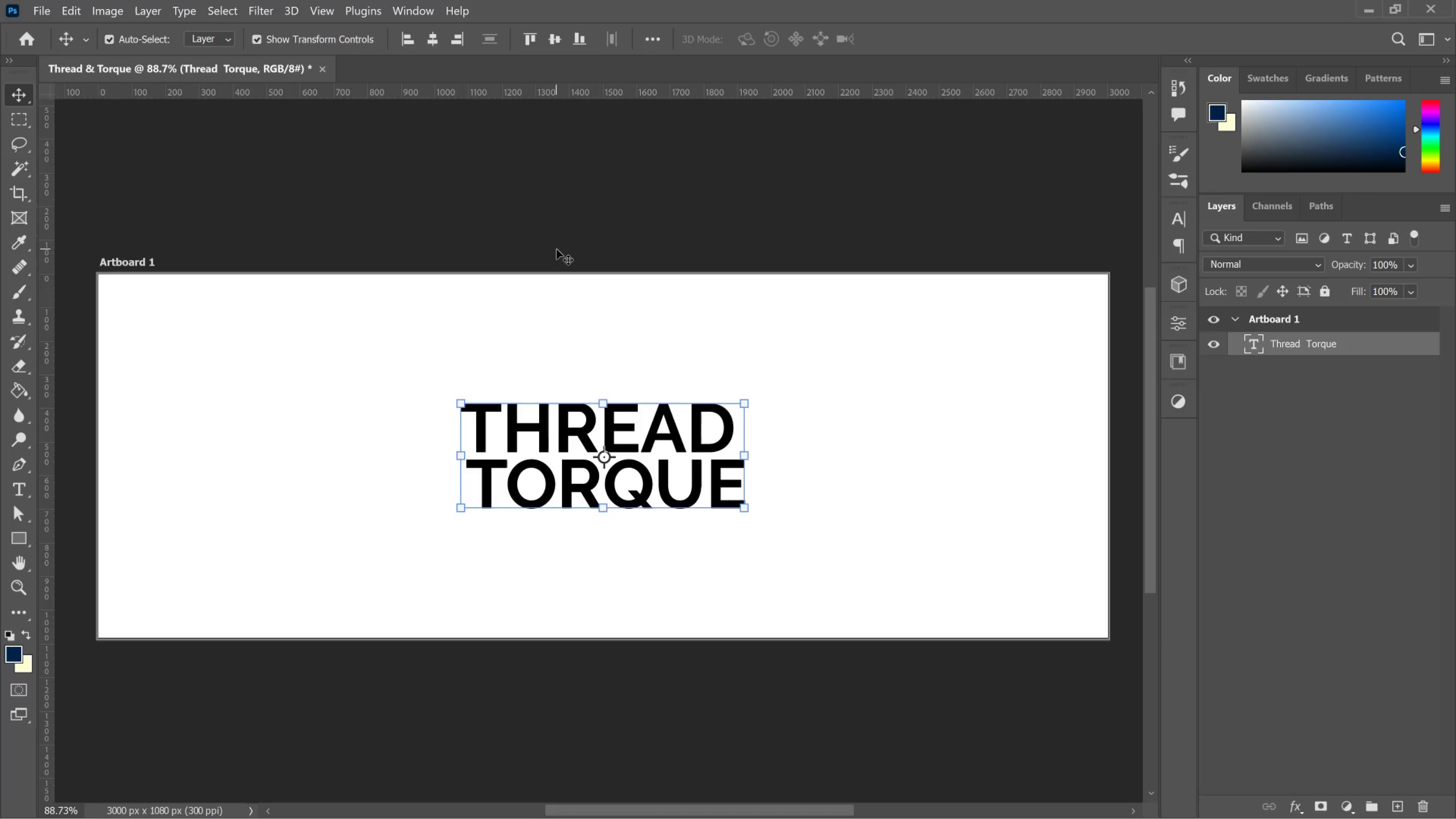 
wait(7.67)
 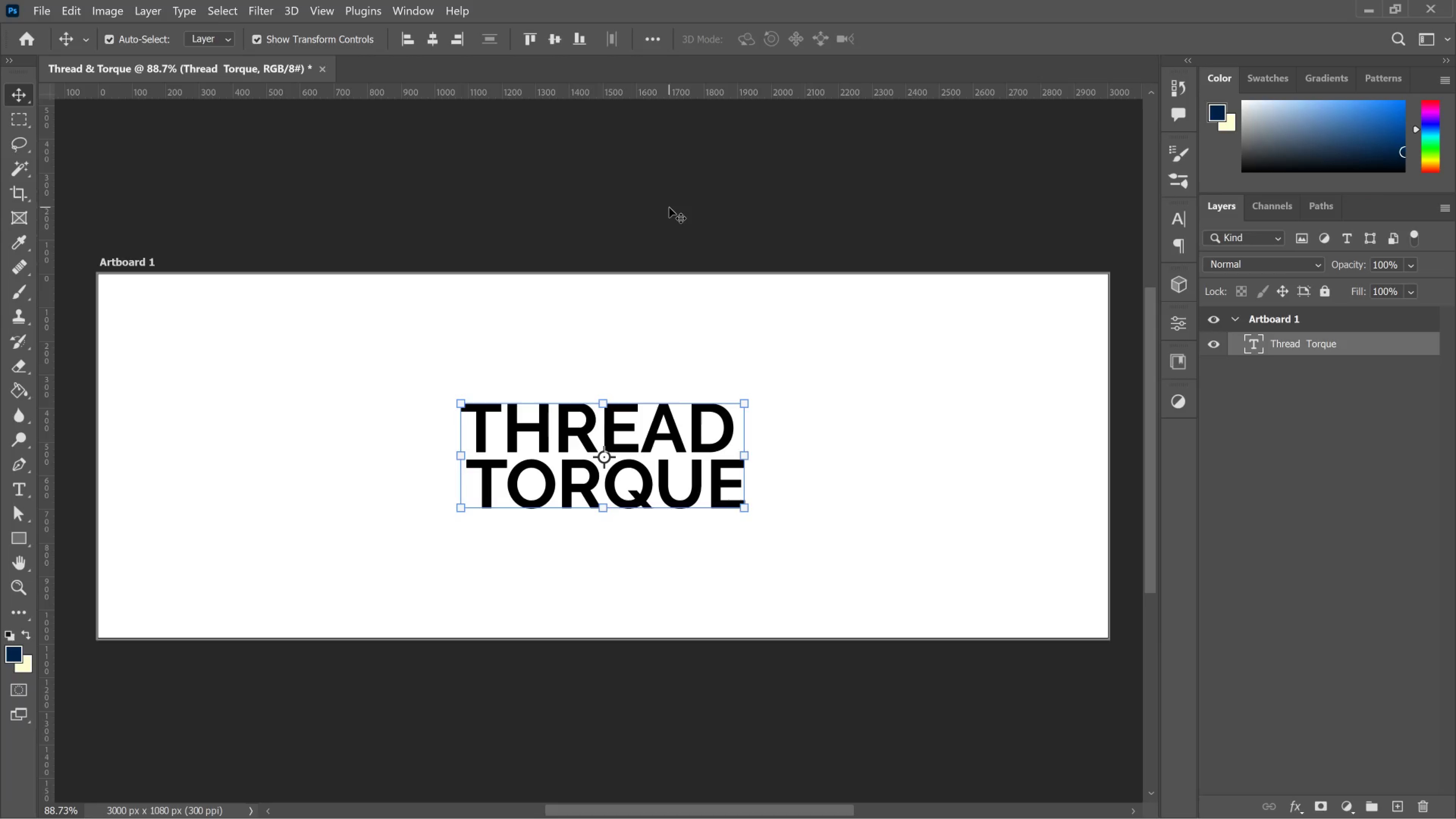 
left_click([701, 192])
 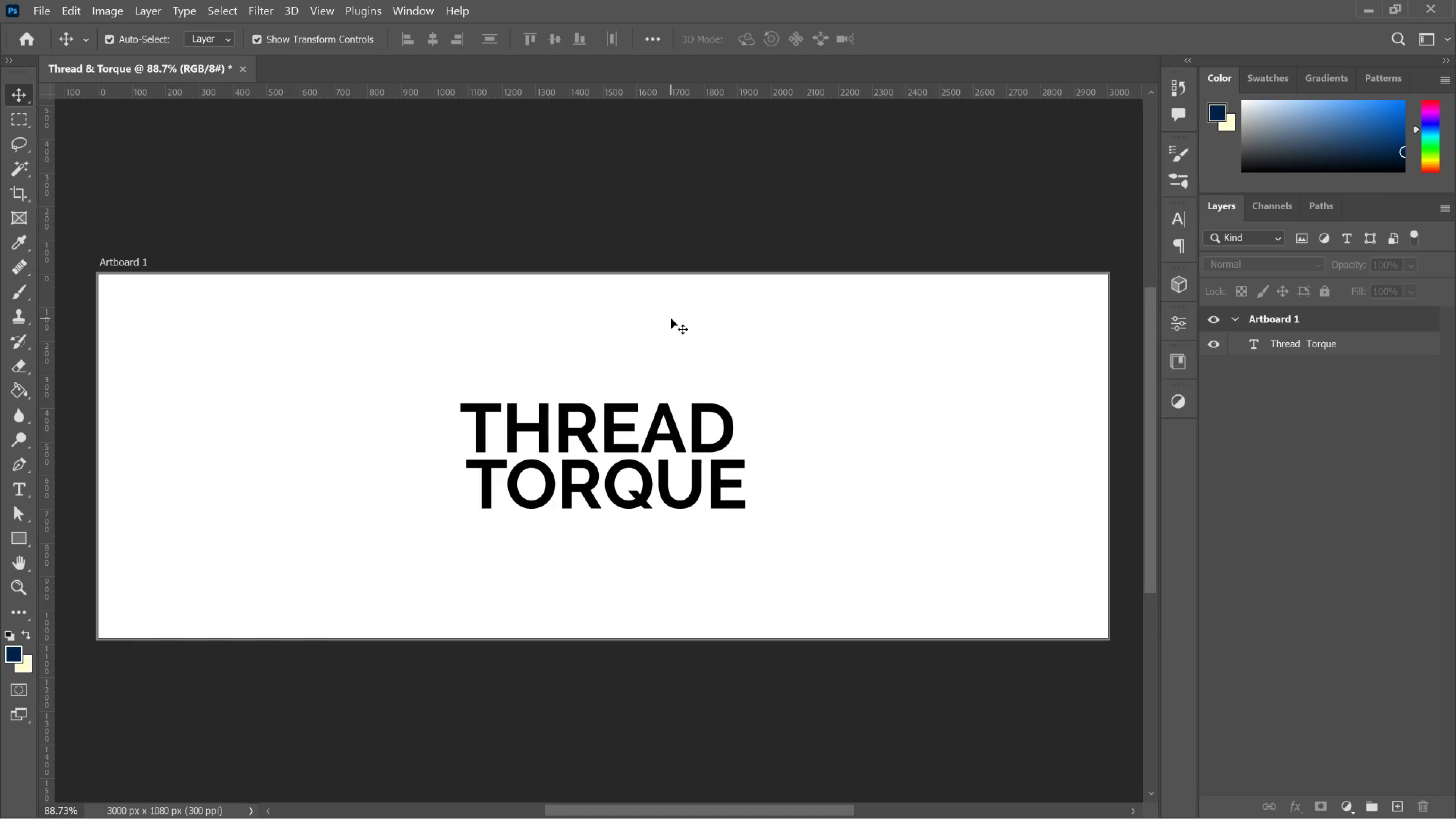 
wait(13.97)
 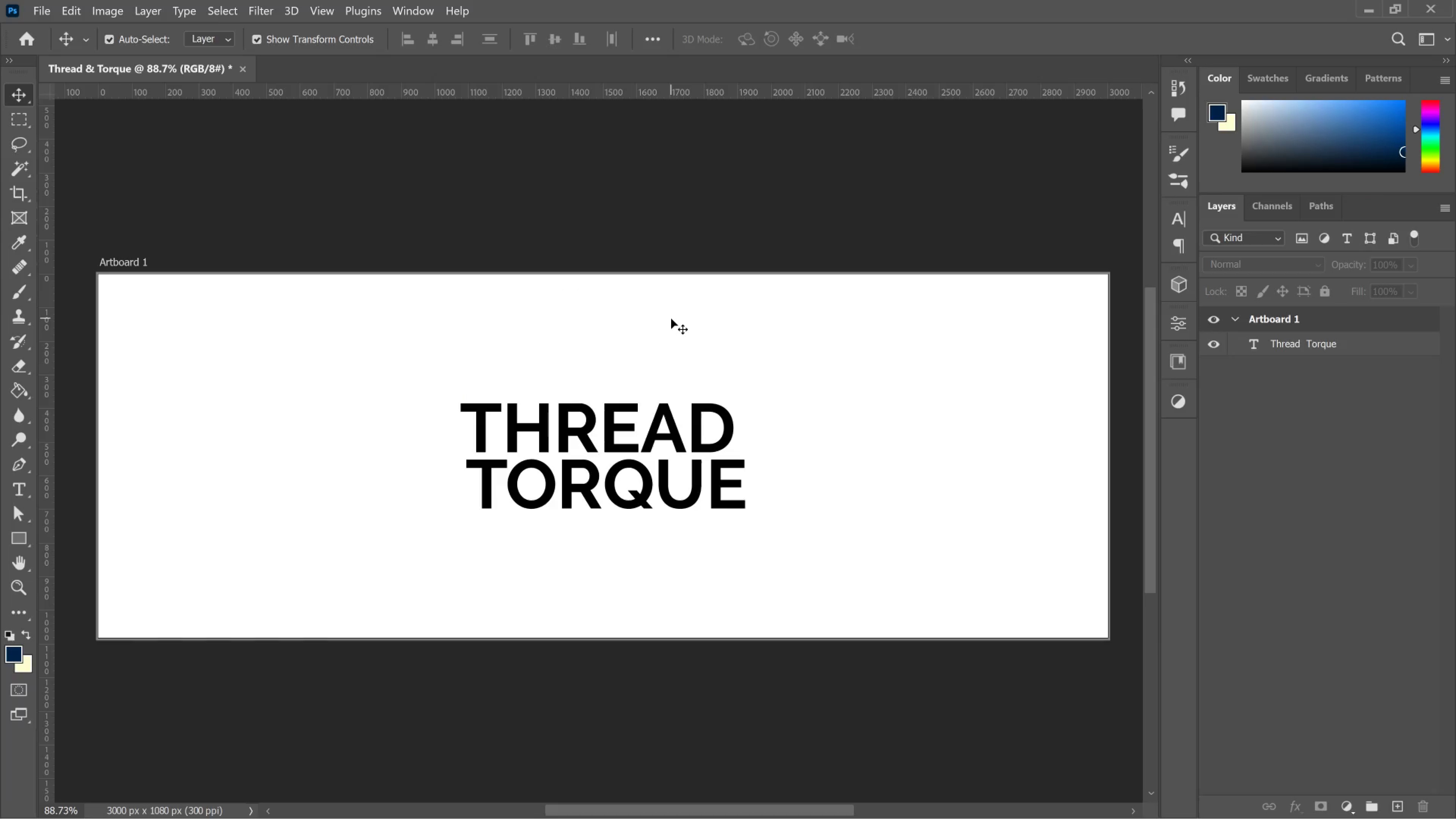 
left_click([24, 539])
 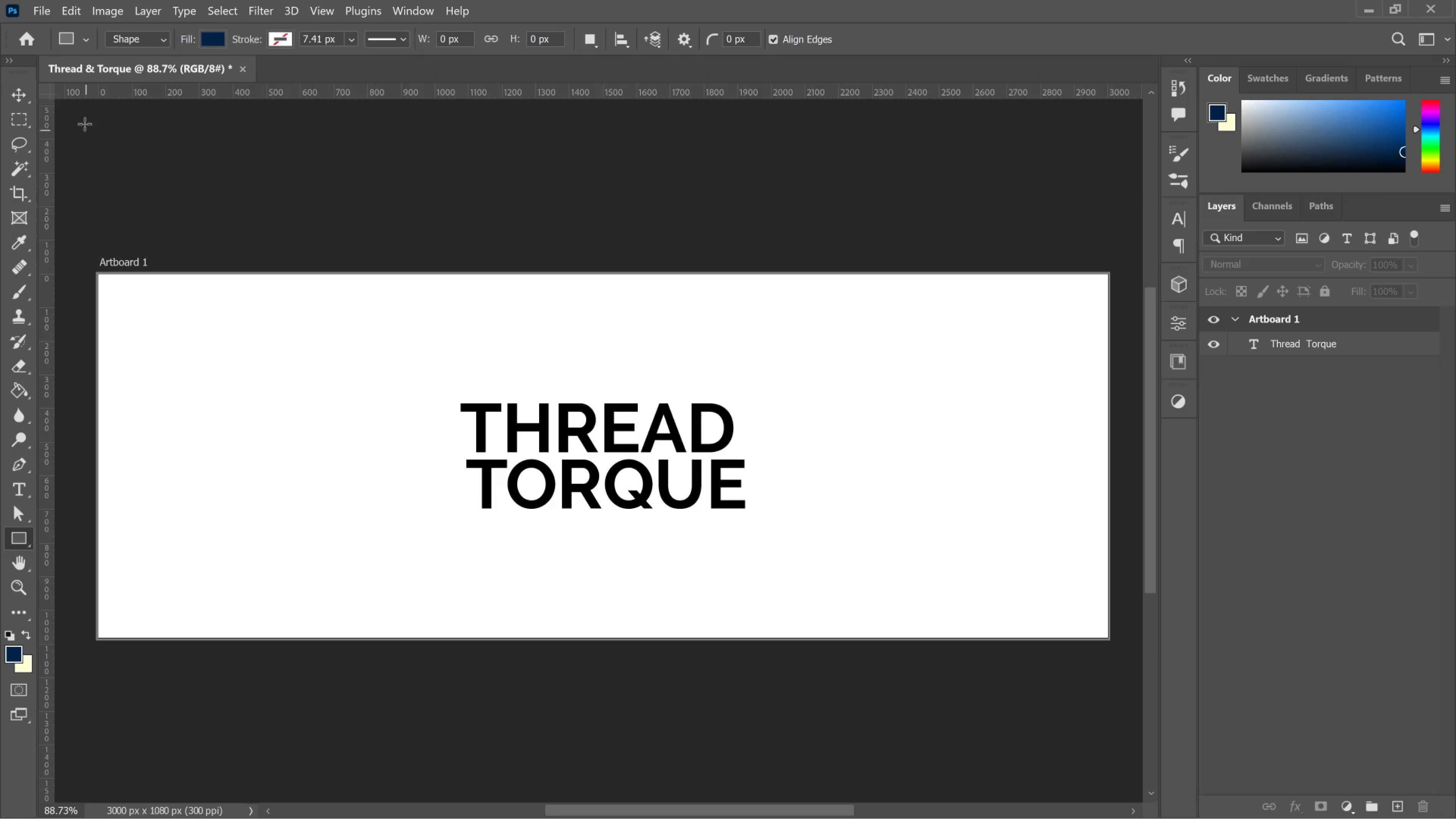 
left_click([27, 97])
 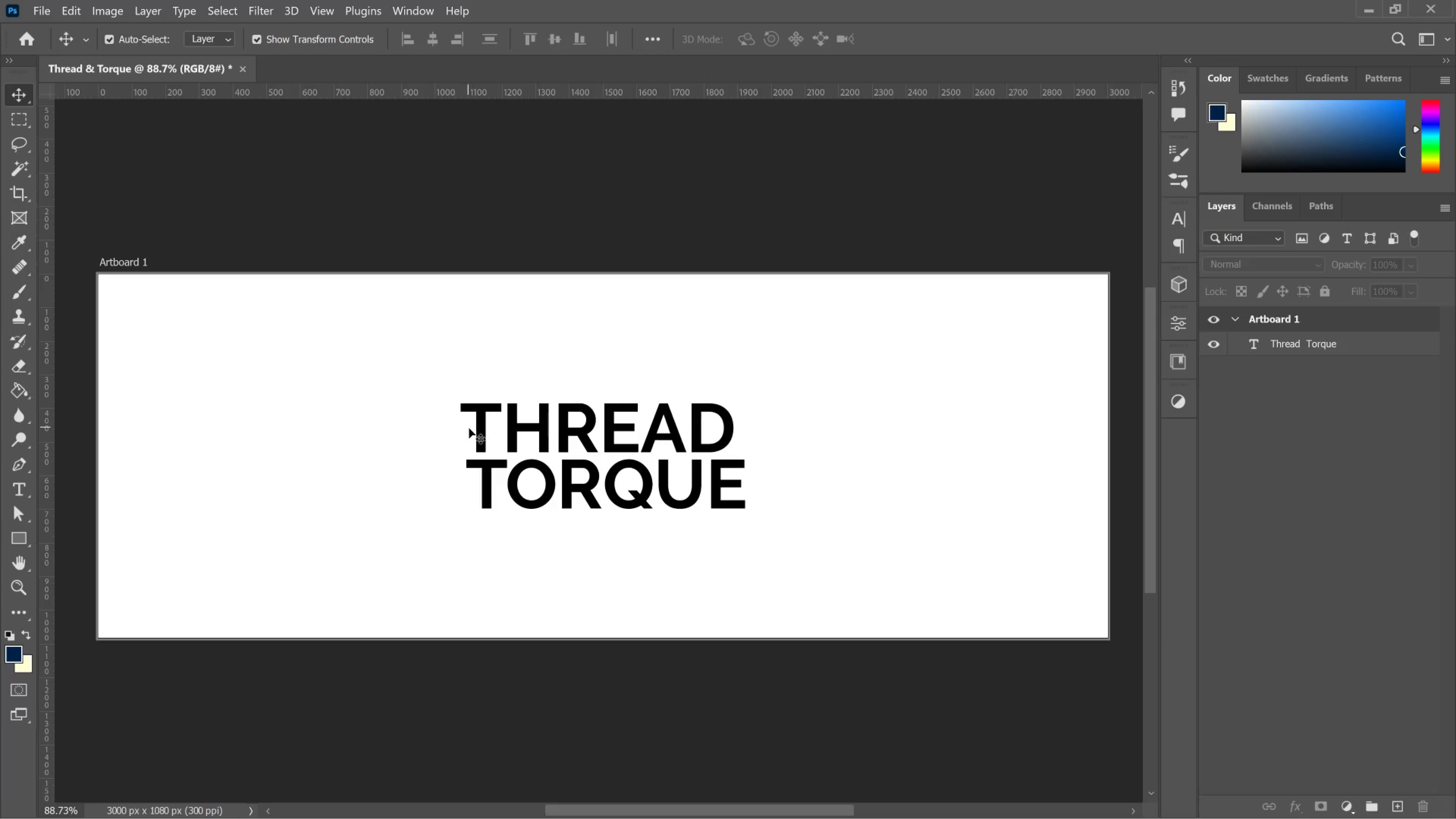 
left_click_drag(start_coordinate=[482, 427], to_coordinate=[485, 428])
 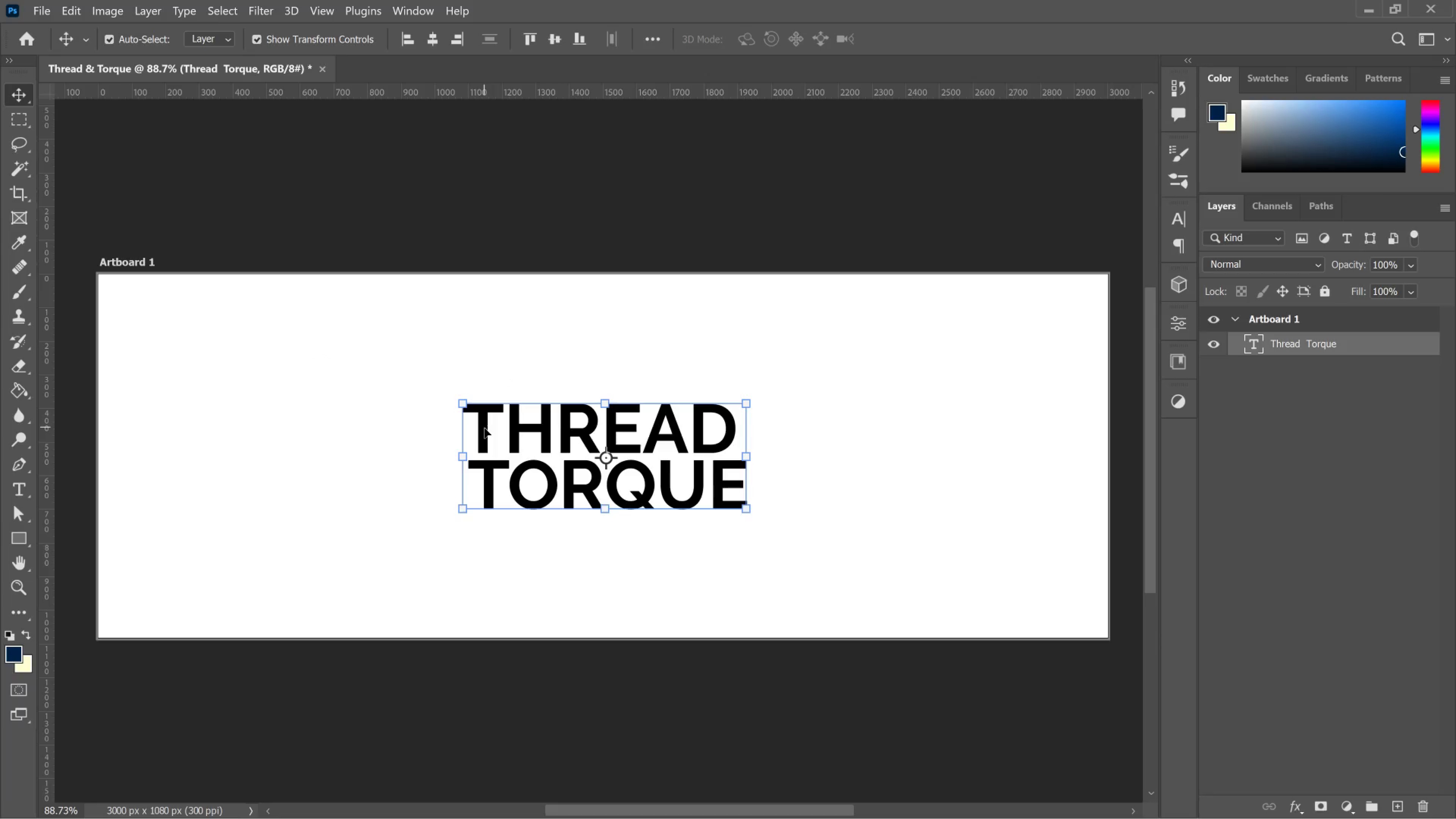 
right_click([485, 428])
 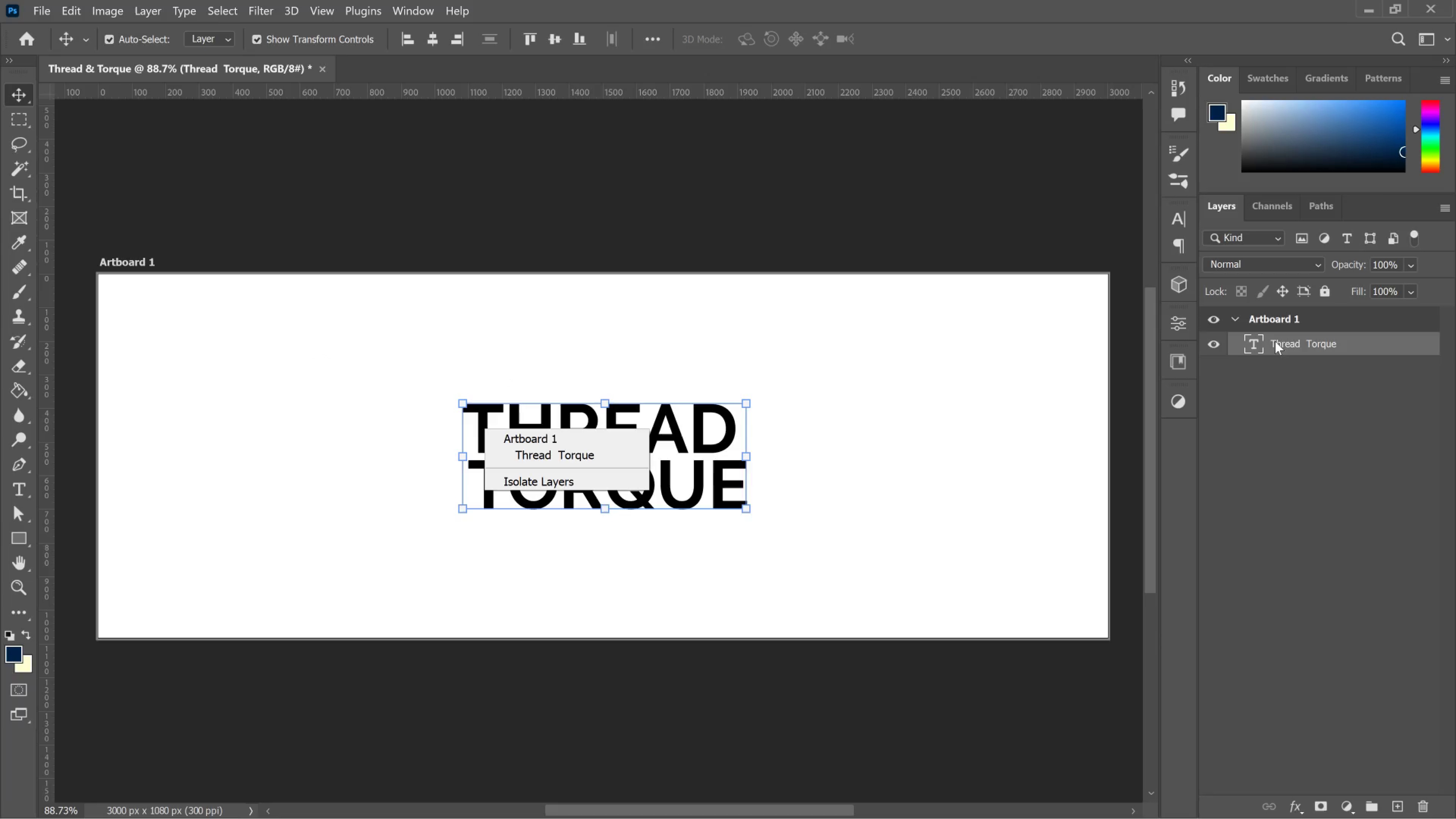 
right_click([1258, 336])
 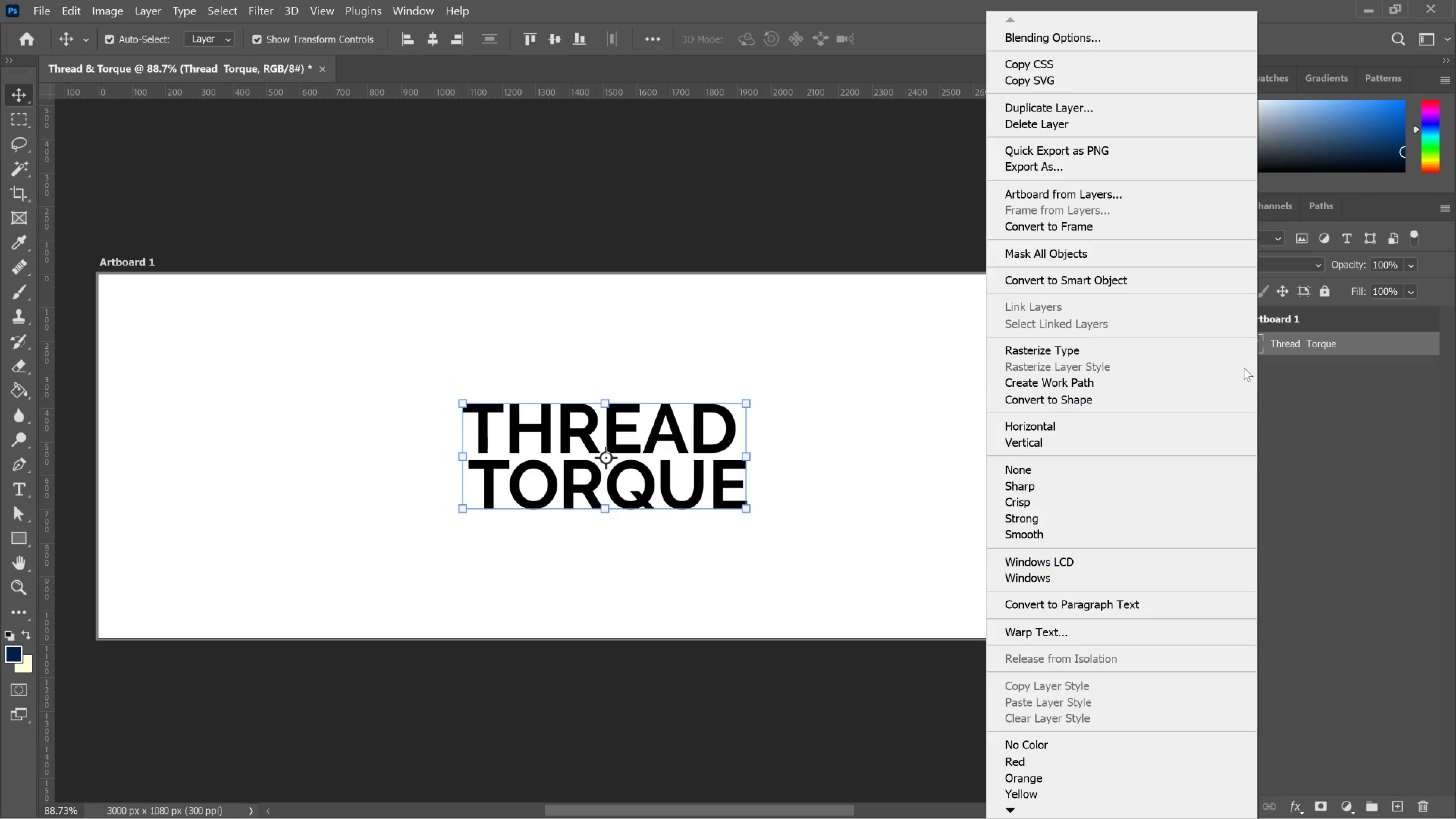 
wait(11.52)
 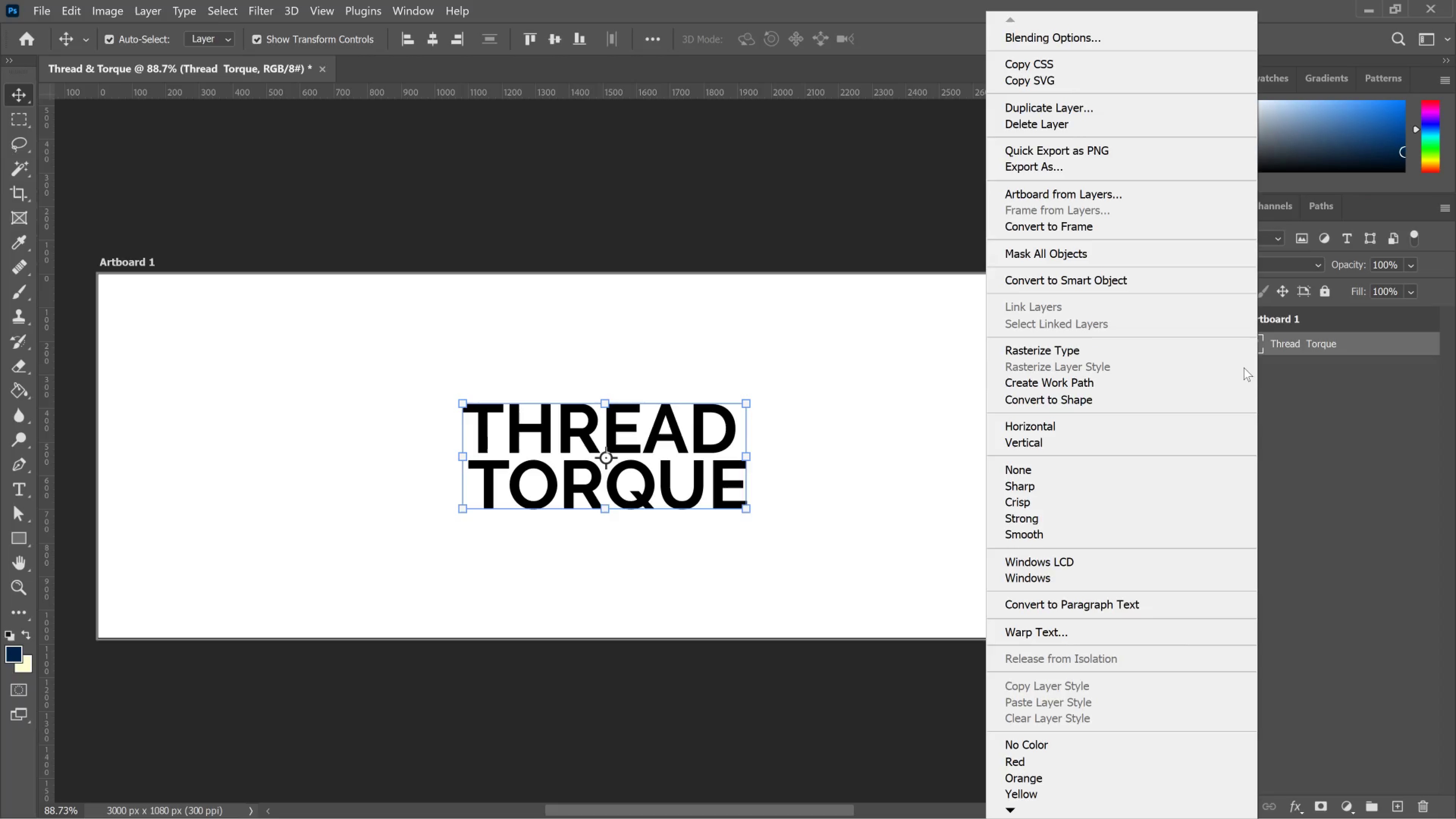 
left_click([1271, 337])
 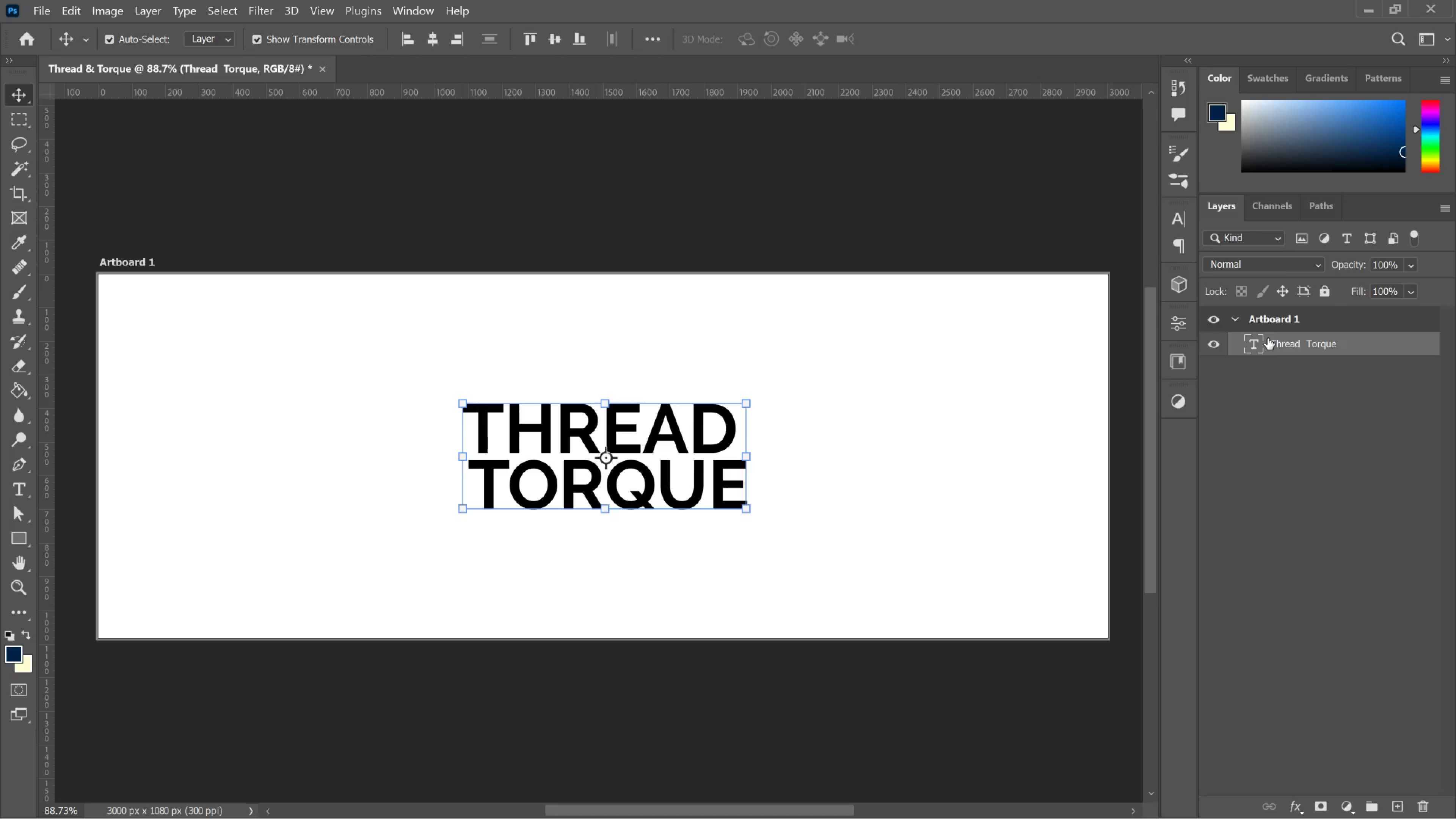 
mouse_move([1234, 321])
 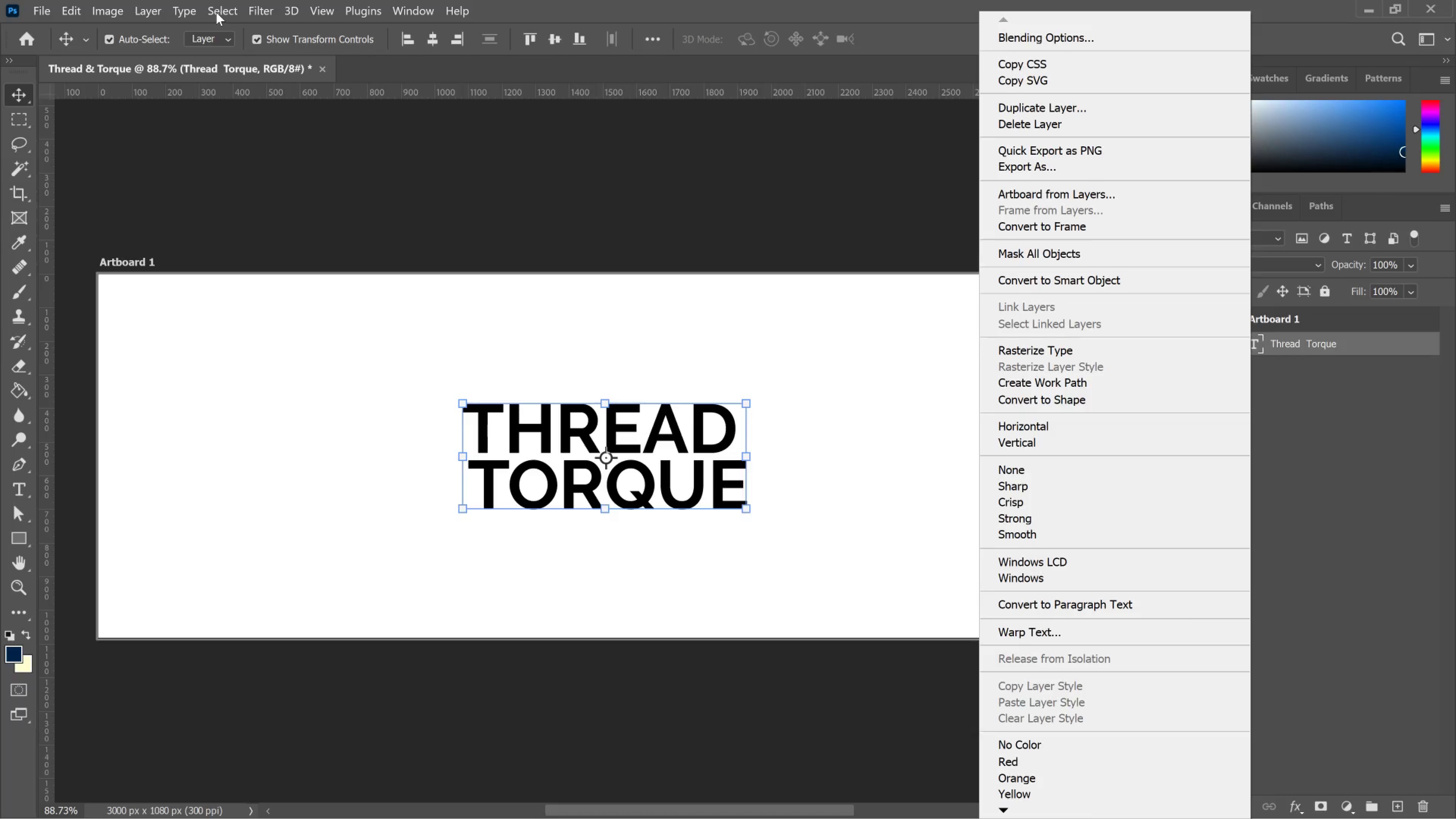 
left_click([216, 12])
 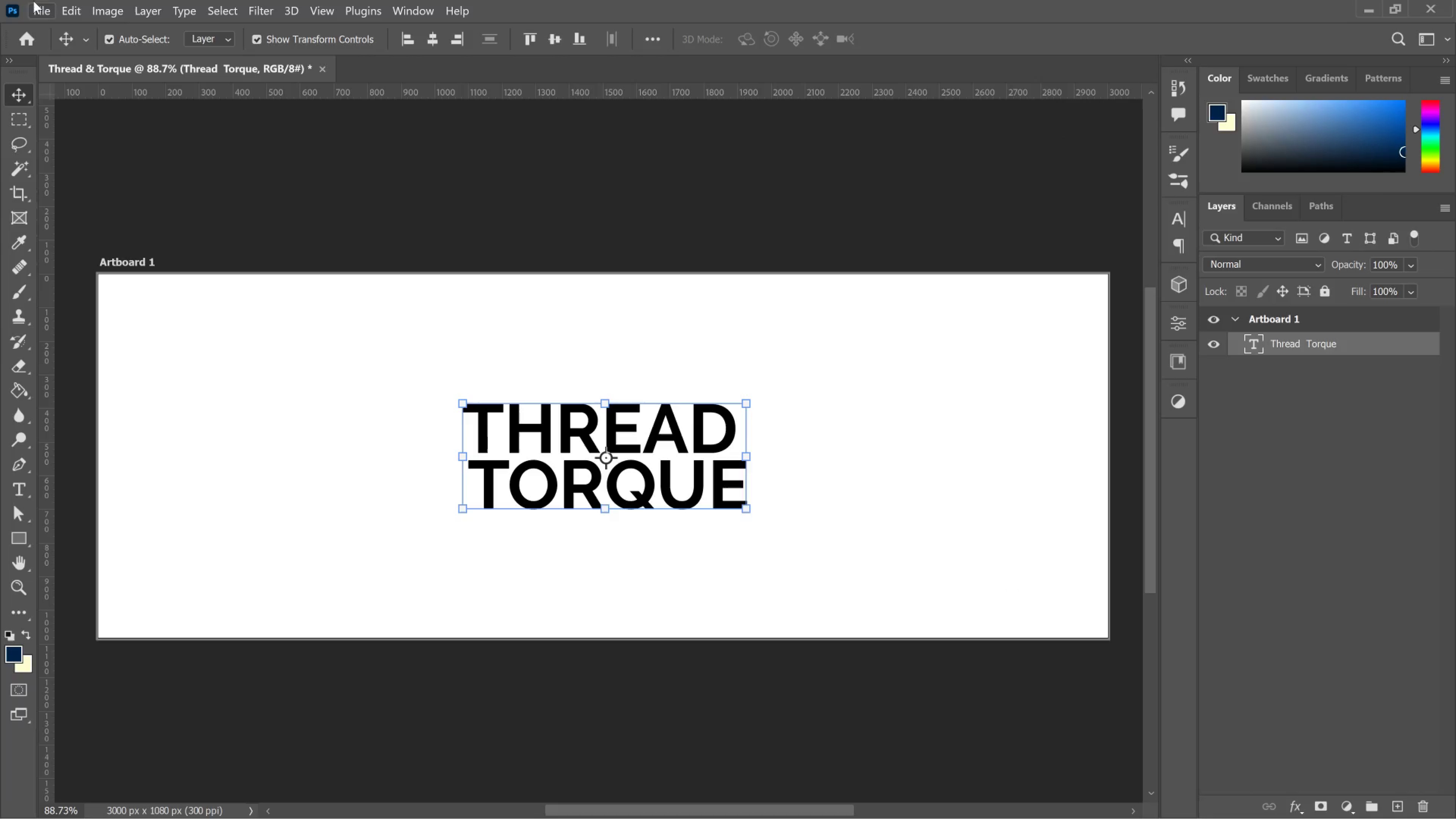 
left_click_drag(start_coordinate=[66, 3], to_coordinate=[66, 5])
 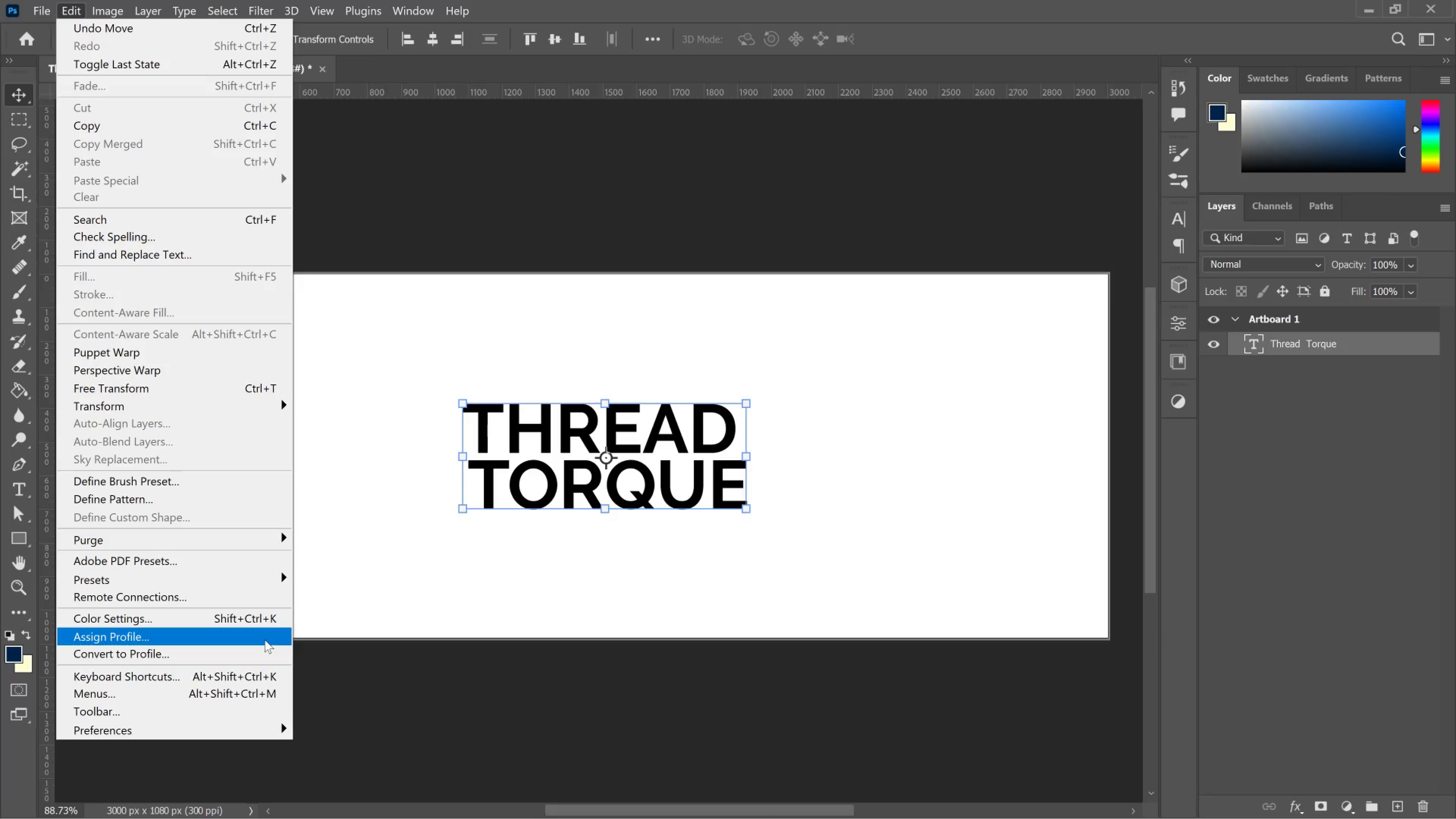 
mouse_move([258, 391])
 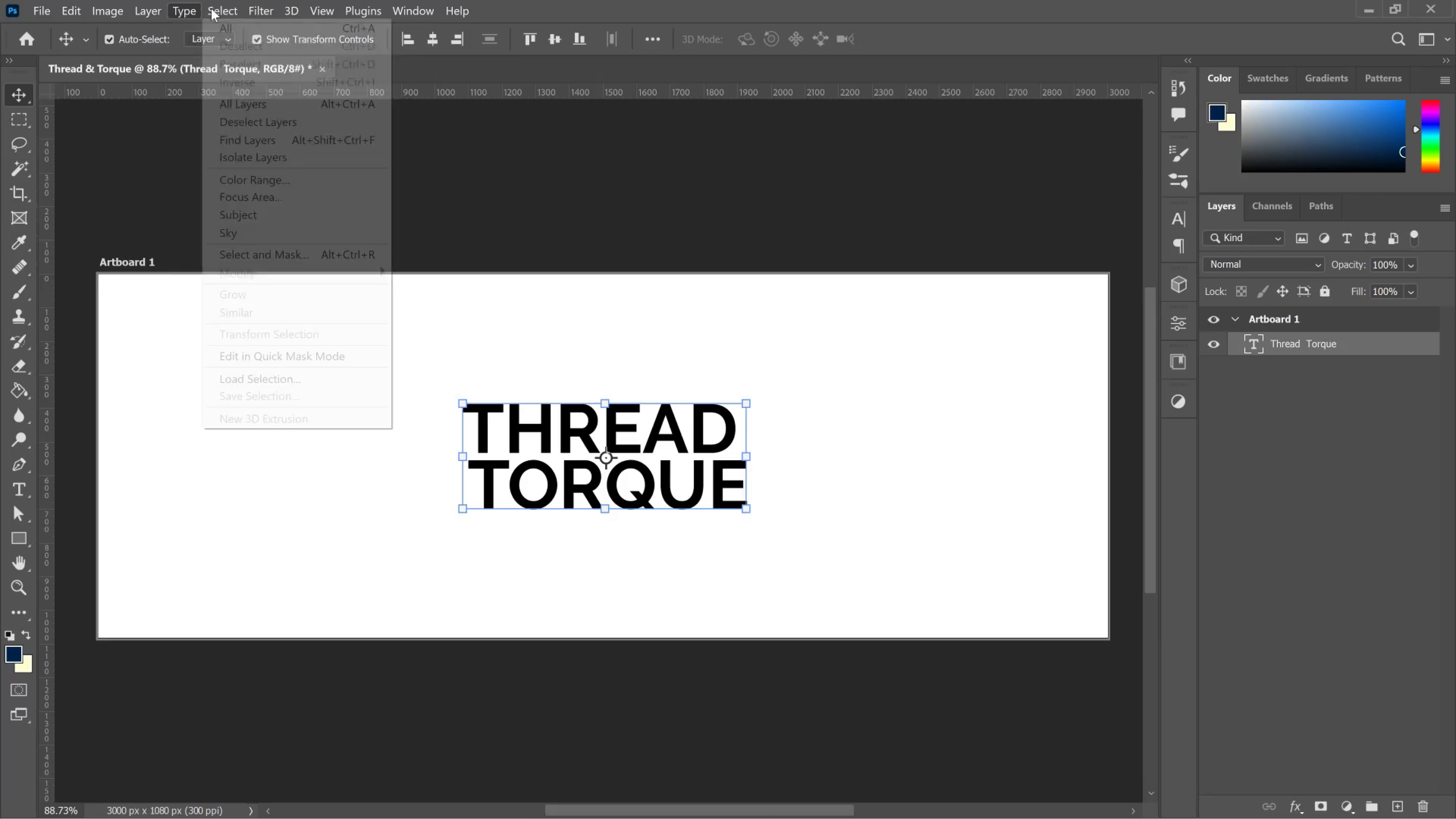 
mouse_move([151, 16])
 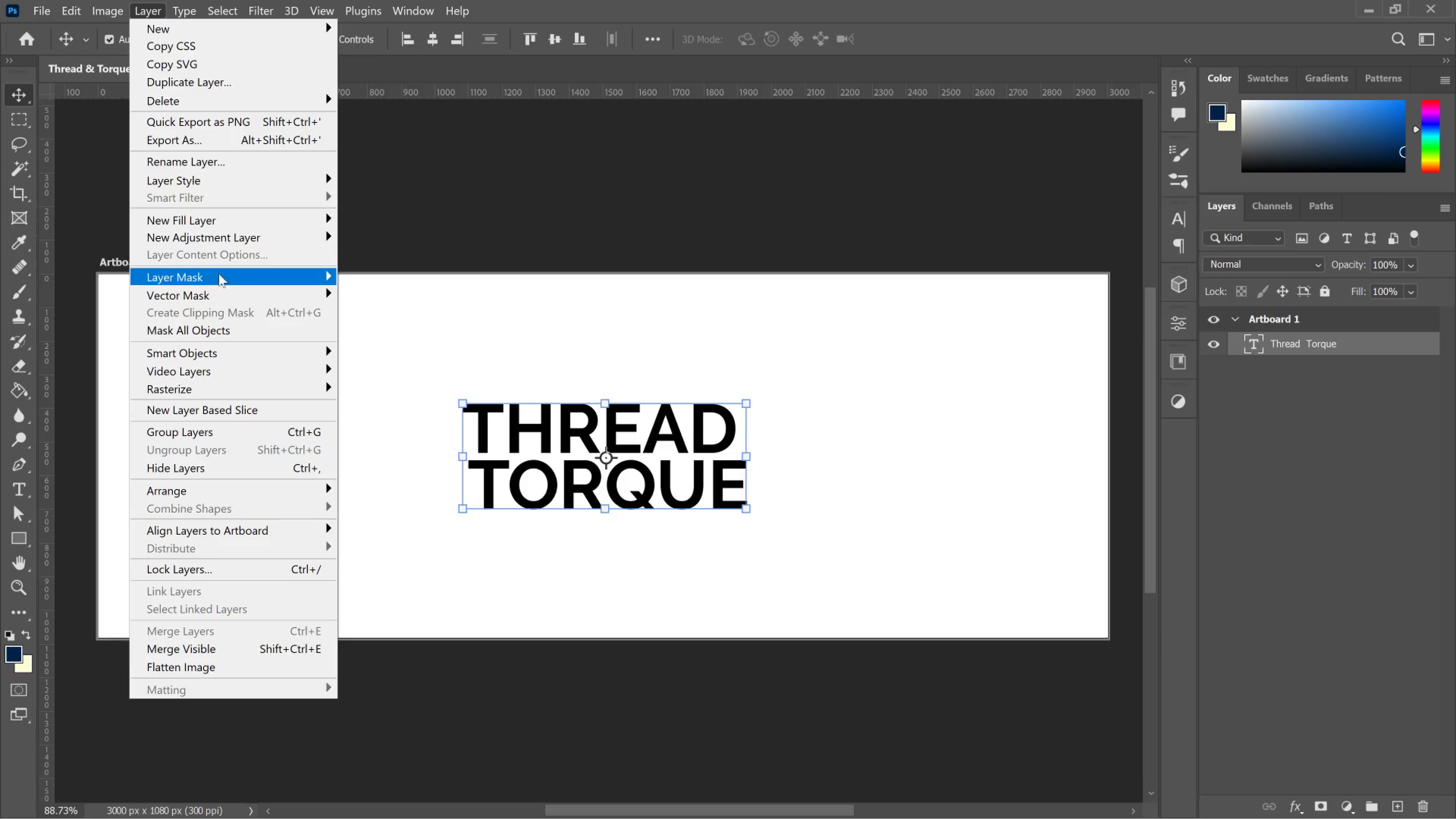 
mouse_move([257, 351])
 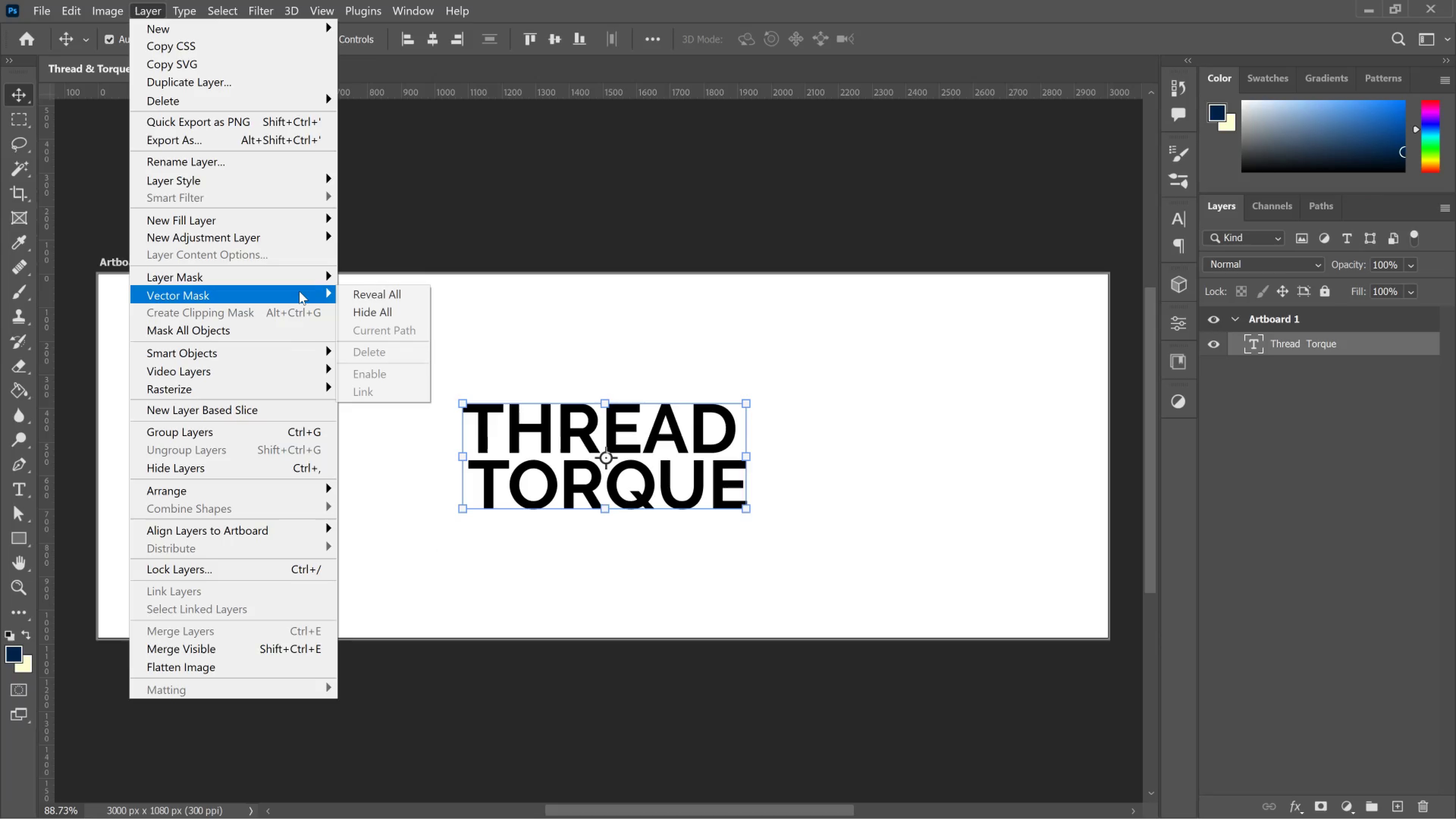 
mouse_move([314, 277])
 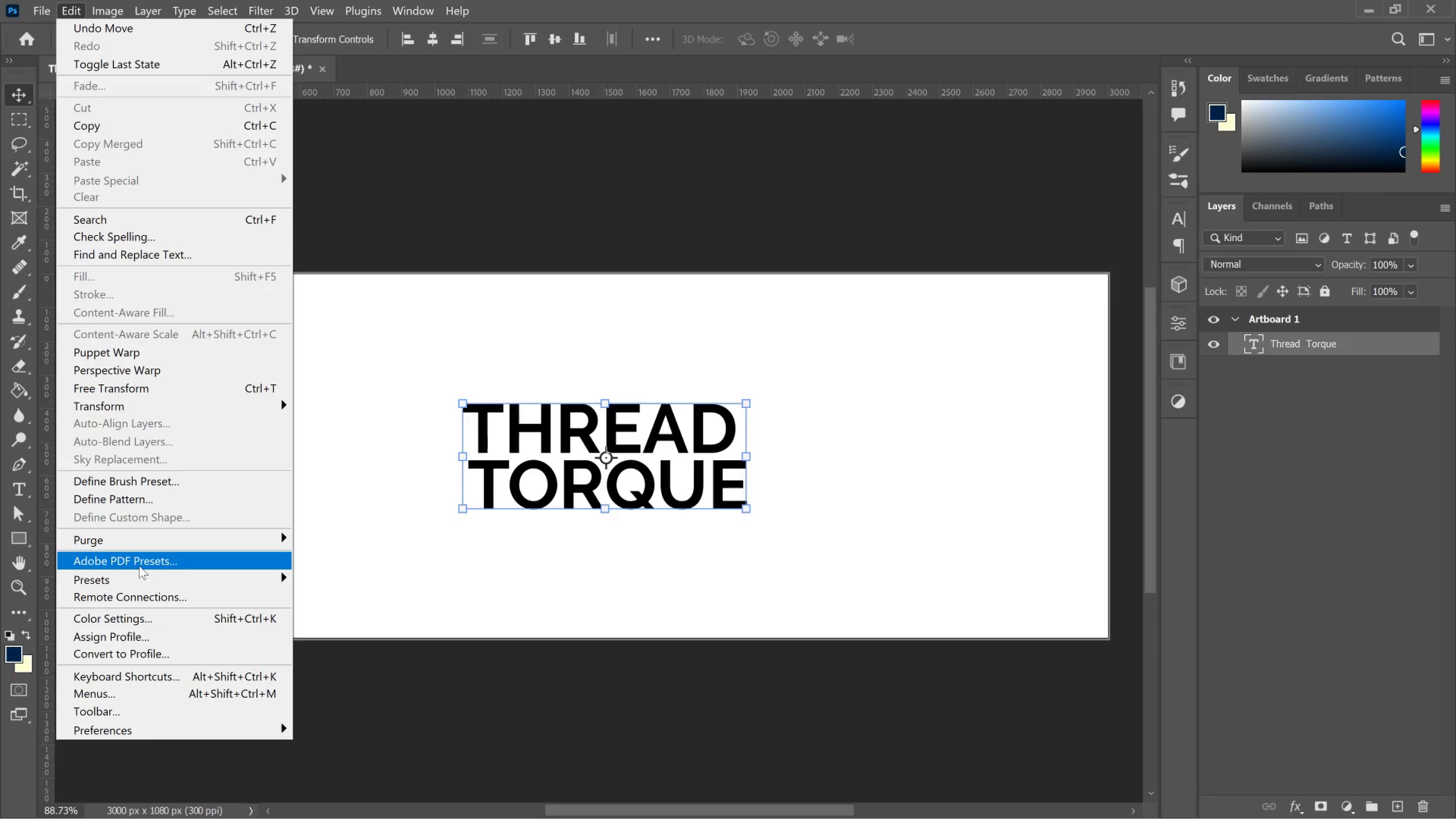 
wait(11.57)
 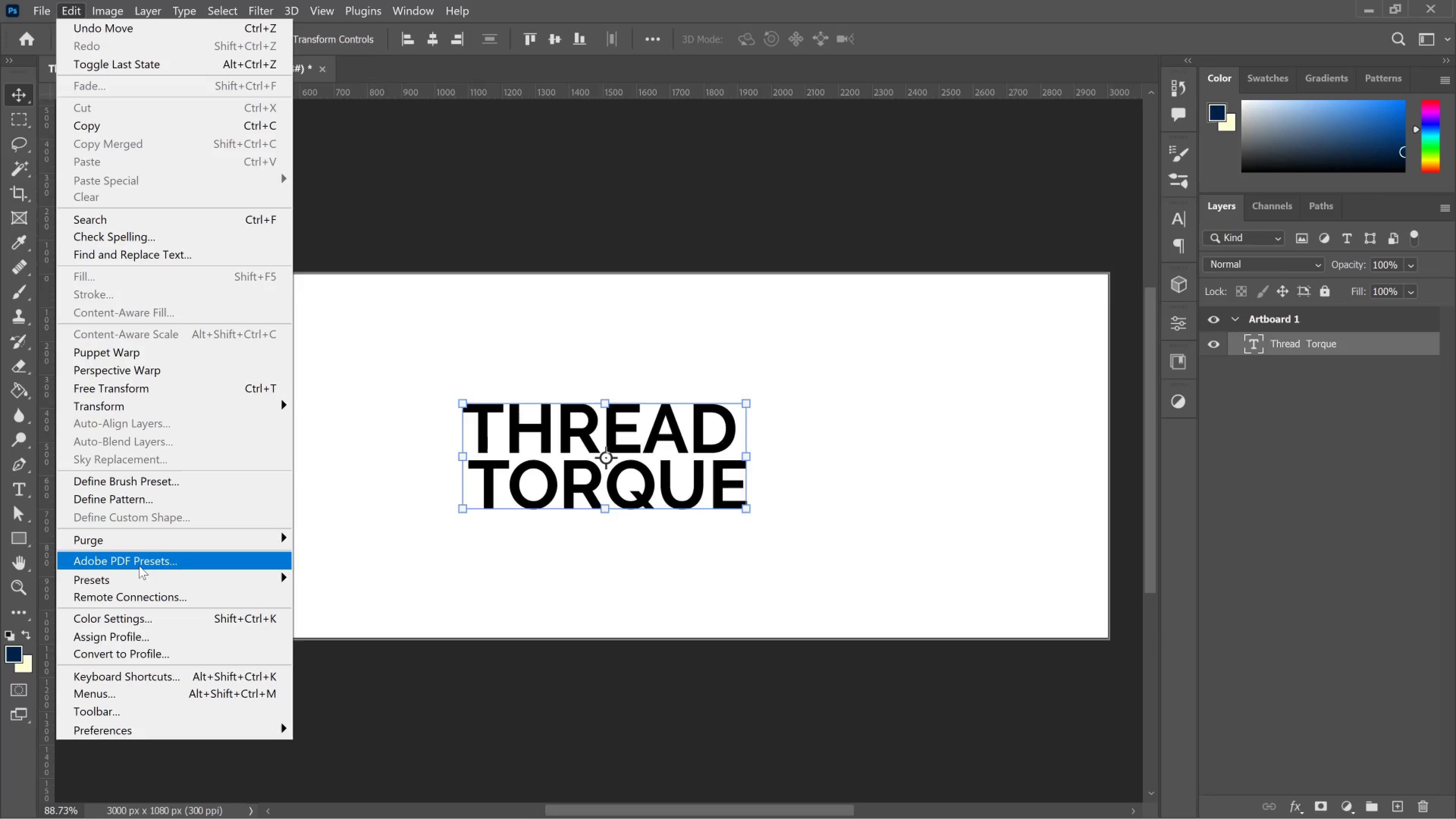 
left_click([793, 478])
 